 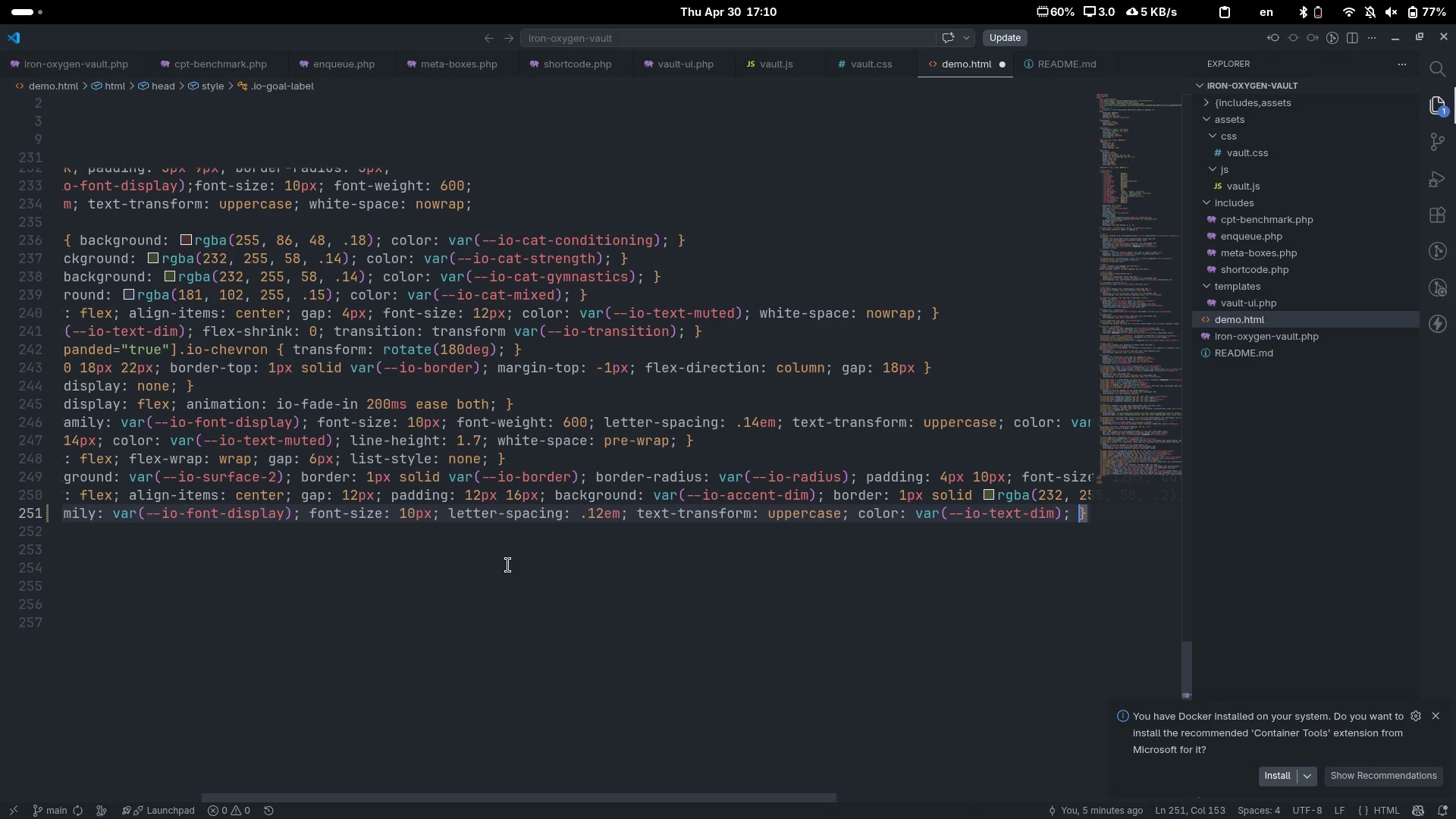 
key(ArrowRight)
 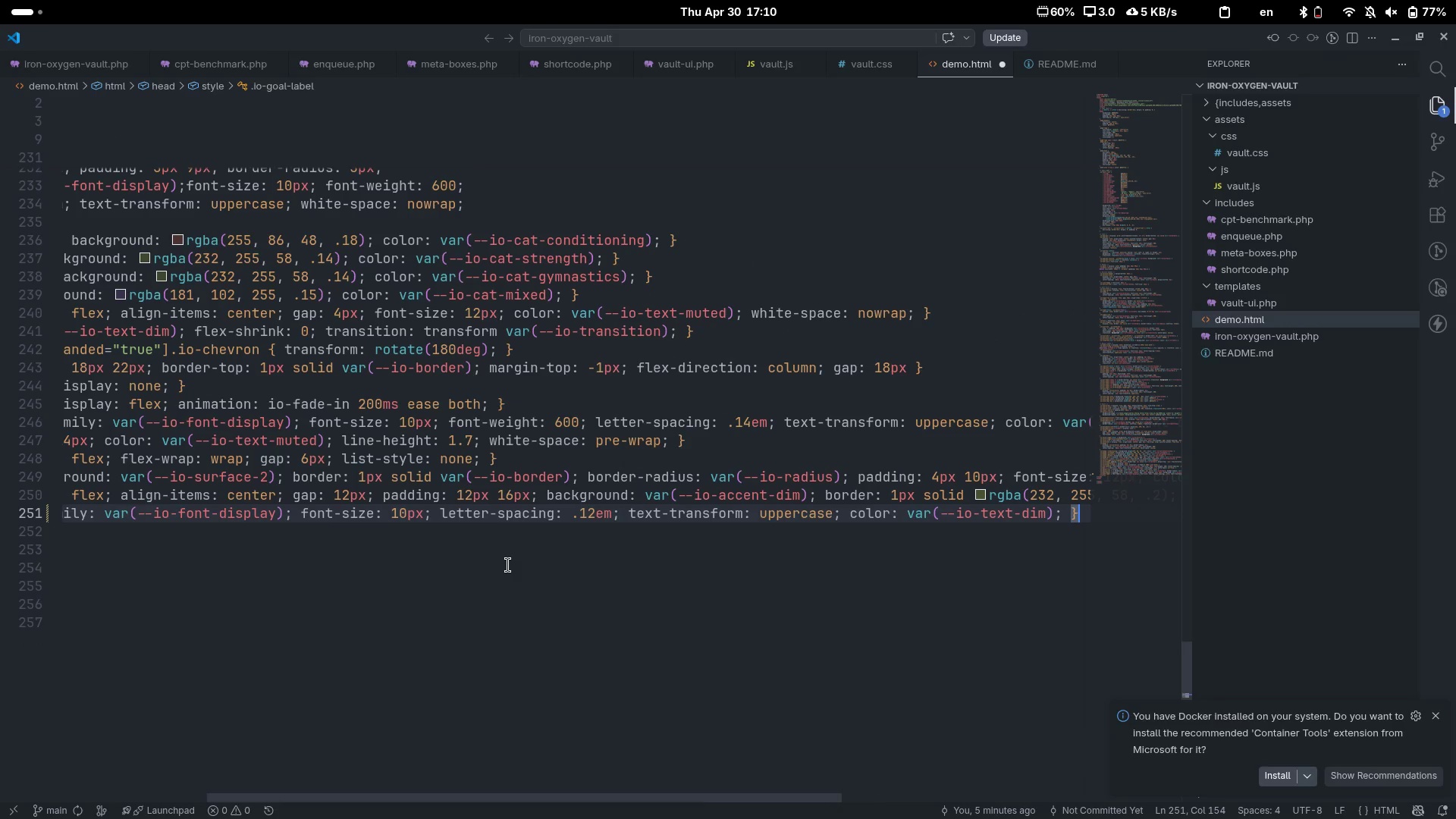 
key(Enter)
 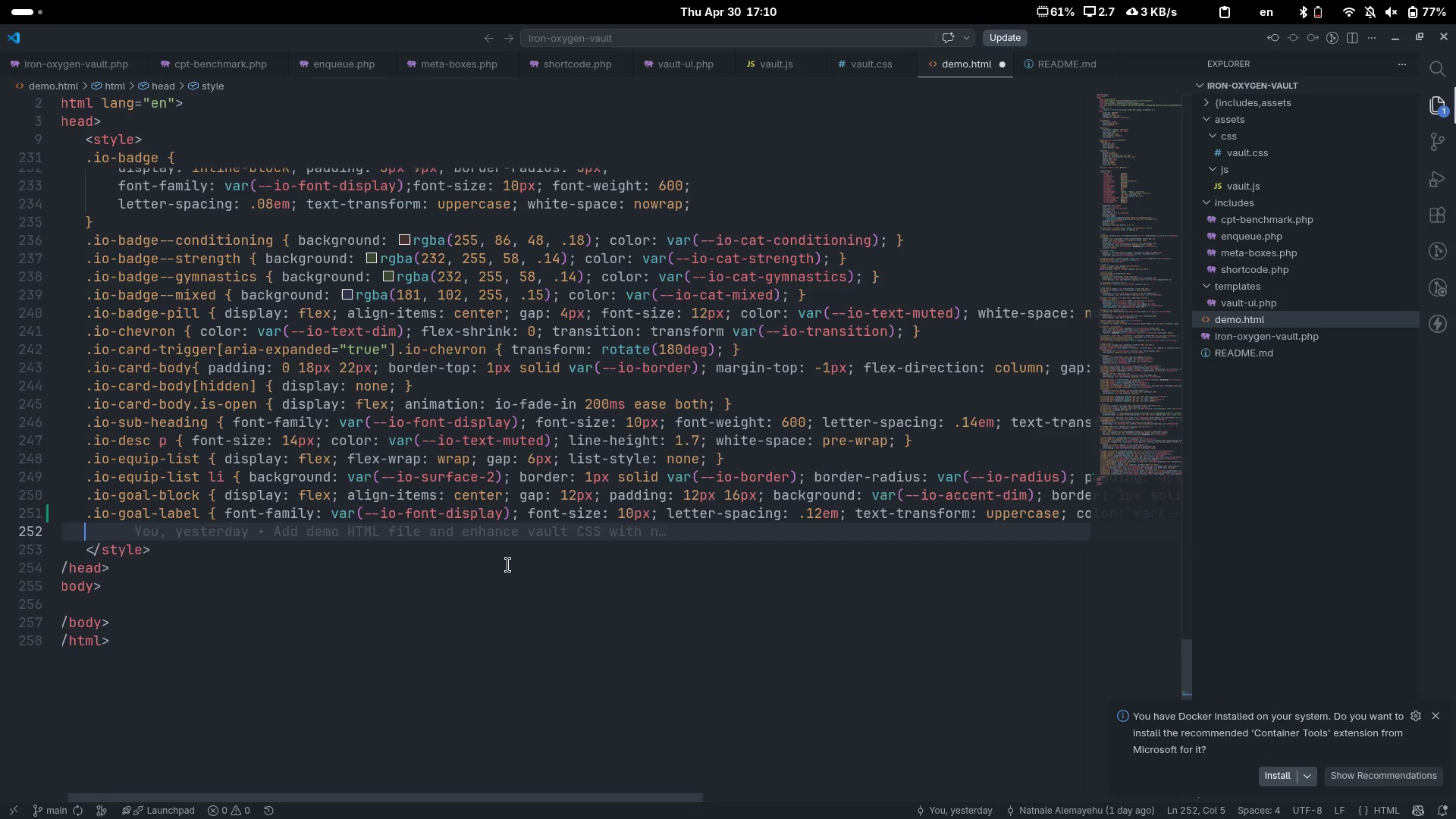 
wait(12.14)
 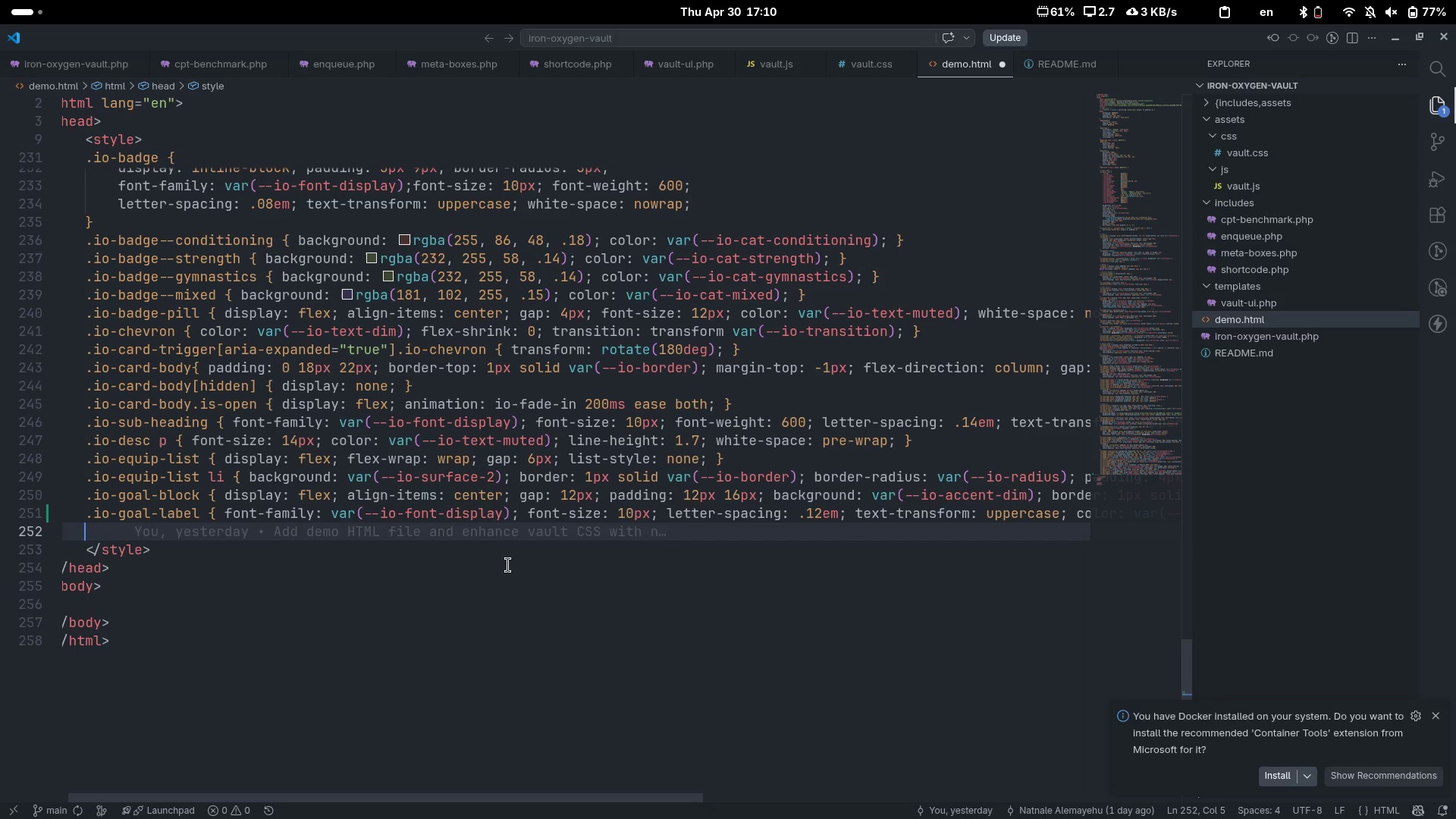 
type(.io-gial)
 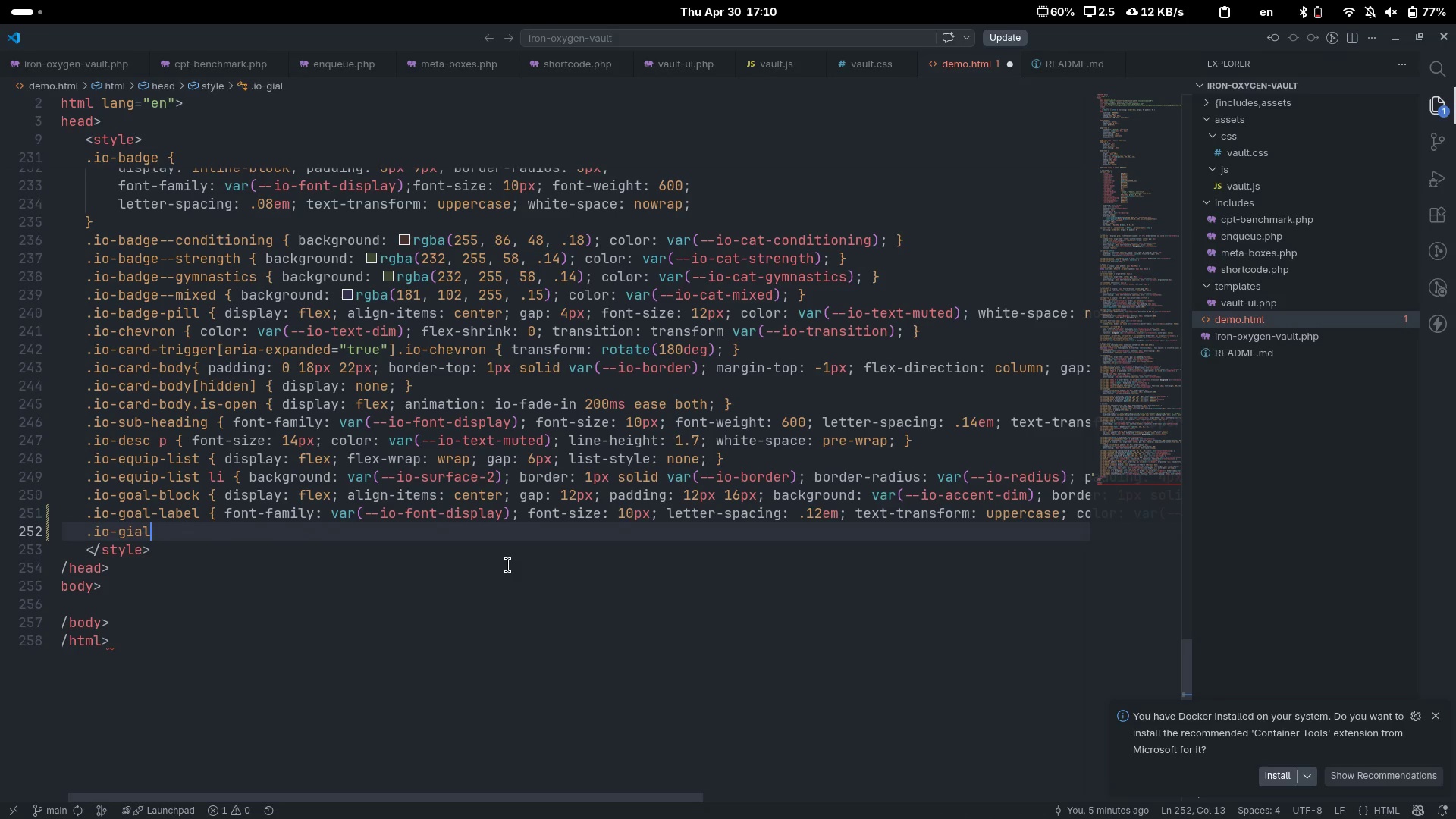 
key(Control+ControlLeft)
 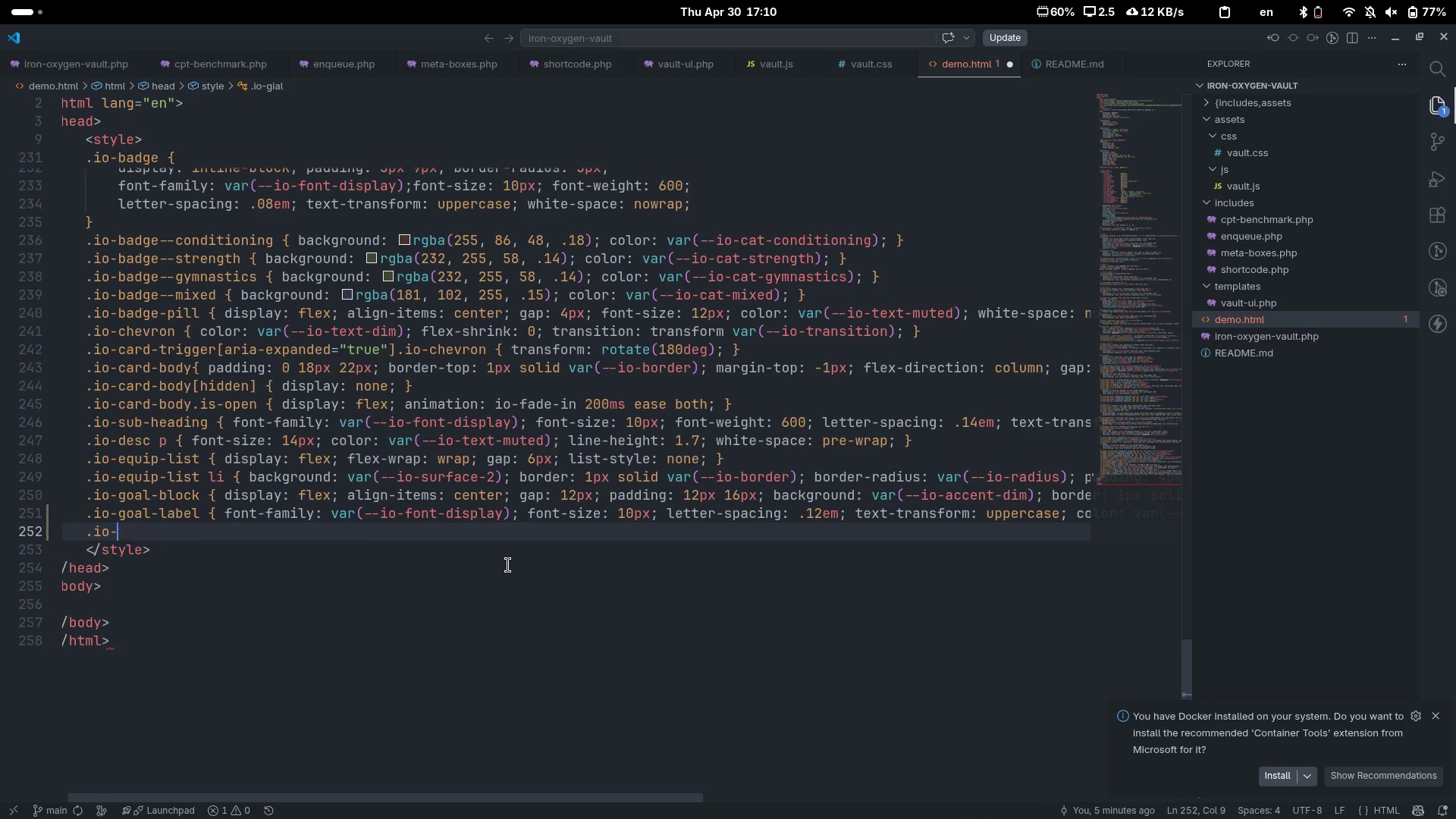 
key(Control+Backspace)
 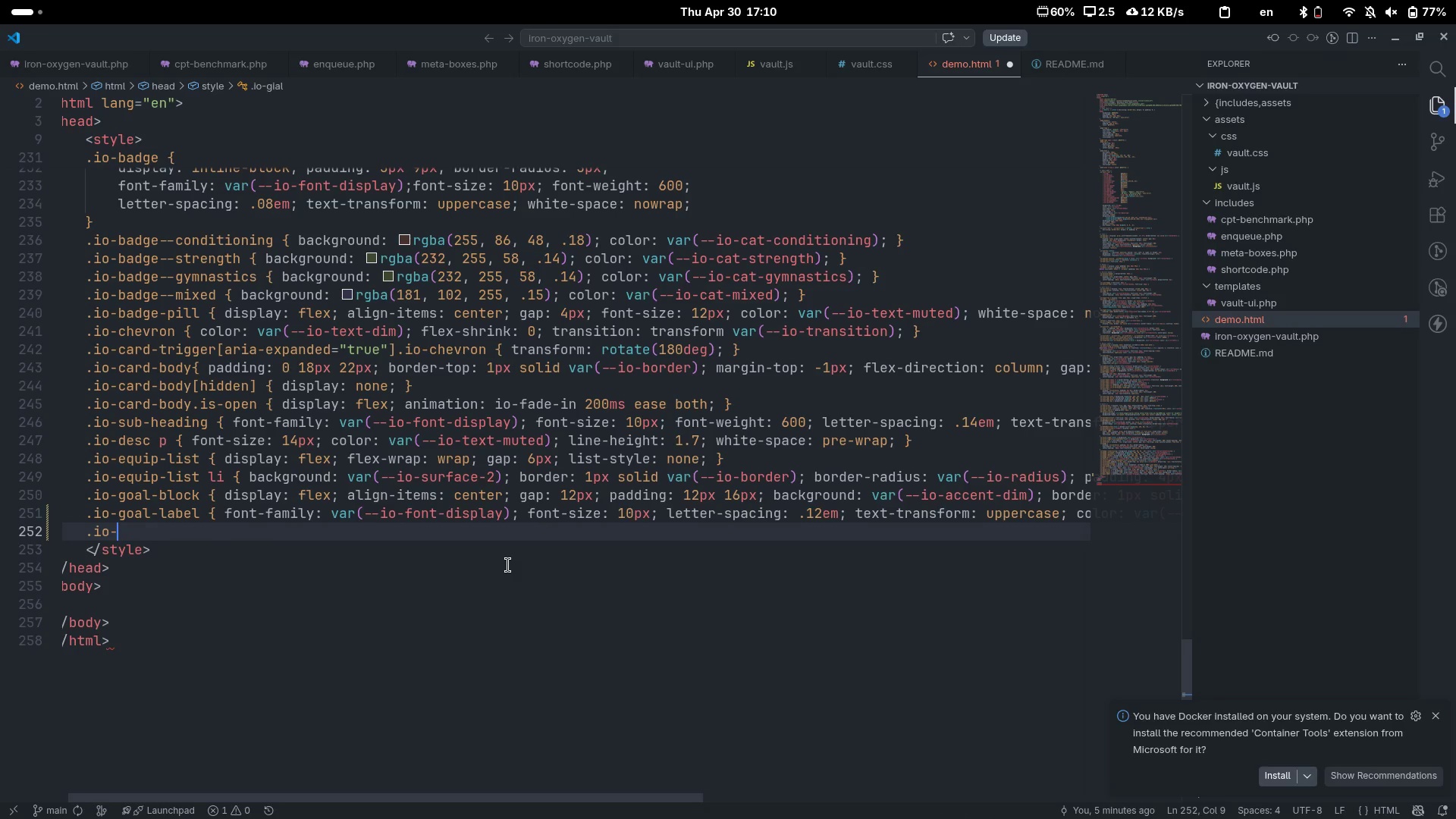 
type(oa)
key(Backspace)
key(Backspace)
type(goal-)
 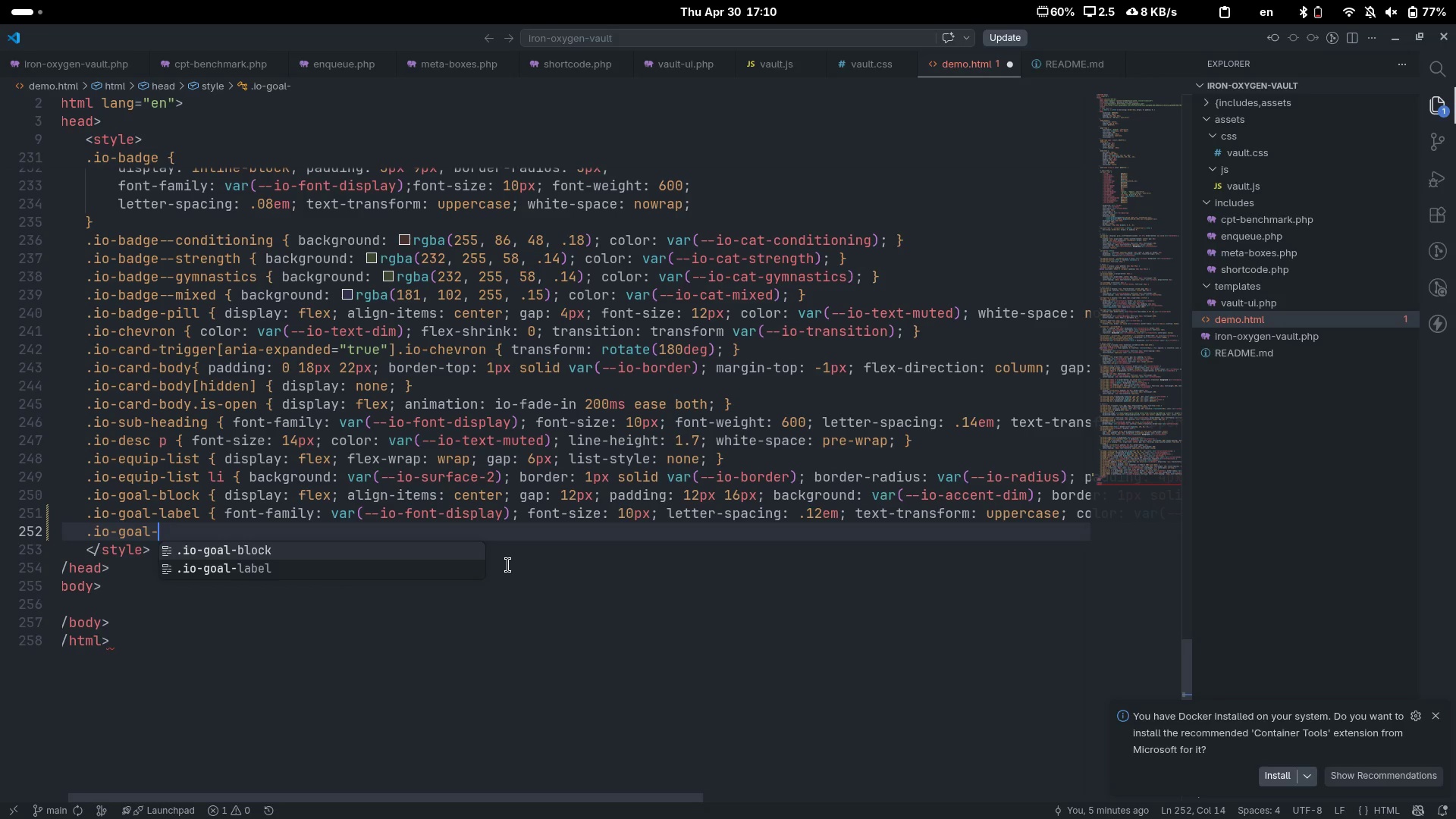 
wait(11.32)
 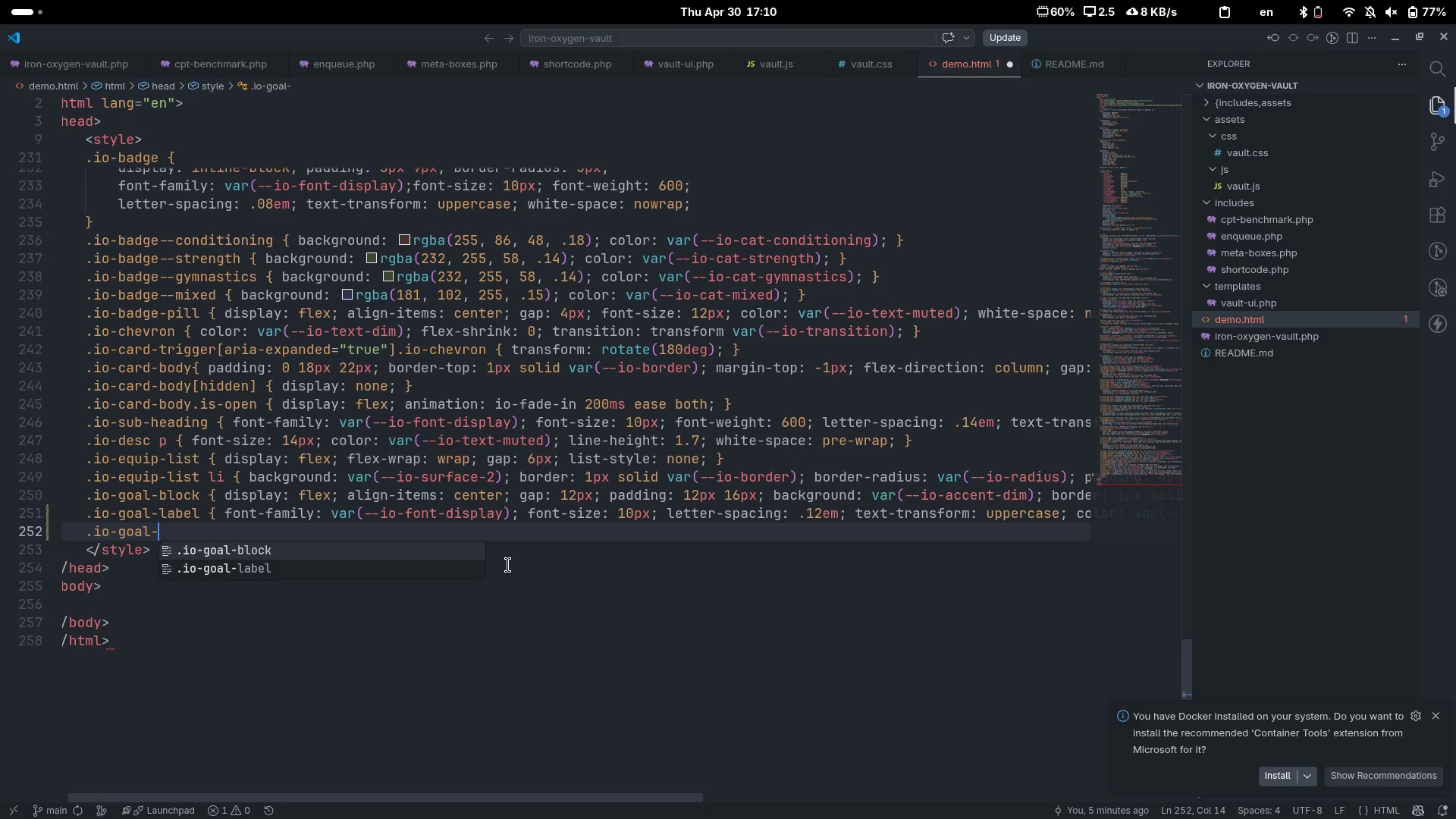 
type(value { )
 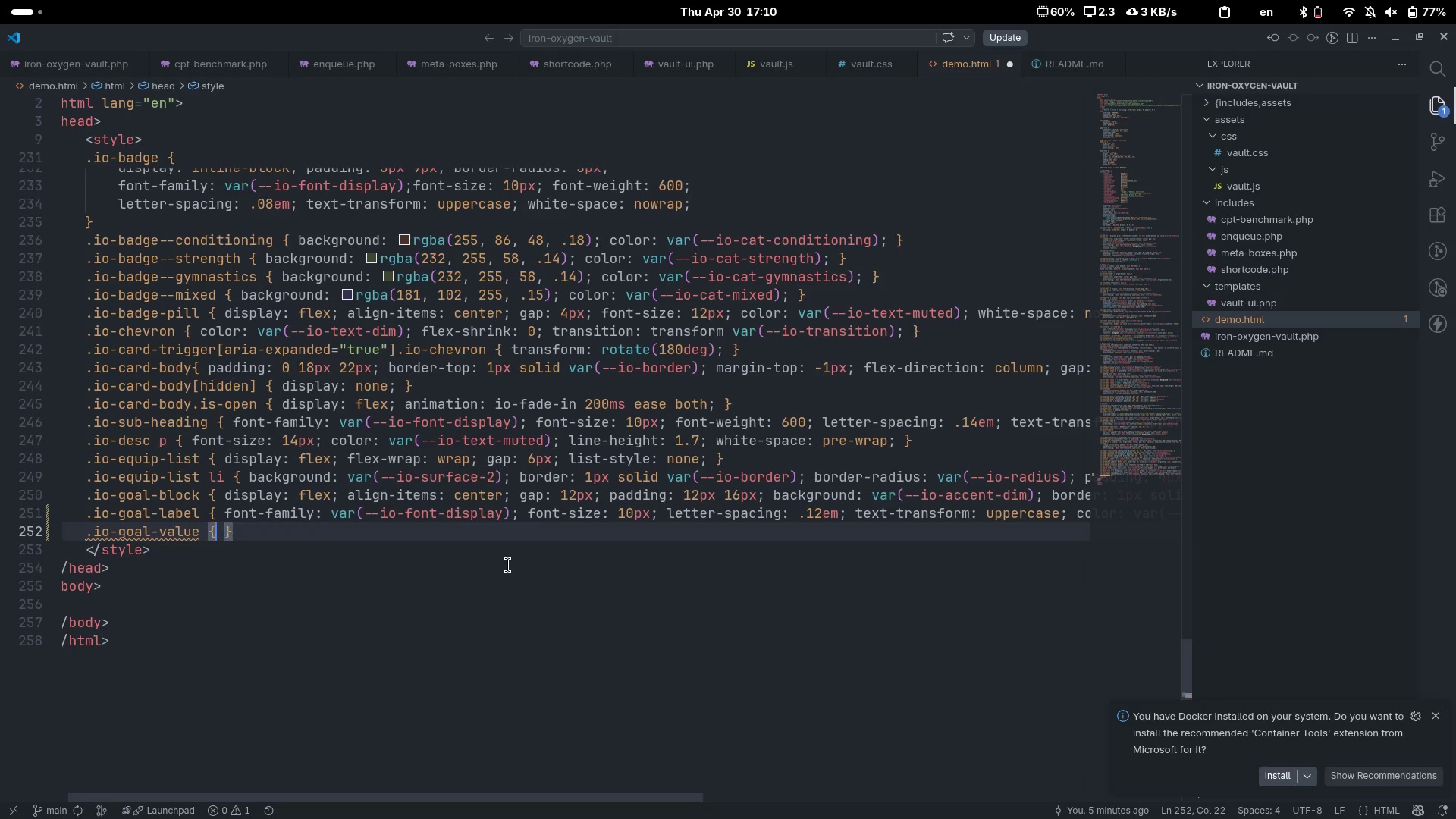 
key(ArrowLeft)
 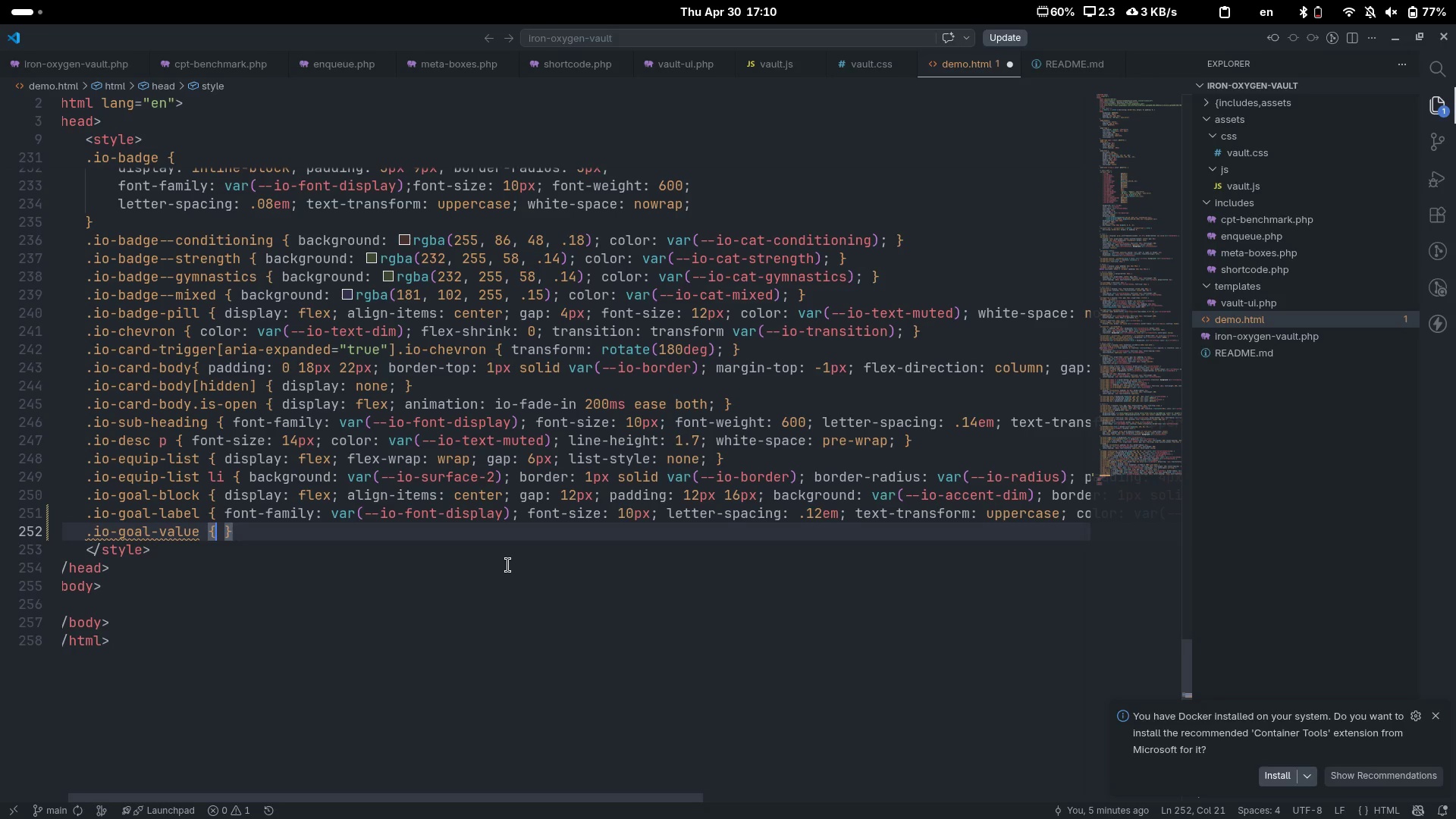 
type( font-fa)
key(Tab)
 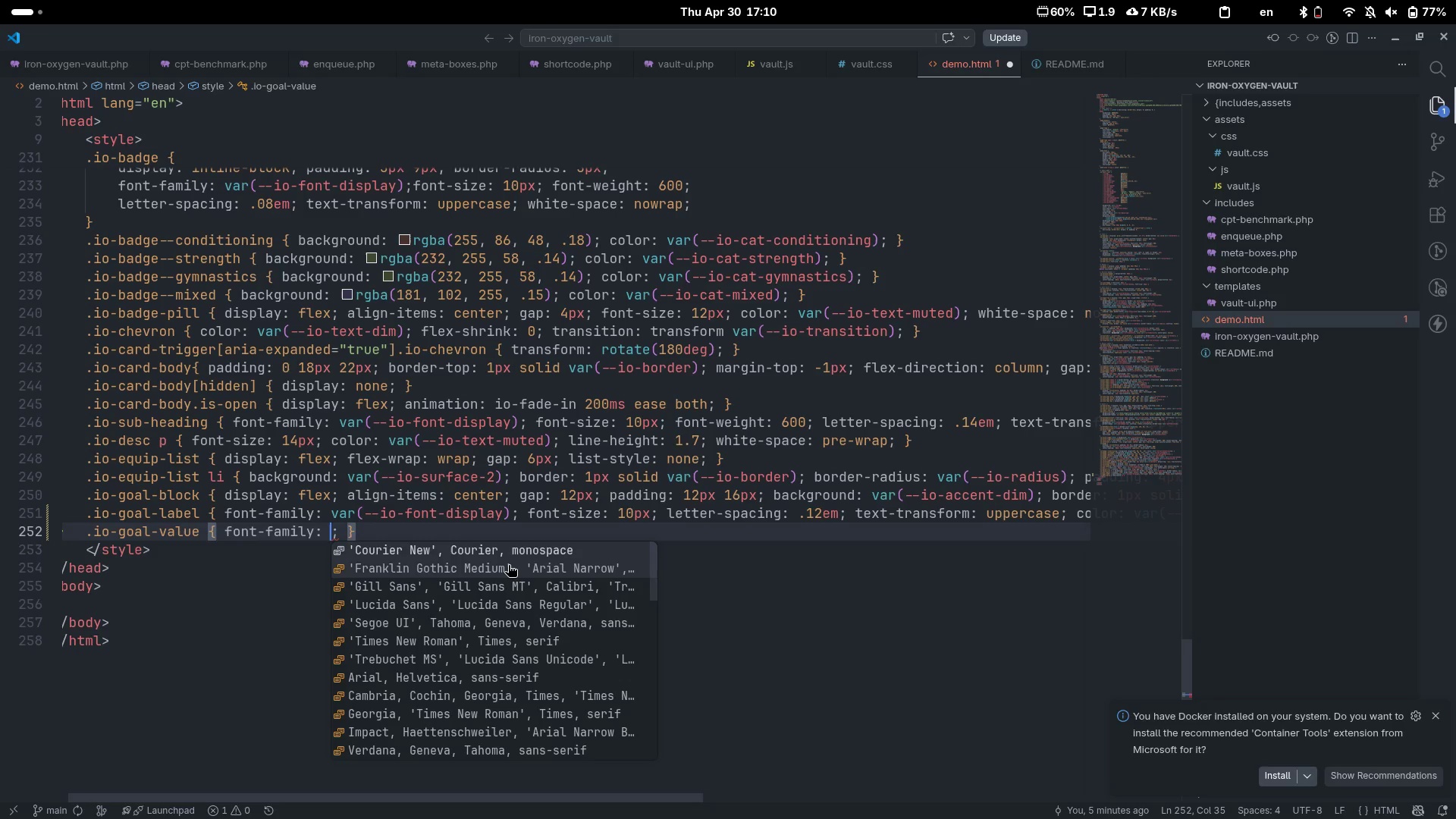 
wait(14.31)
 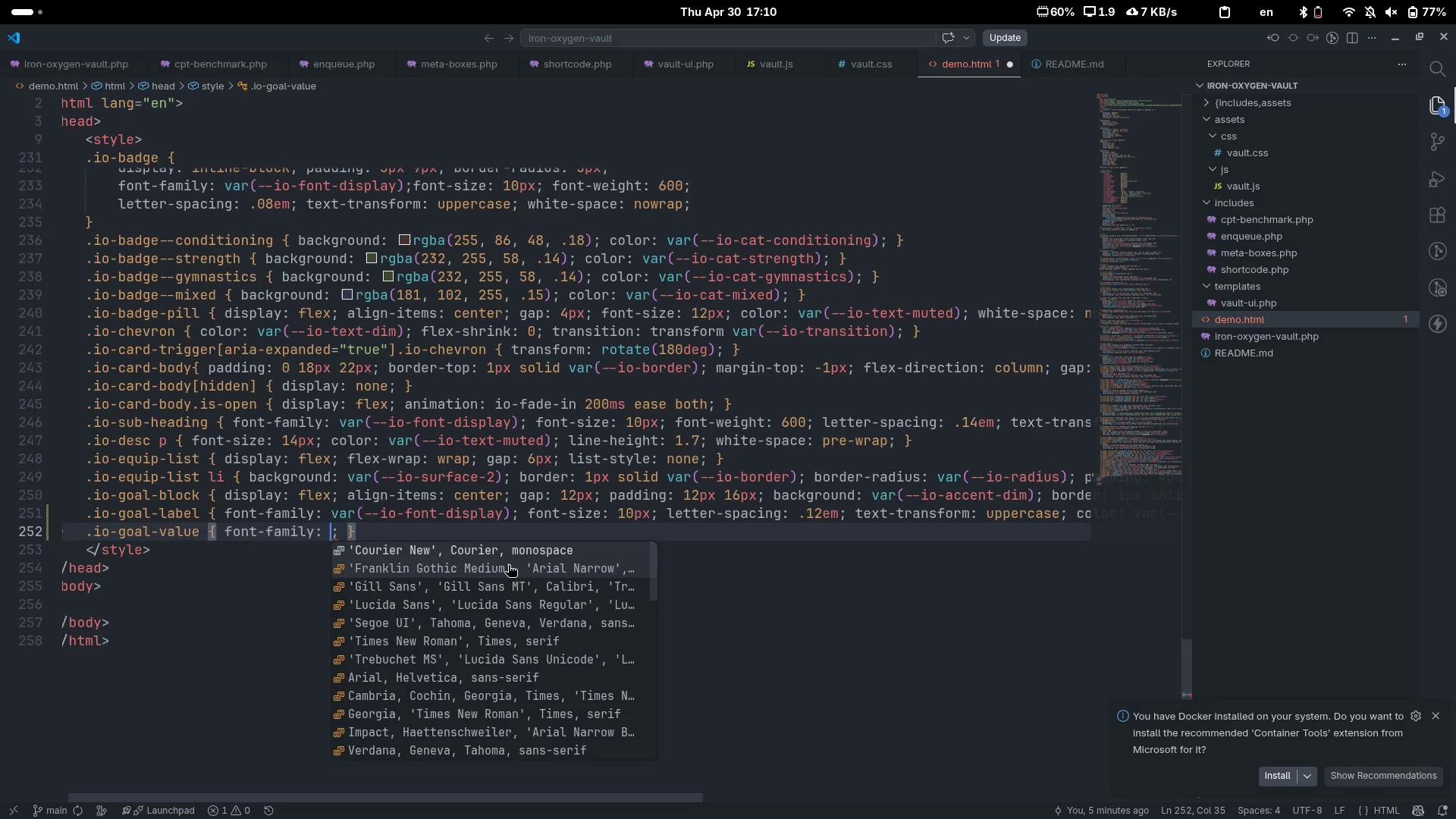 
type(va)
 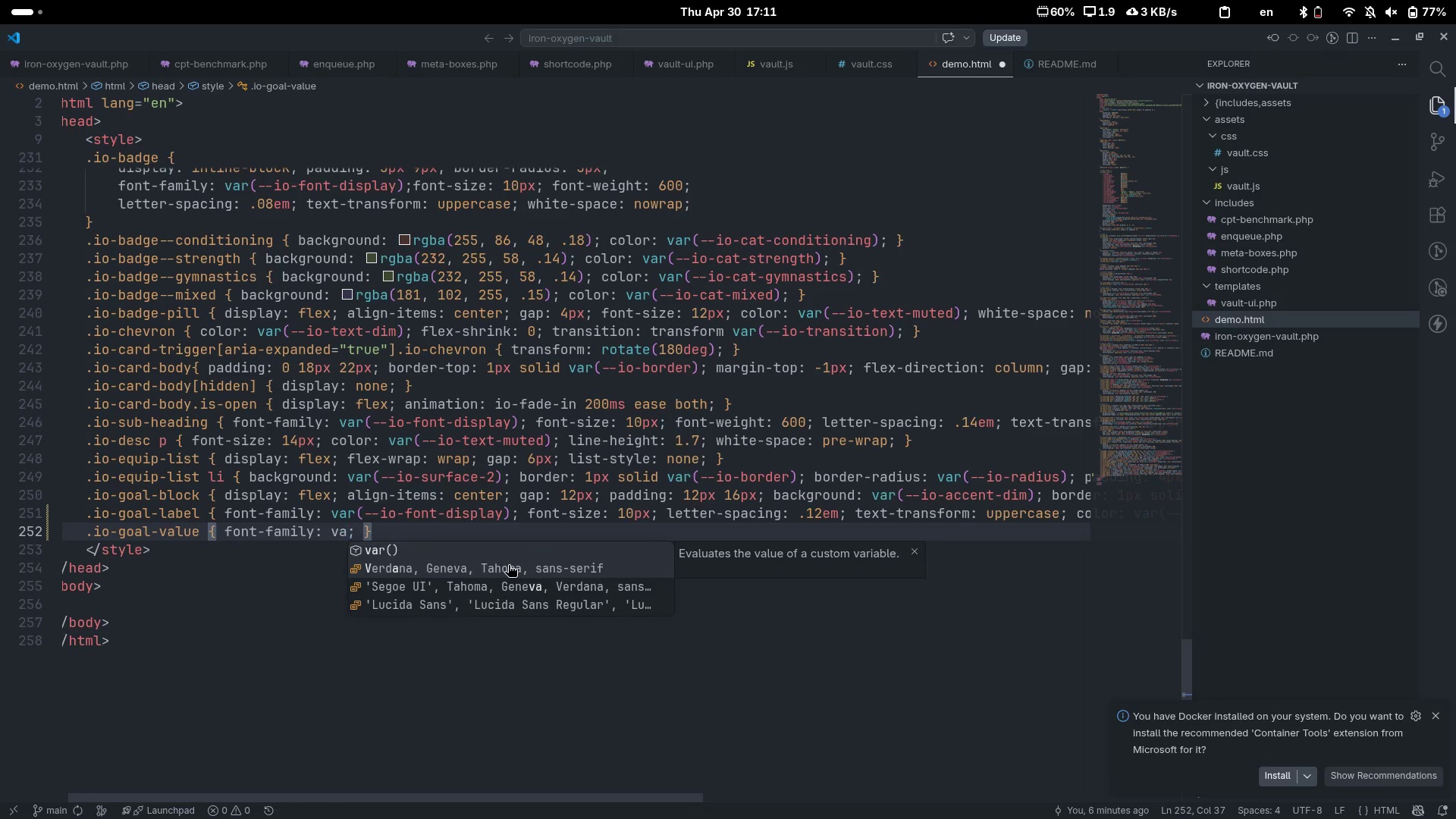 
key(Enter)
 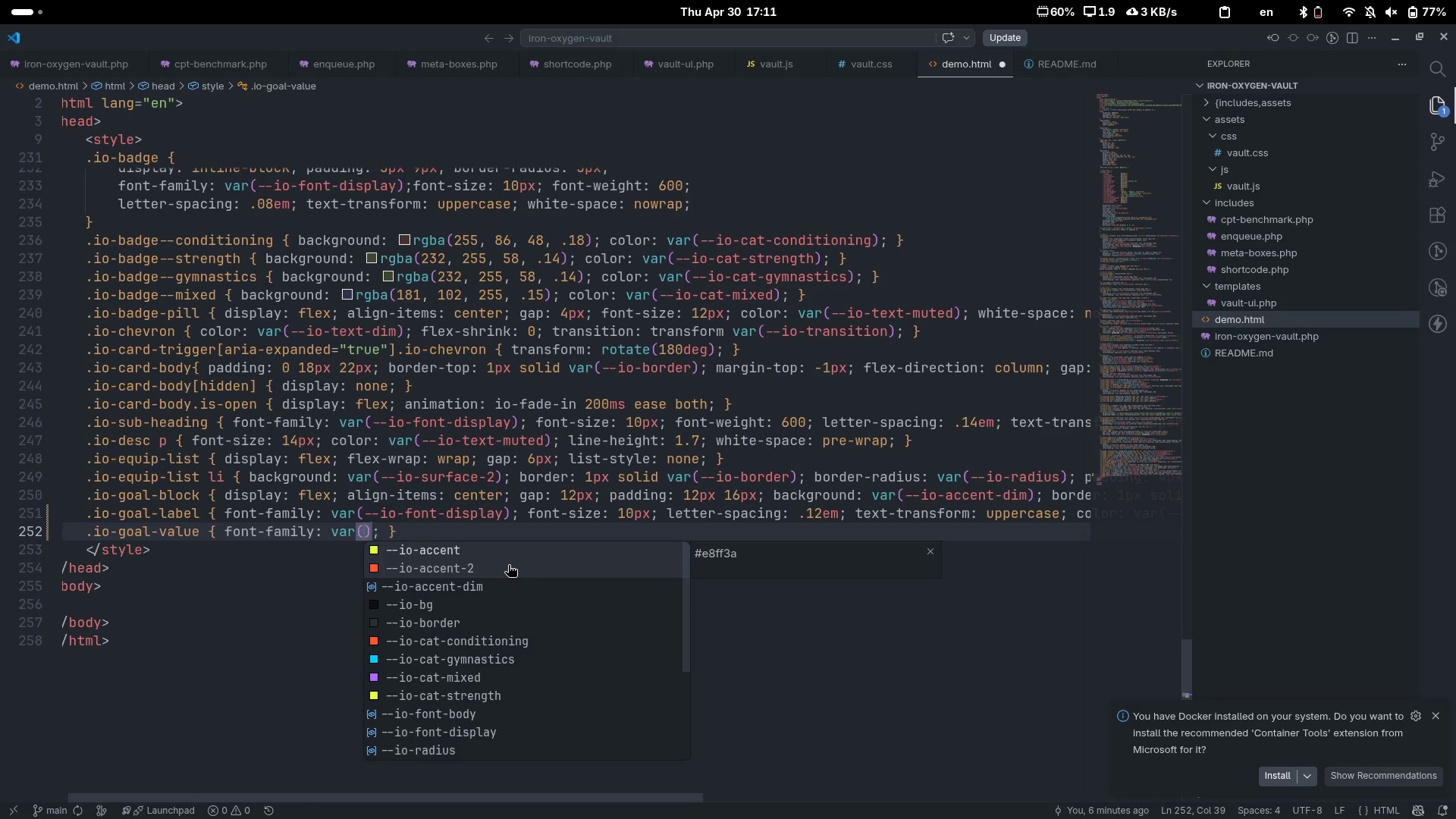 
type(--iof)
key(Backspace)
type(-fon)
 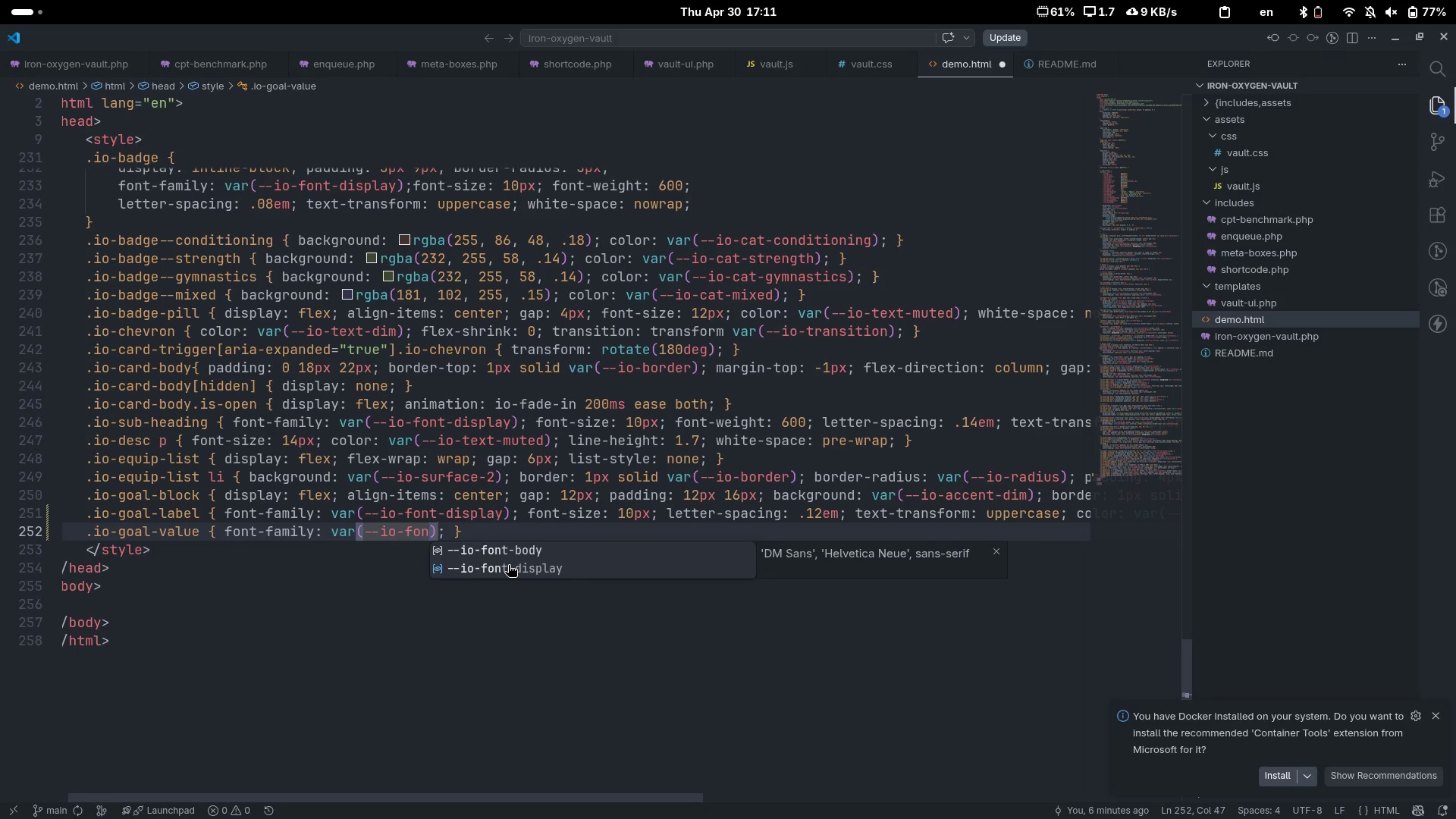 
key(ArrowDown)
 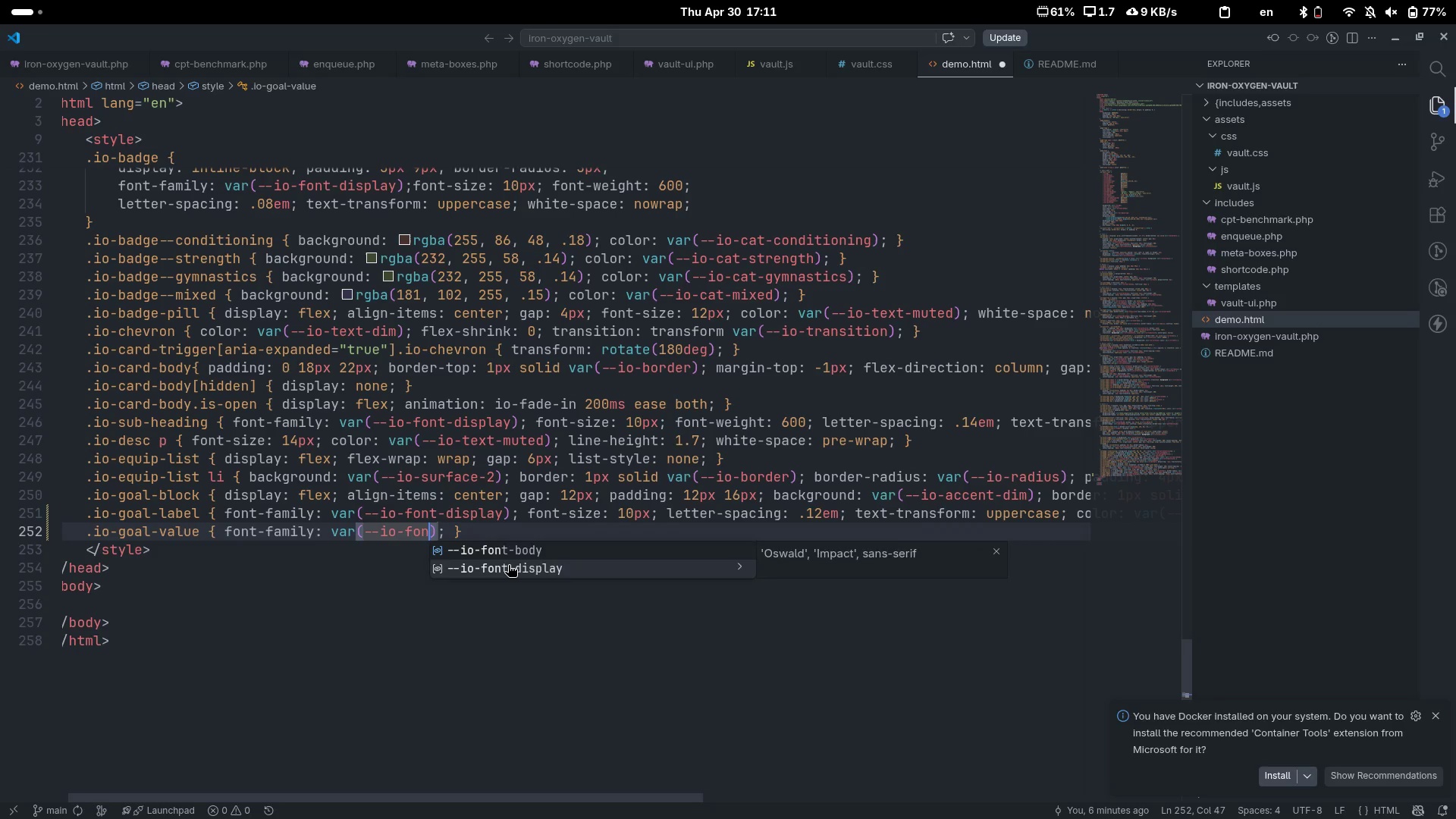 
key(ArrowDown)
 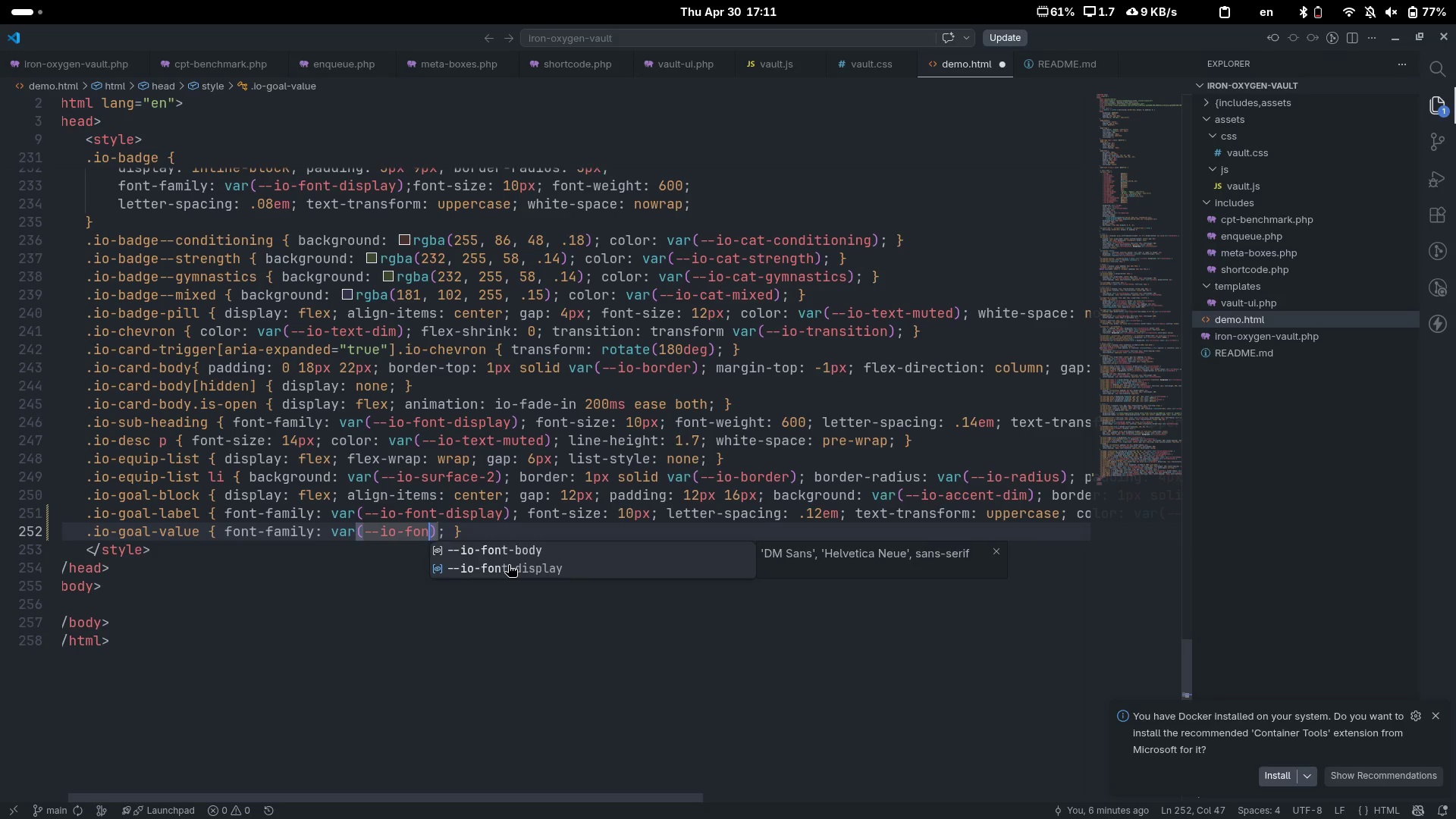 
key(ArrowDown)
 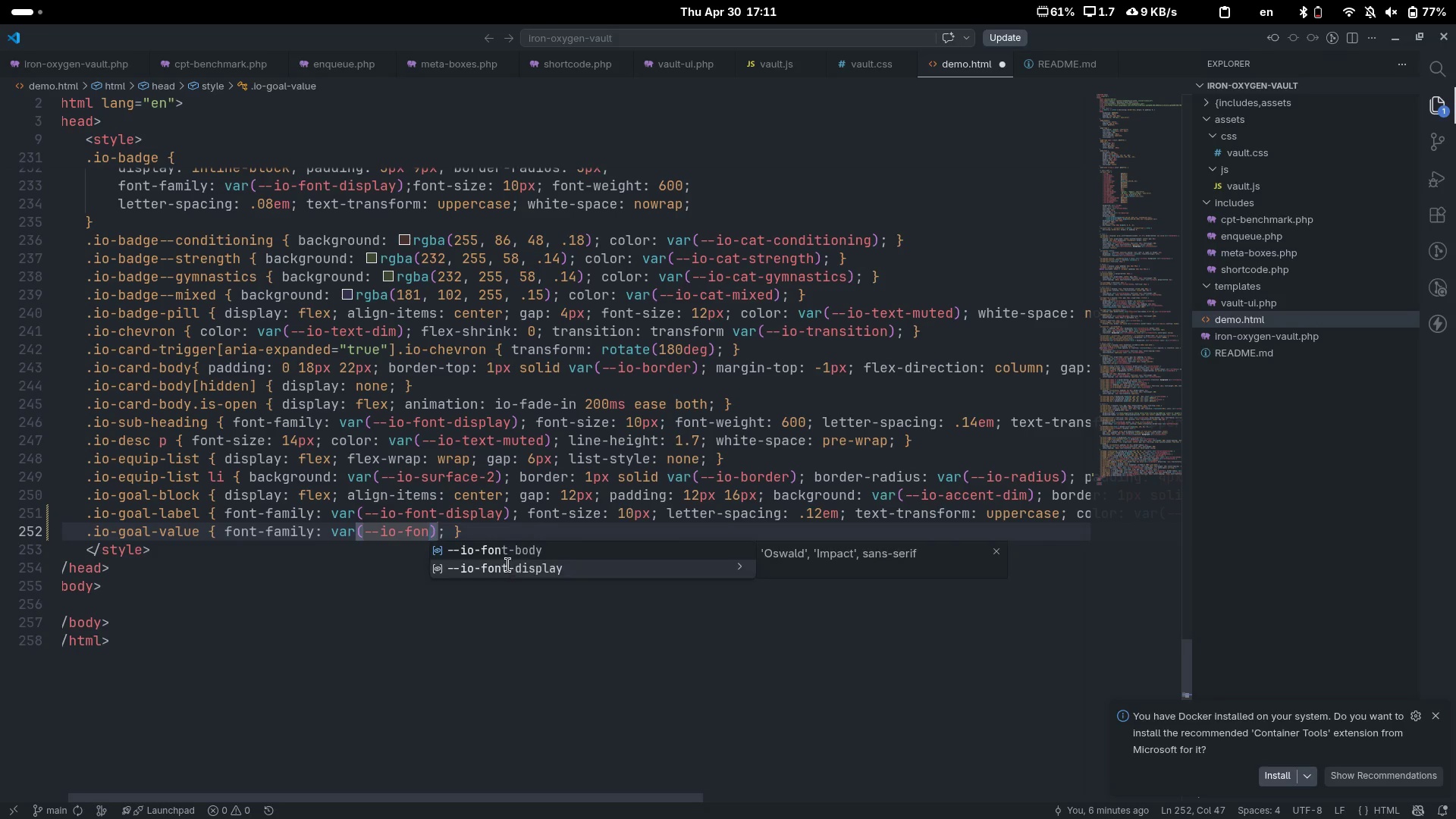 
key(Enter)
 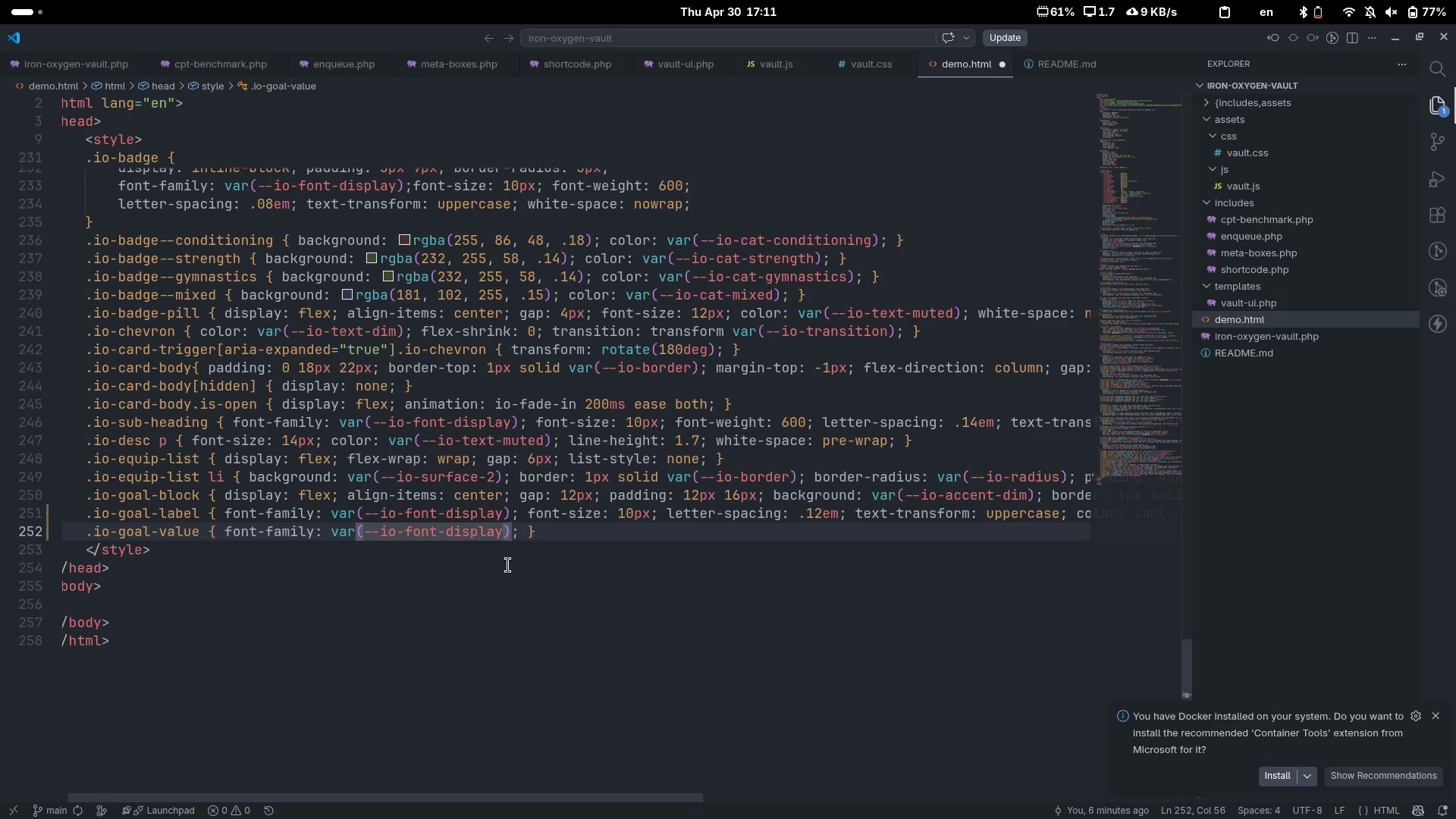 
key(ArrowRight)
 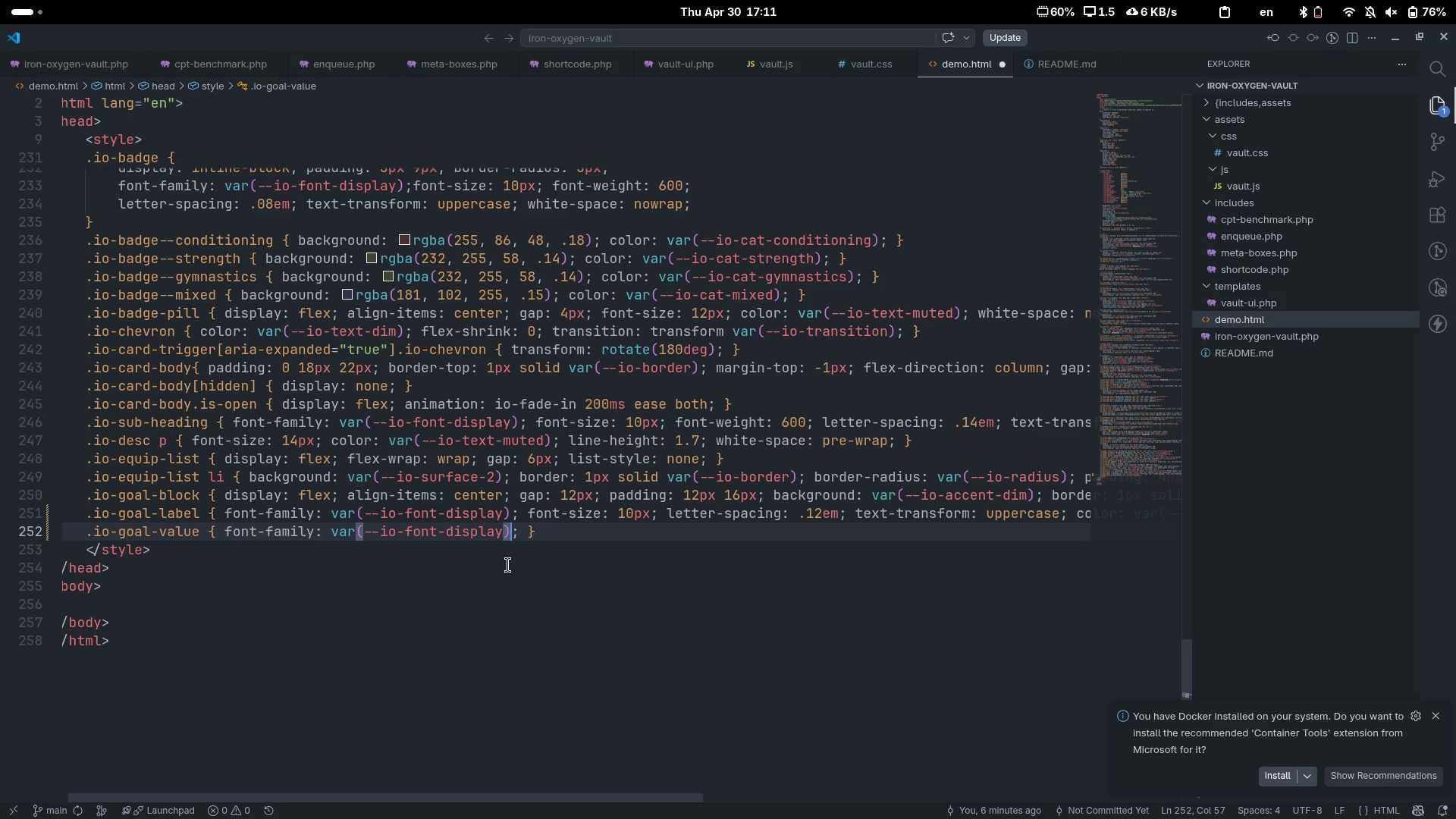 
wait(24.29)
 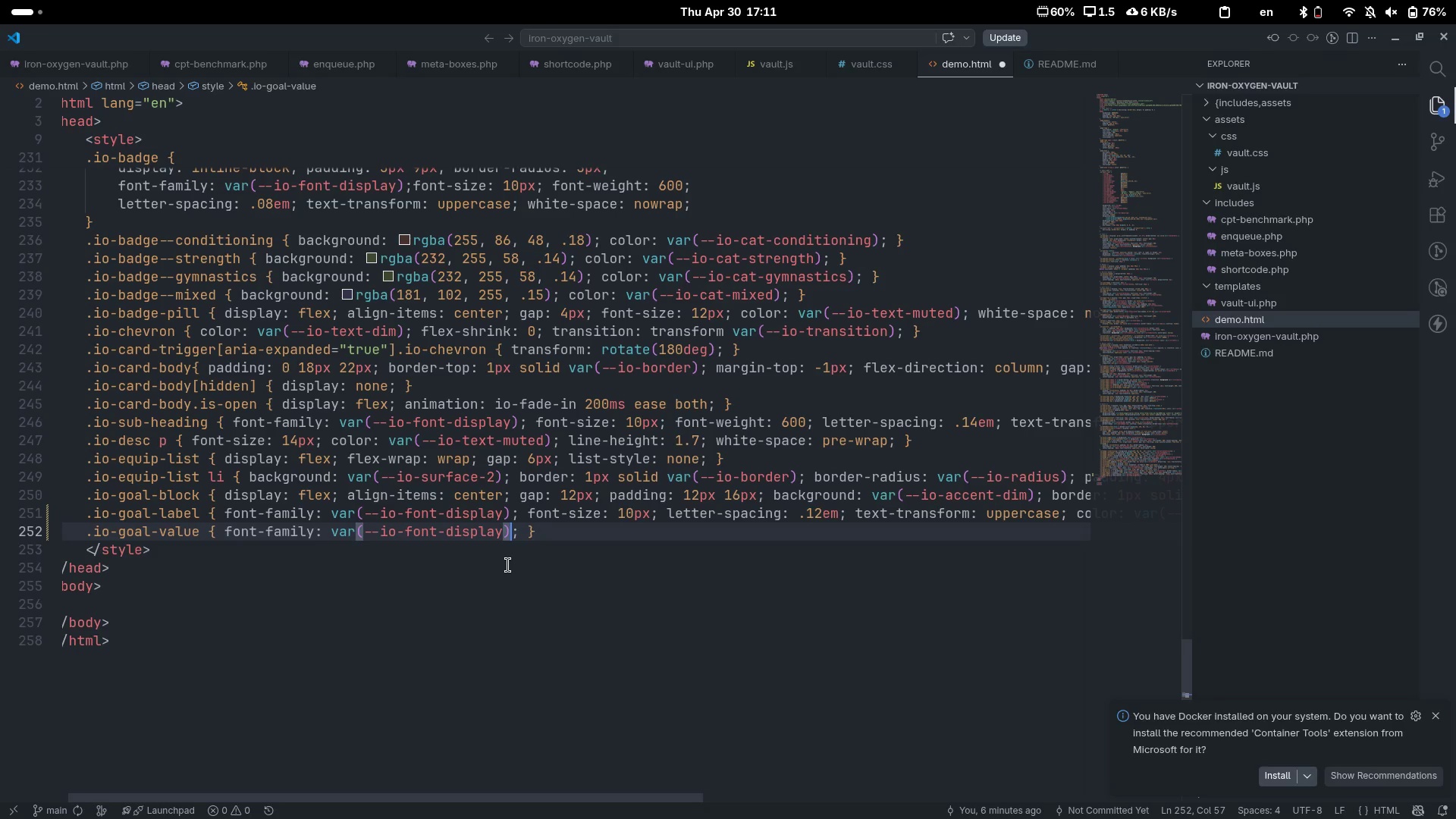 
key(ArrowRight)
 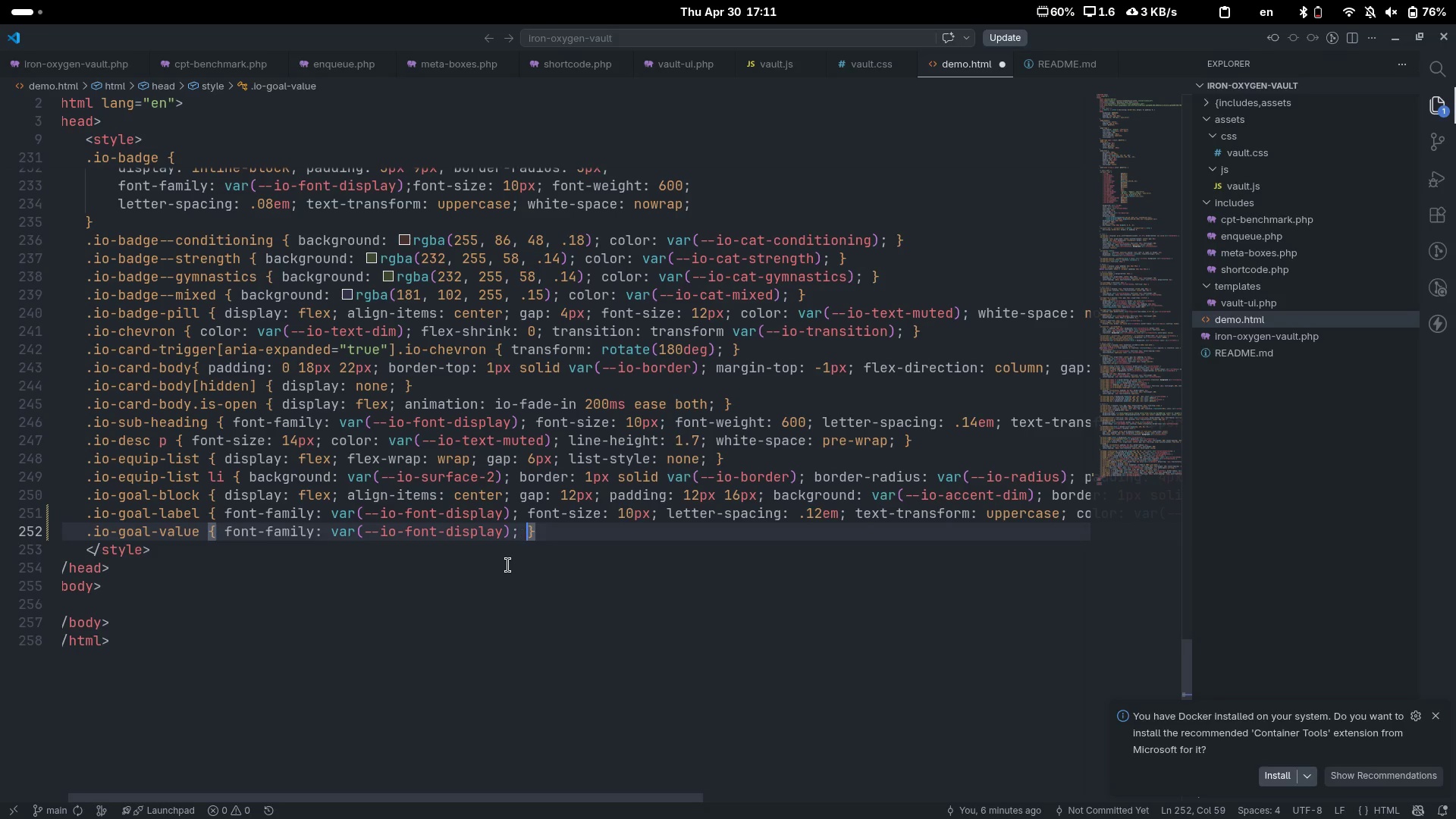 
key(ArrowRight)
 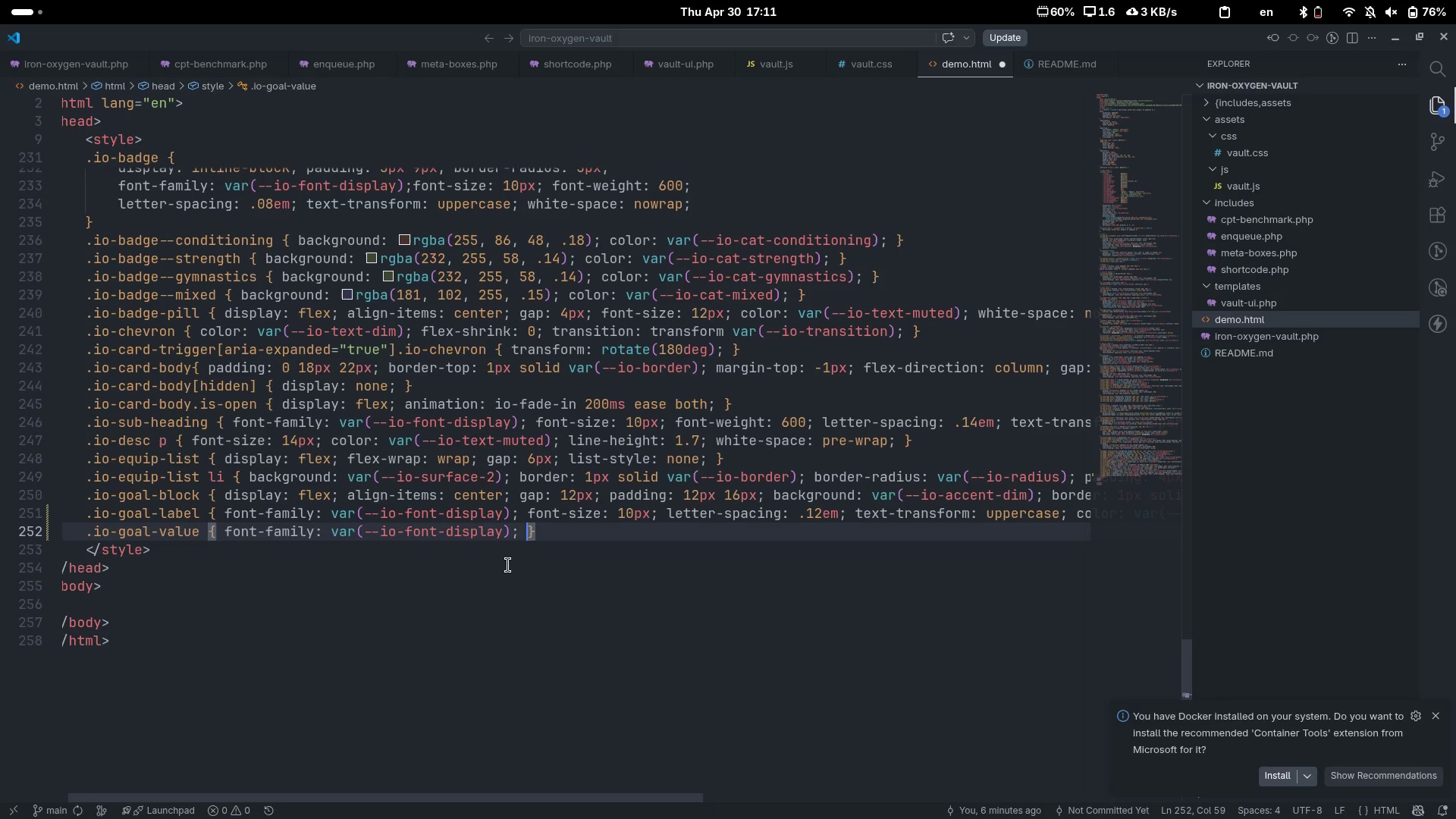 
key(ArrowLeft)
 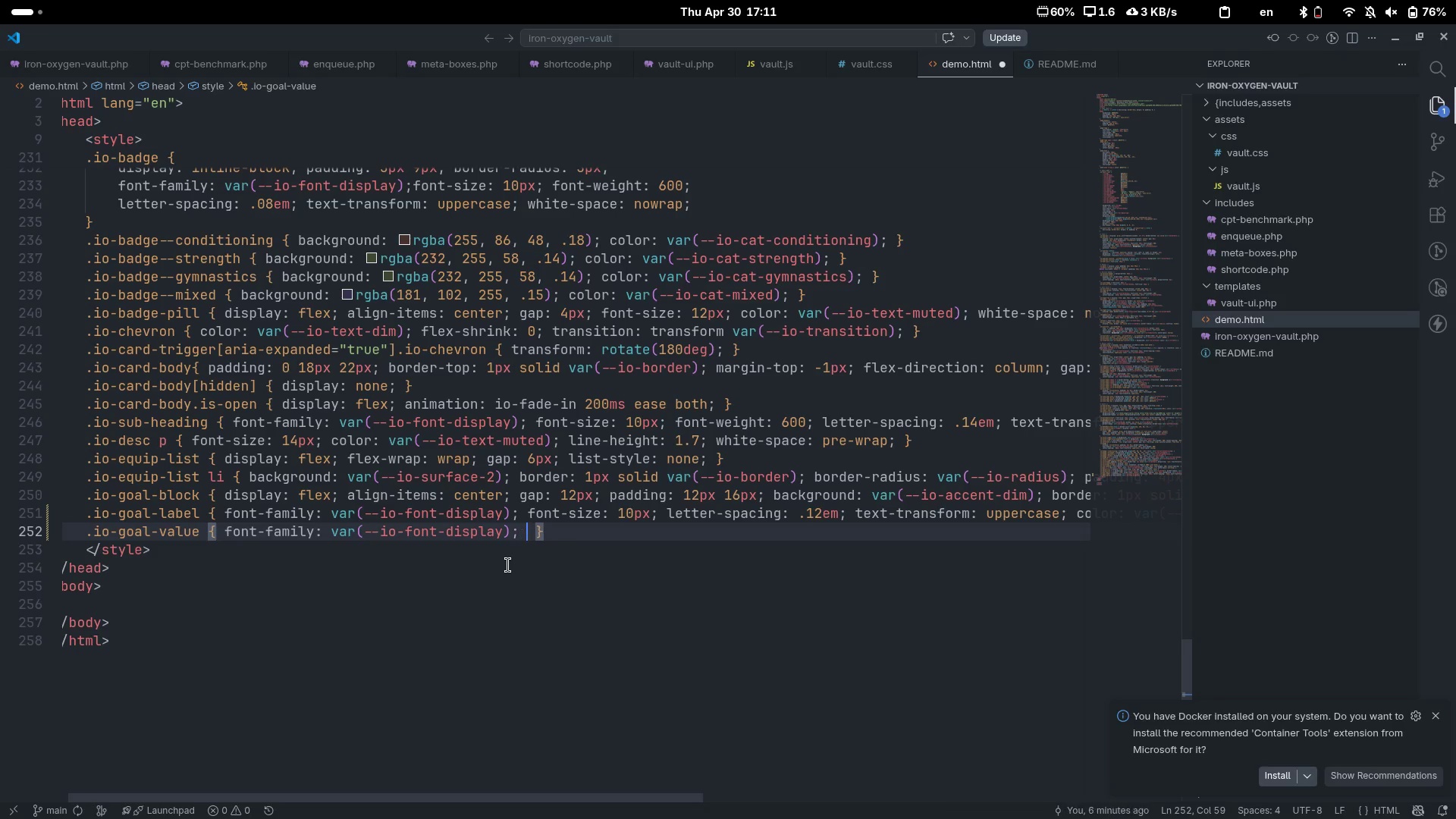 
type( font-s)
key(Tab)
type(20px)
 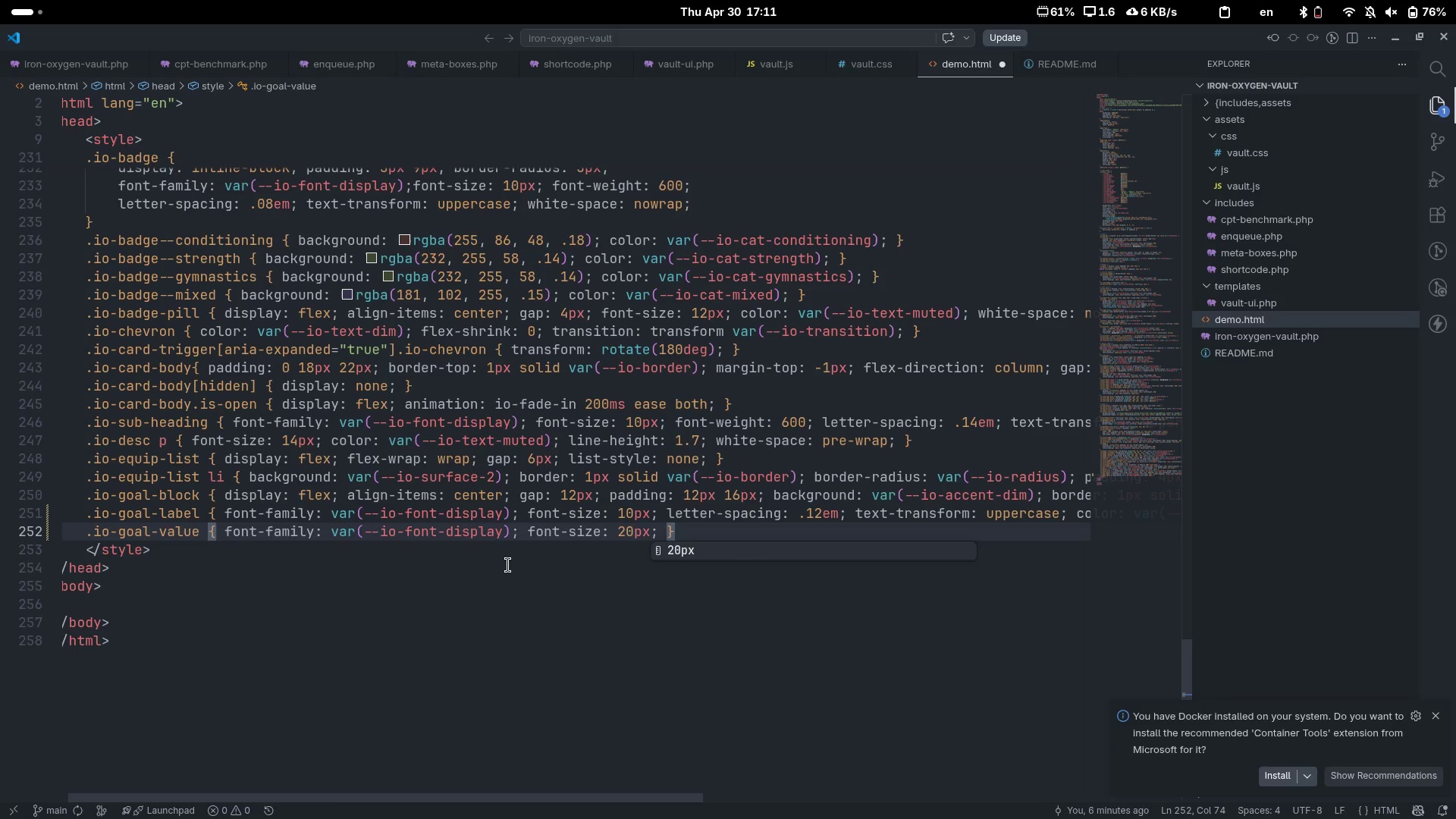 
key(ArrowRight)
 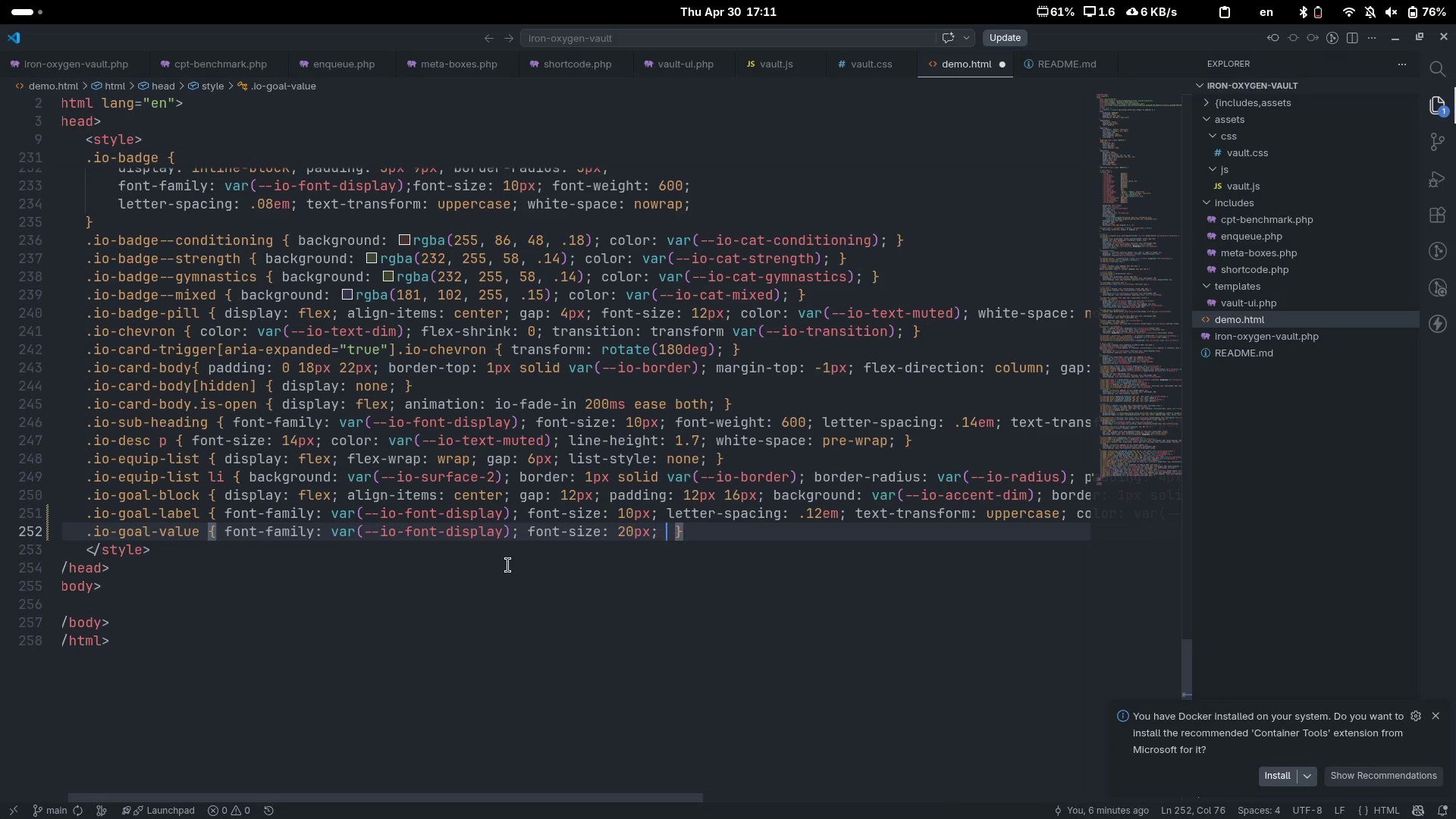 
type( font-we)
key(Tab)
type(700)
 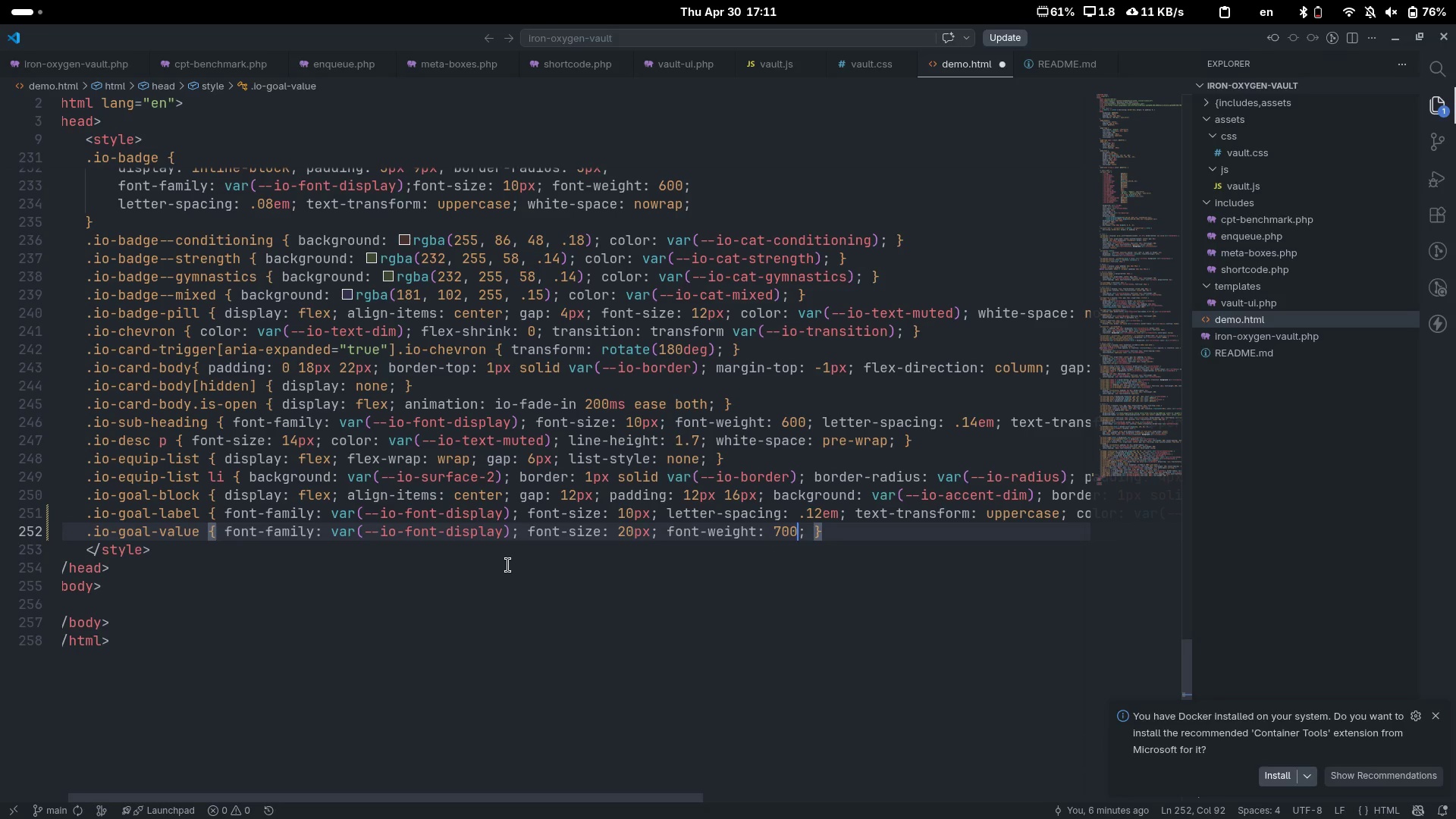 
key(ArrowRight)
 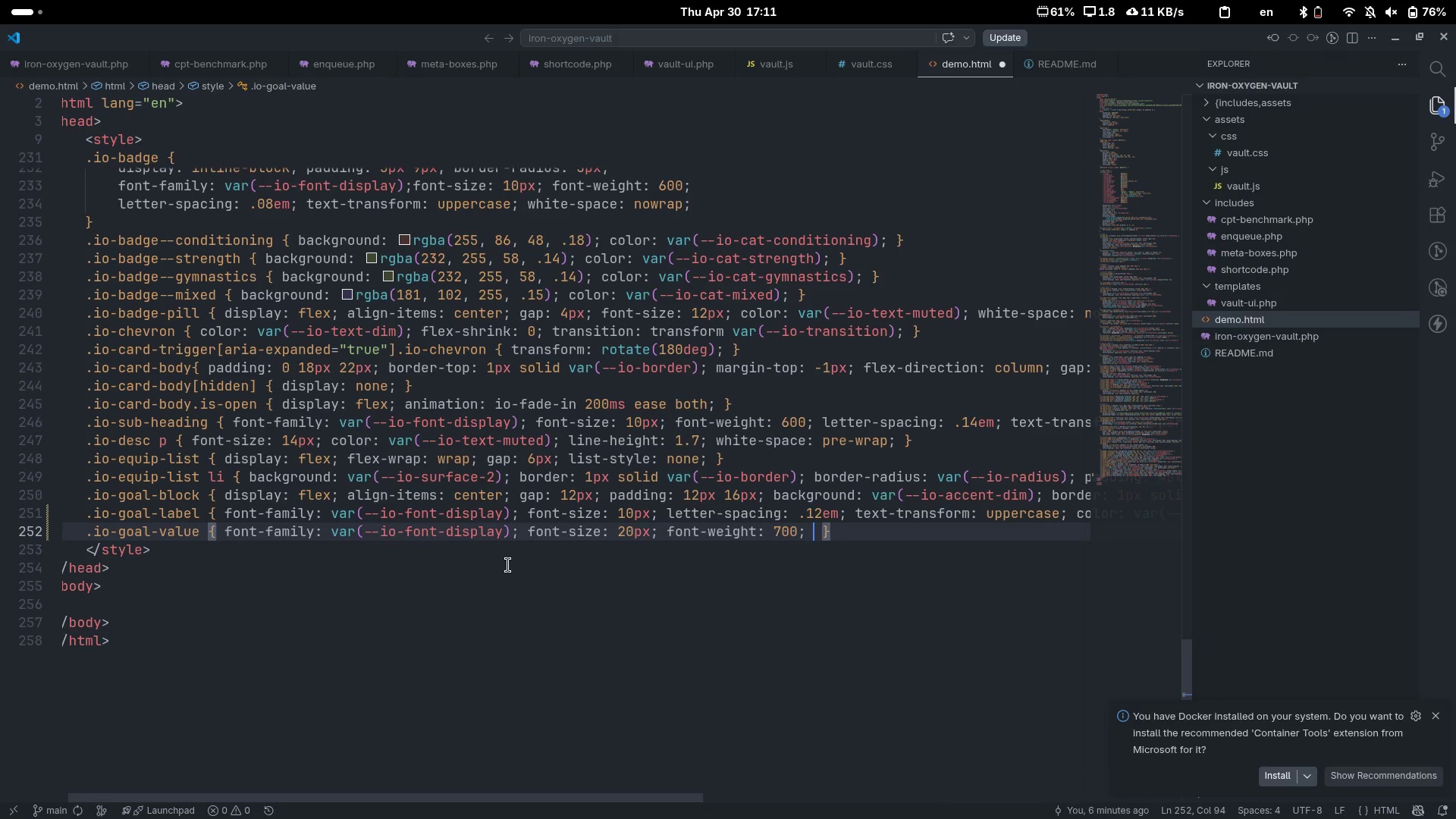 
type( colo)
key(Tab)
type(var)
key(Tab)
type(--io-ca)
key(Backspace)
key(Backspace)
type(ac)
key(Tab)
 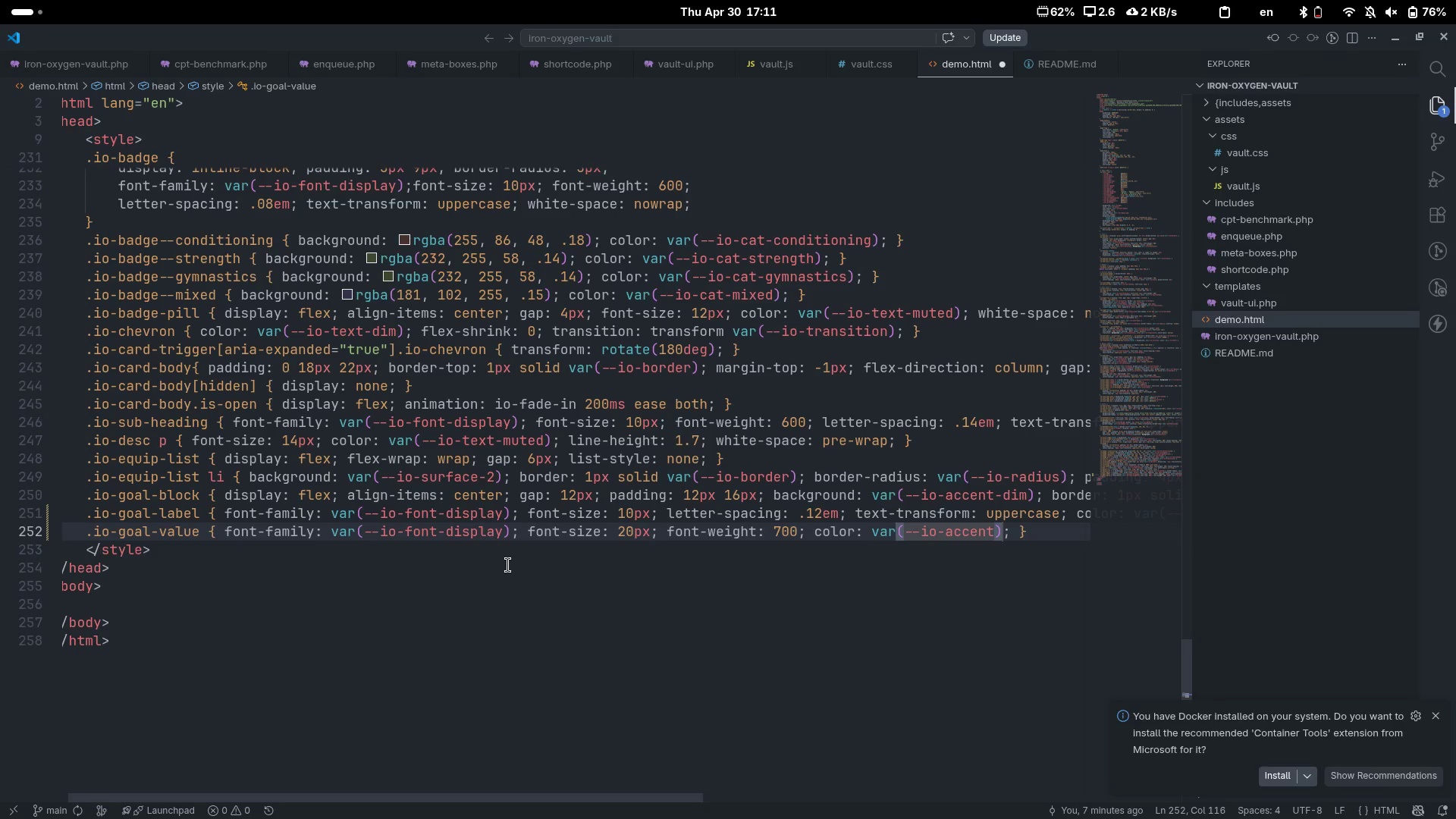 
key(ArrowRight)
 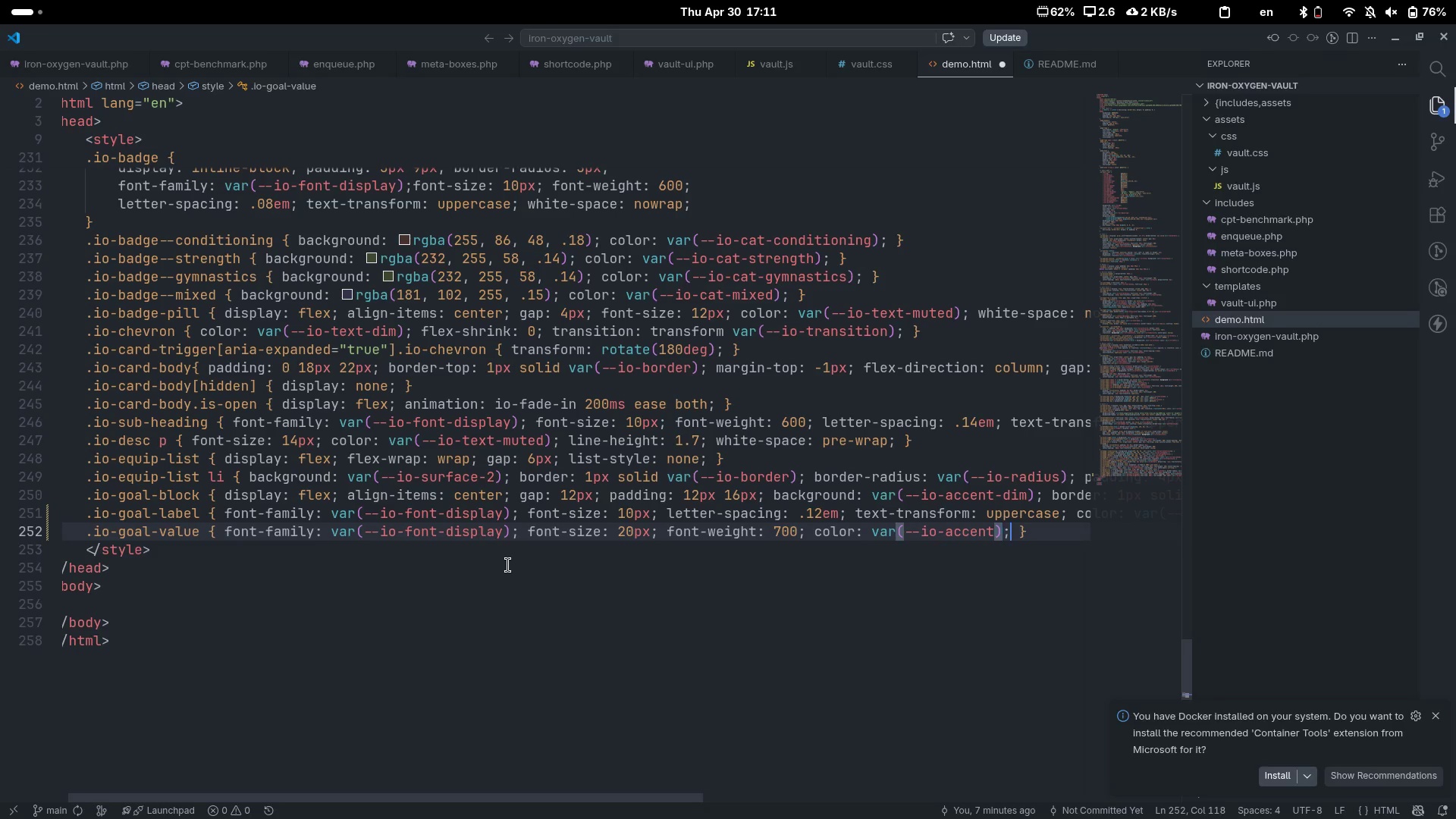 
key(ArrowRight)
 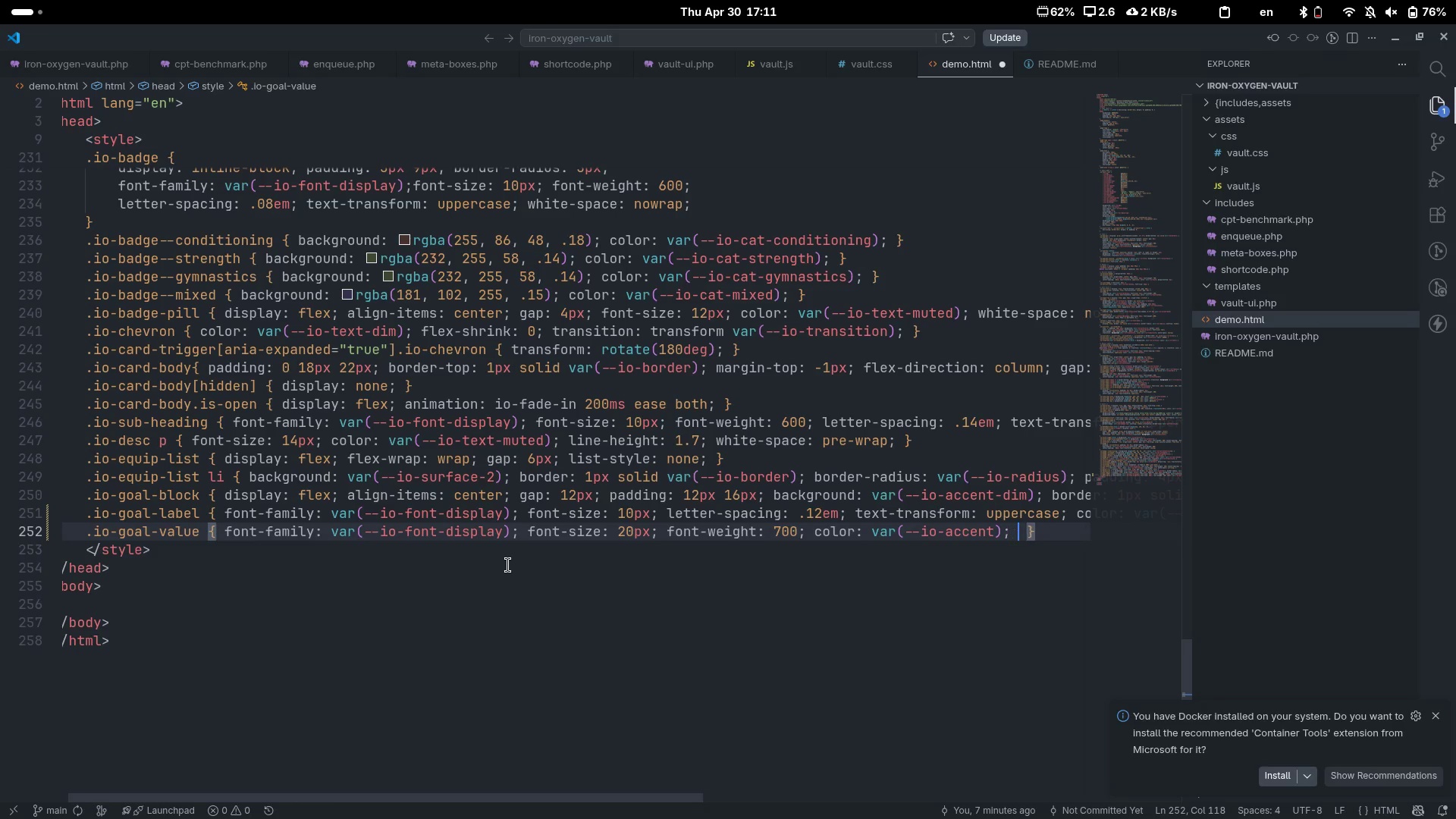 
type( letter)
key(Tab)
 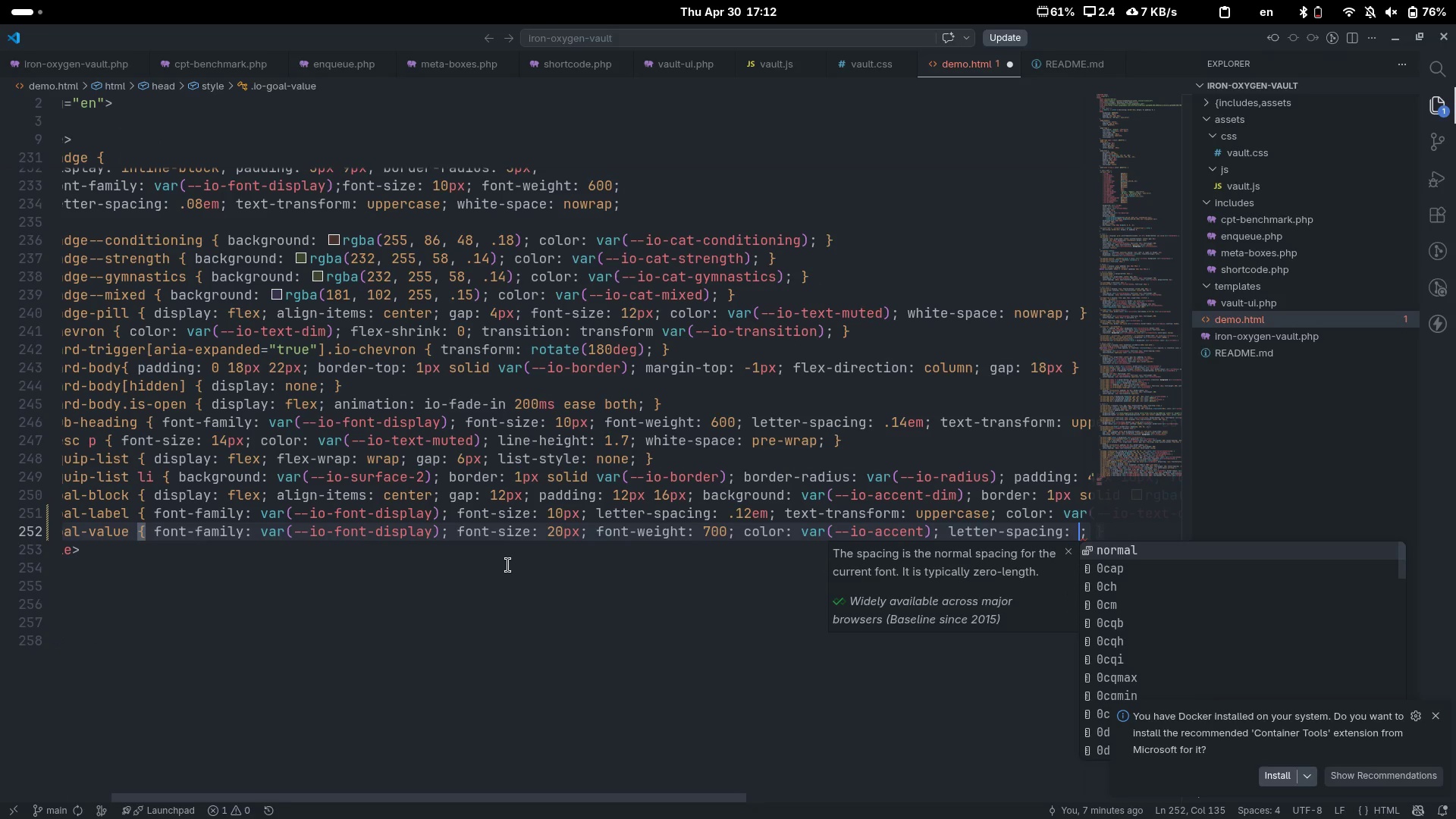 
type(.03em)
 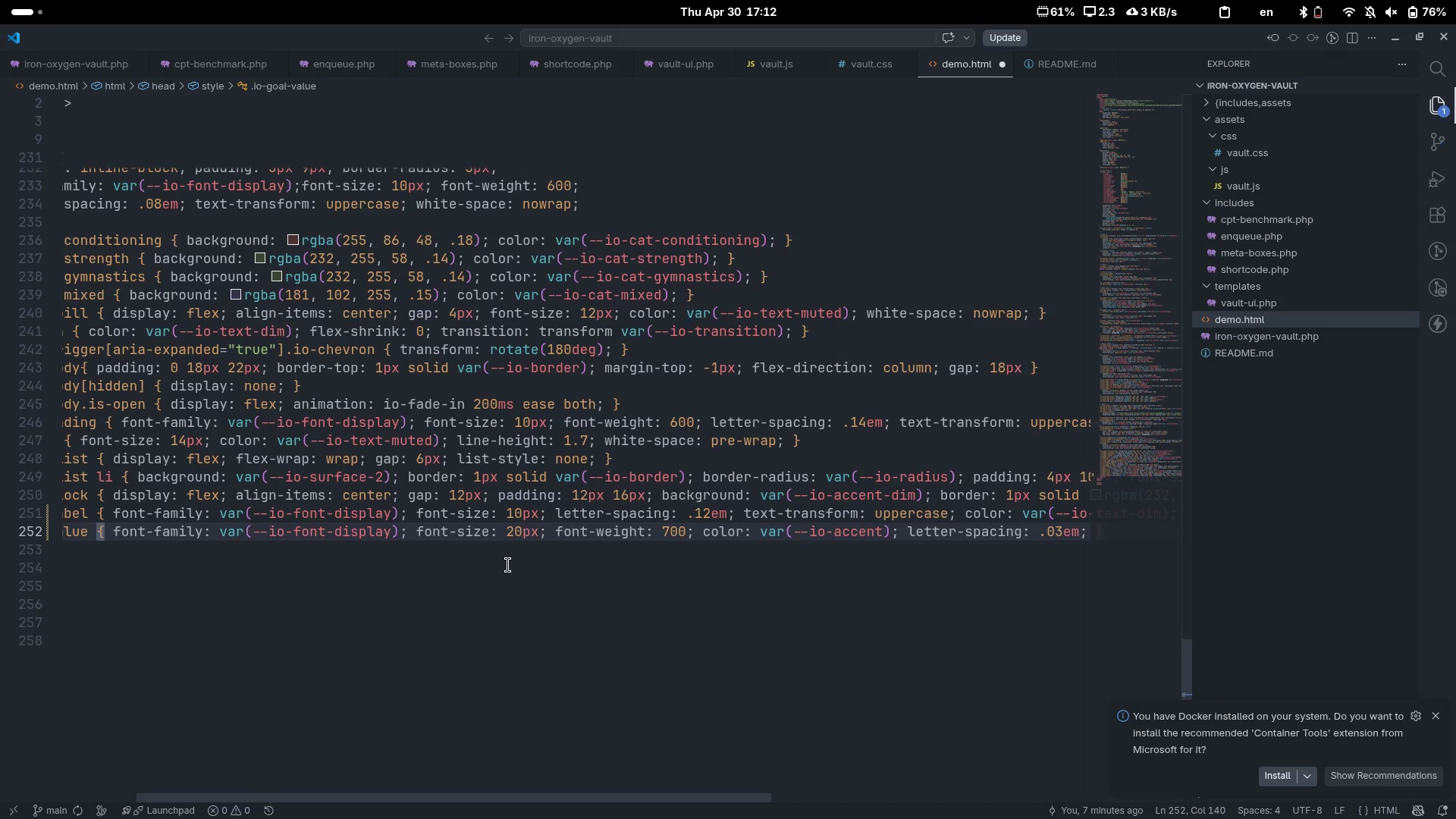 
wait(6.32)
 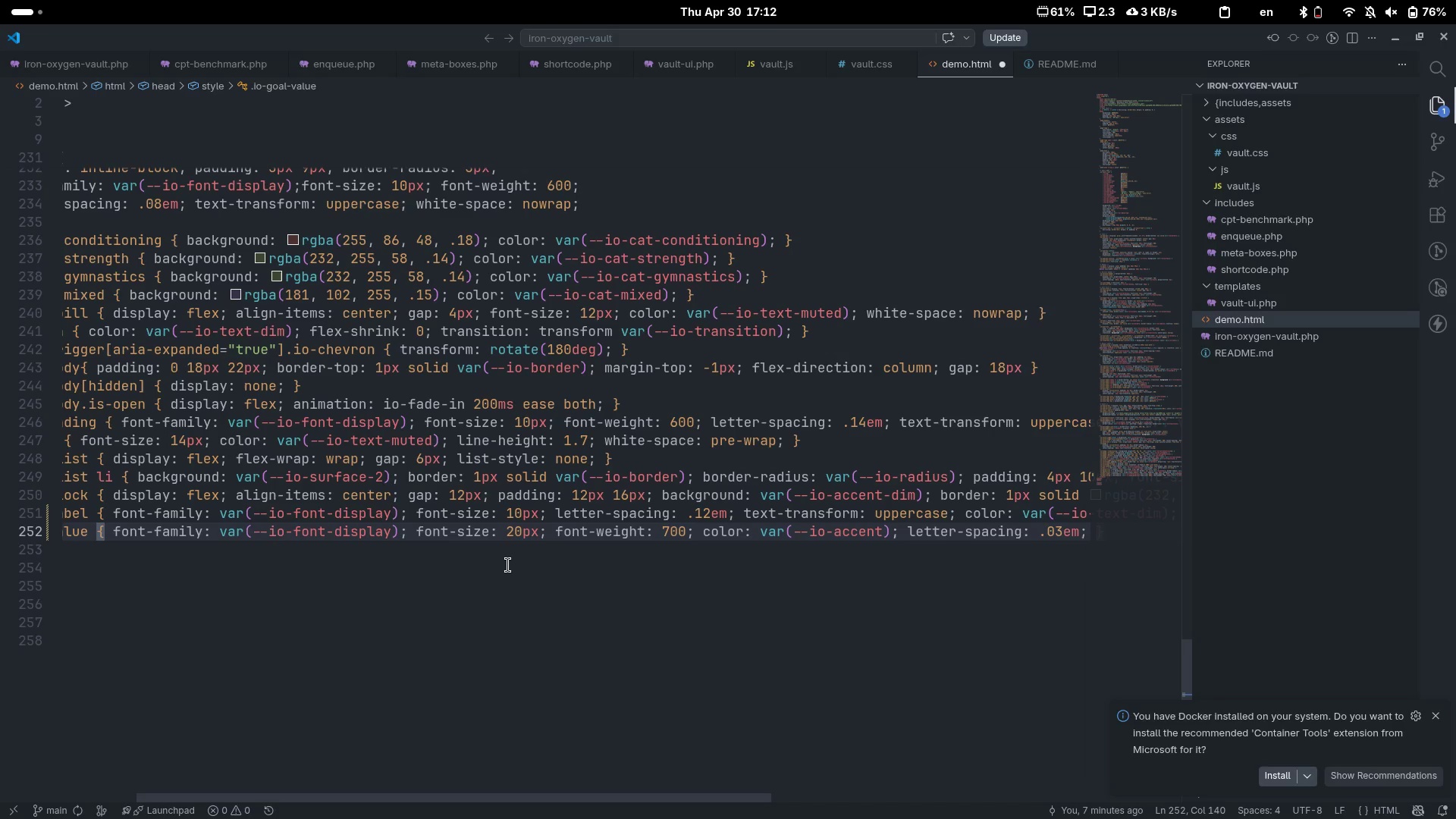 
key(Control+ArrowRight)
 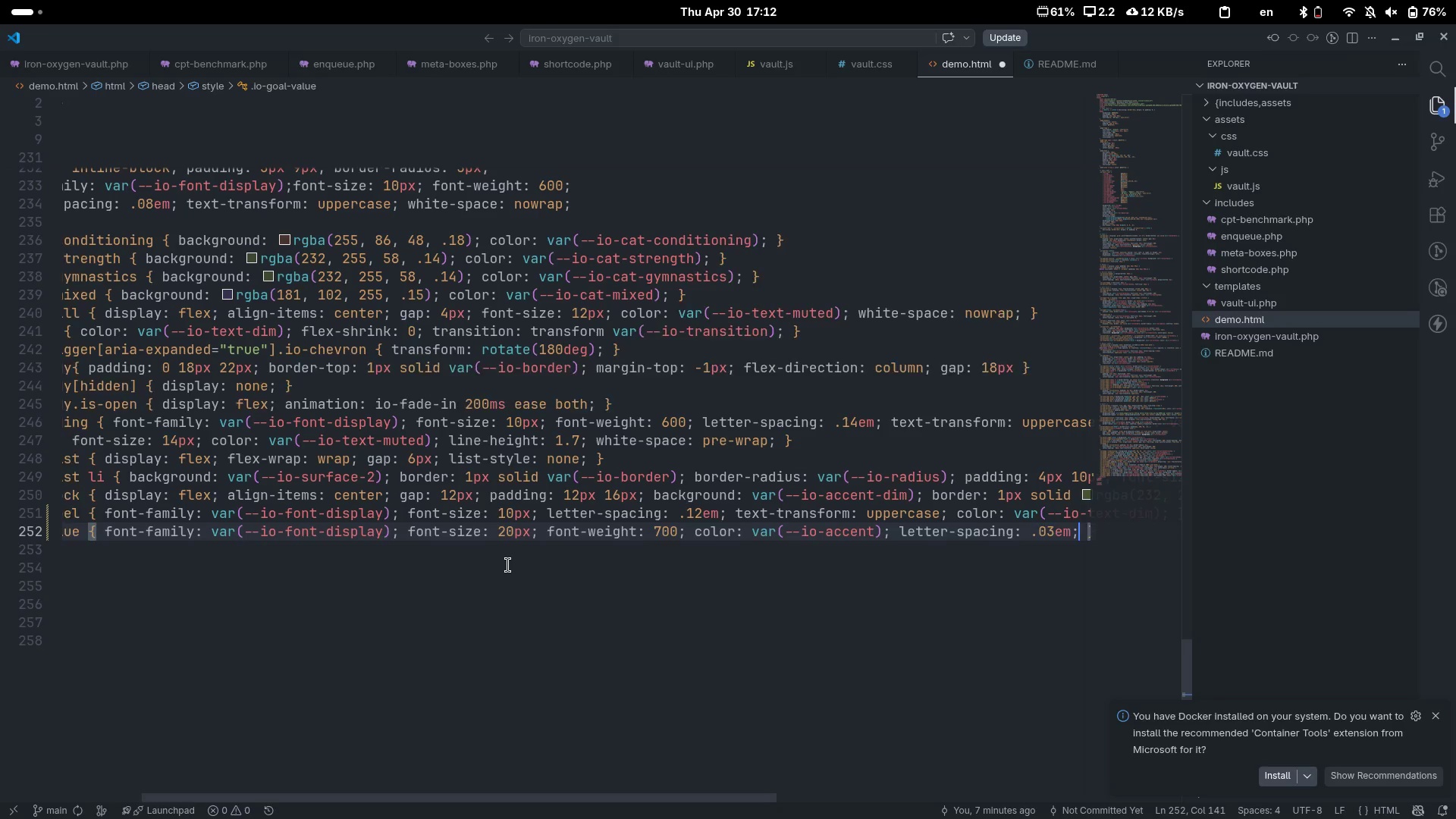 
key(Control+ArrowRight)
 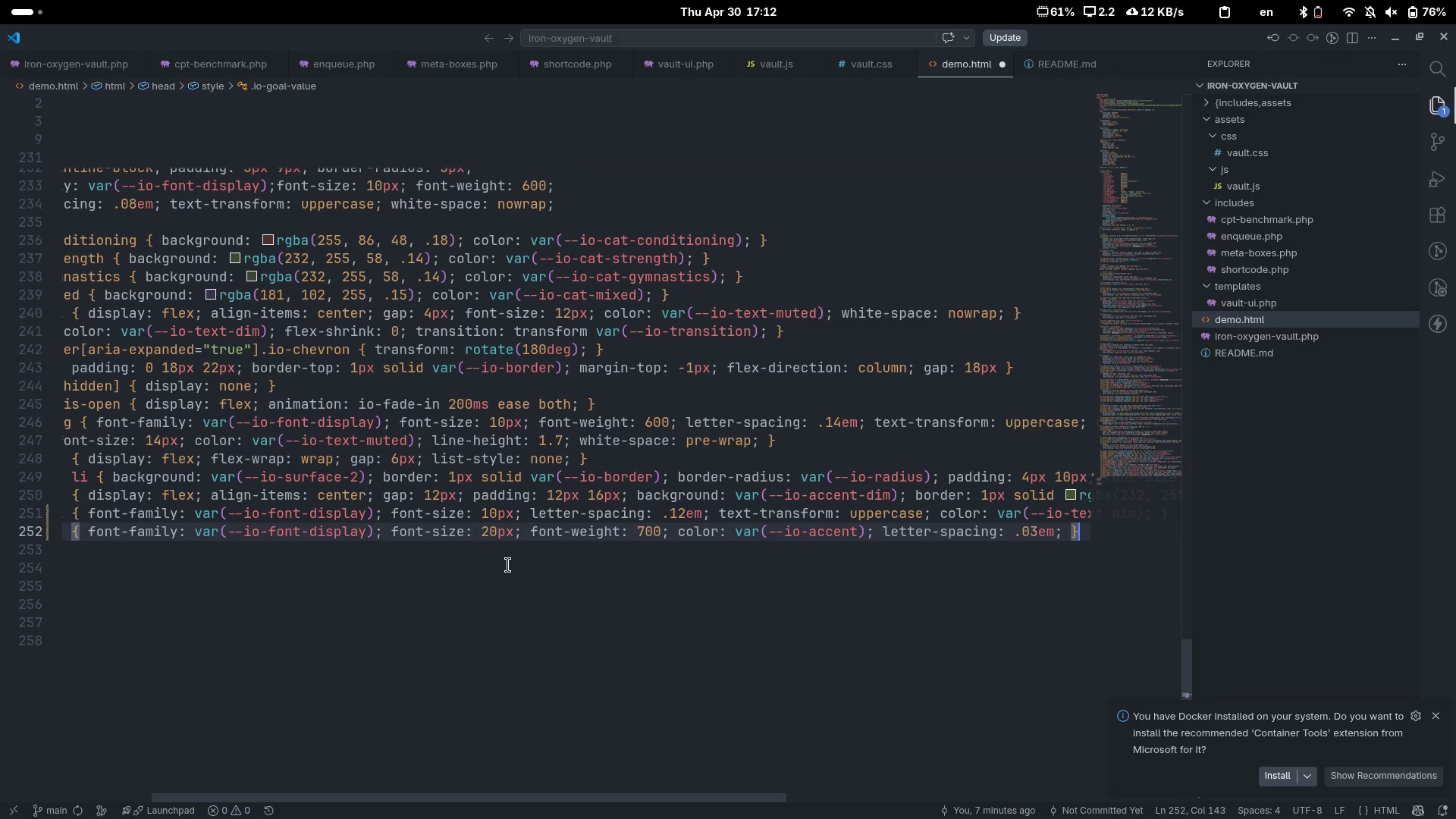 
key(Enter)
 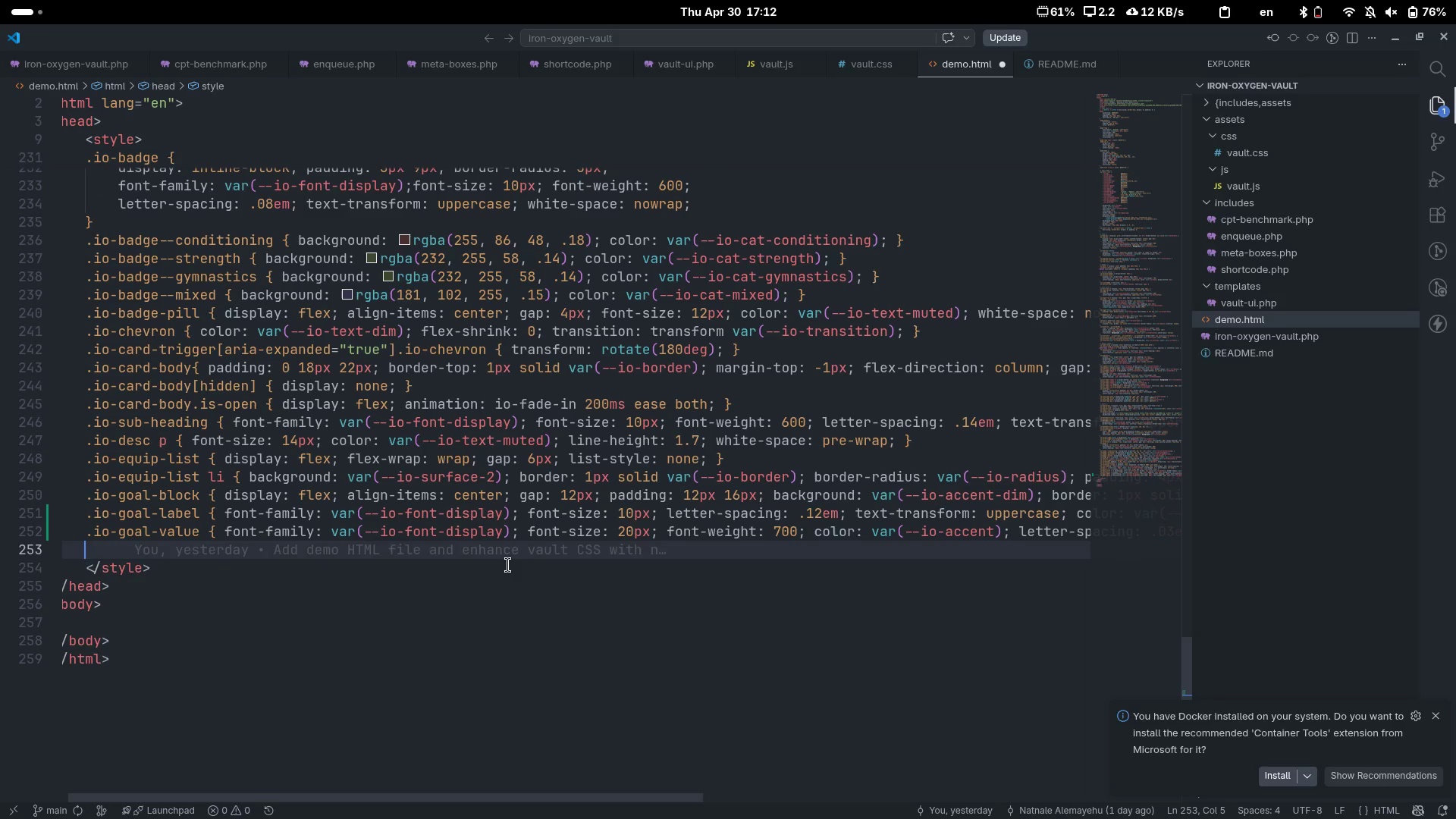 
type(.io-gial)
 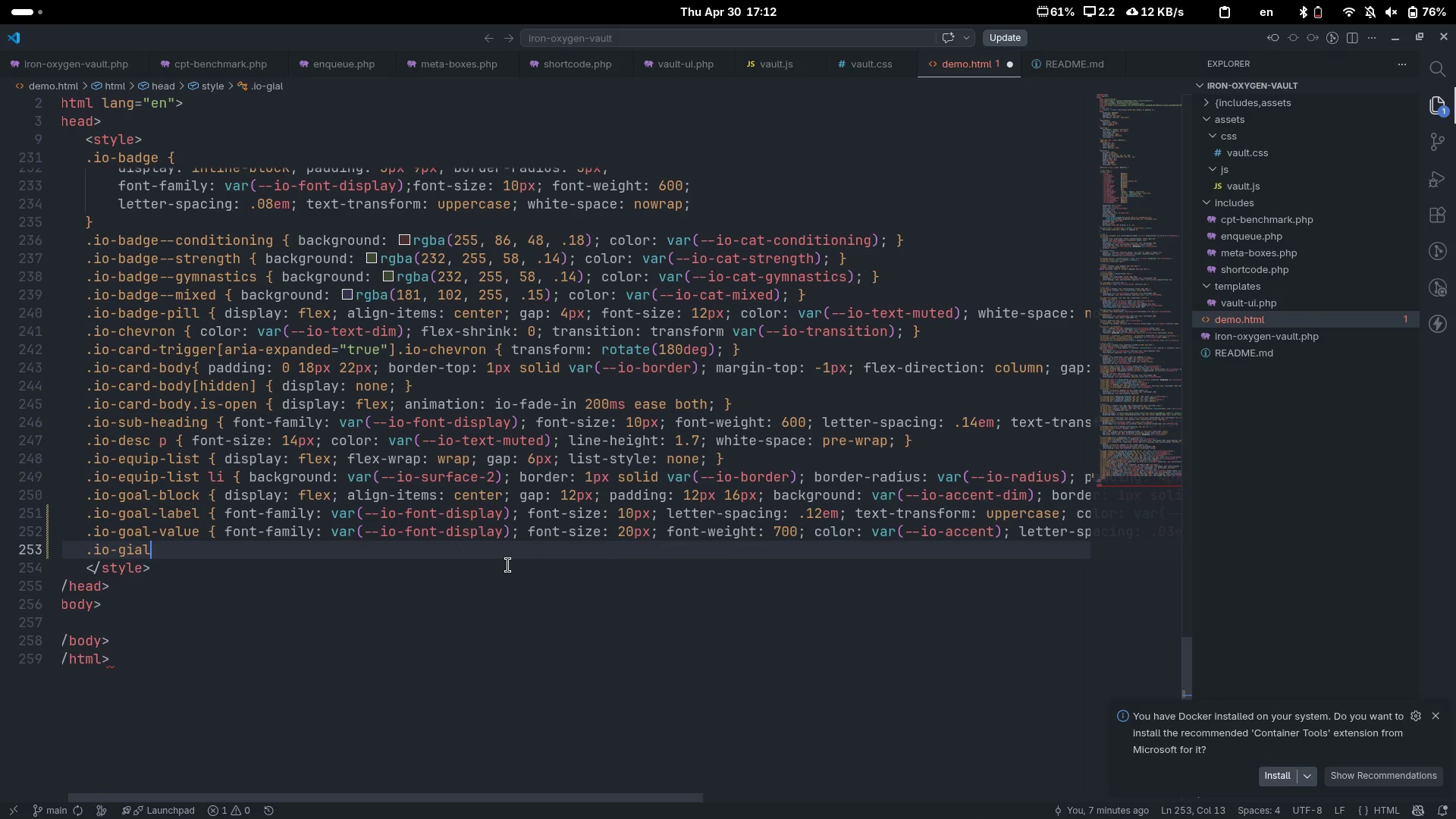 
key(Control+ControlLeft)
 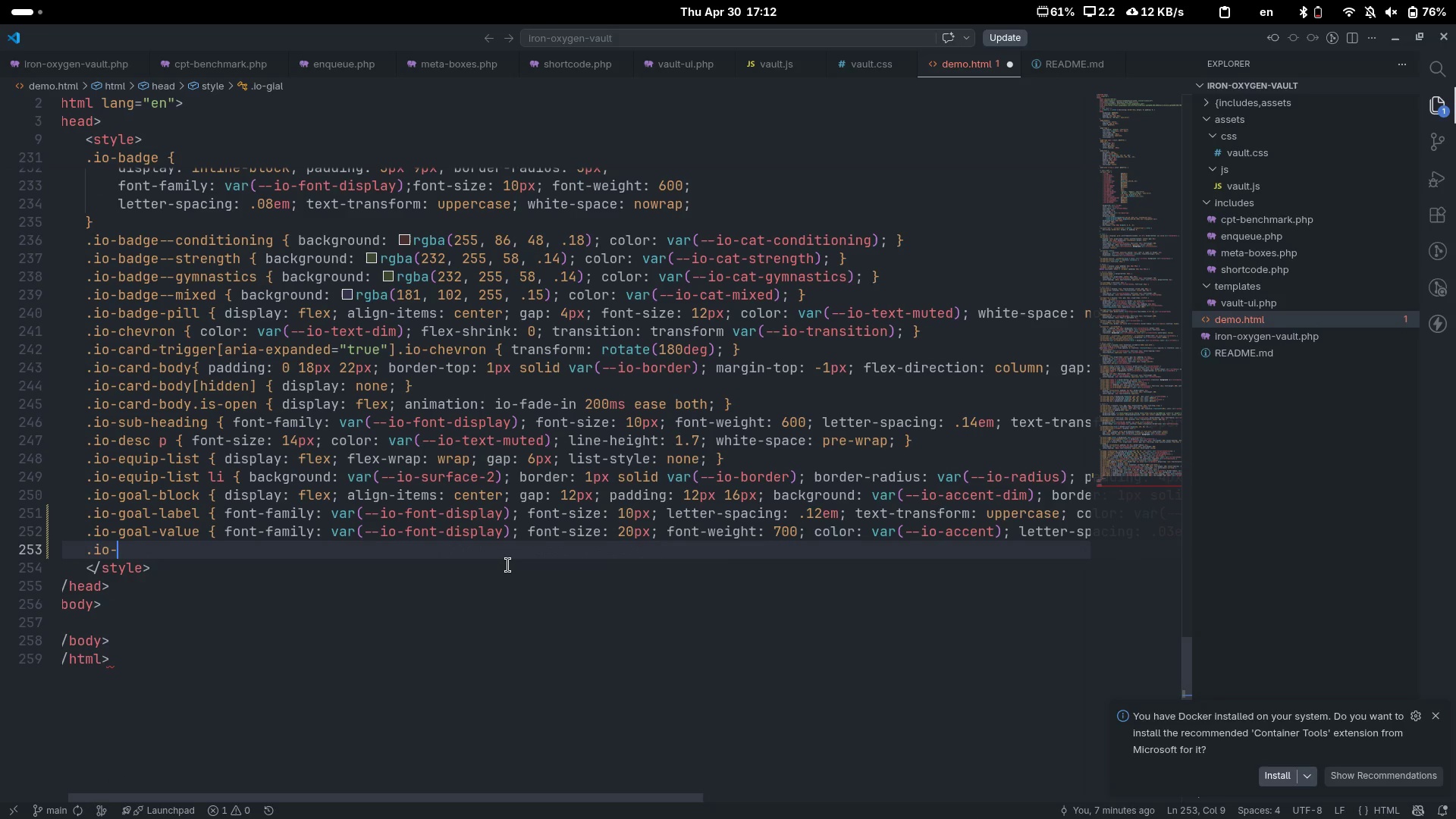 
key(Control+Backspace)
 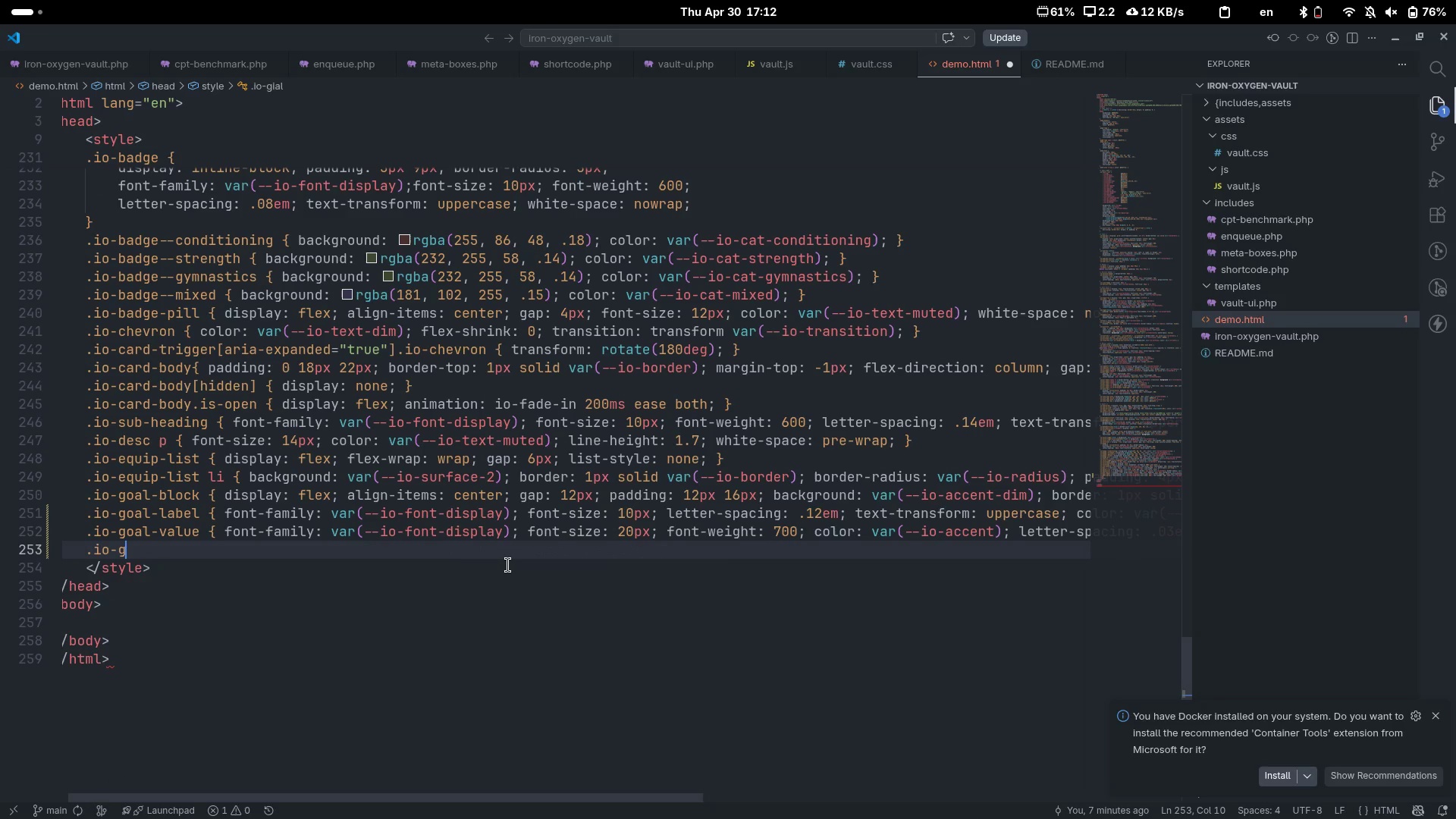 
type(goal-)
 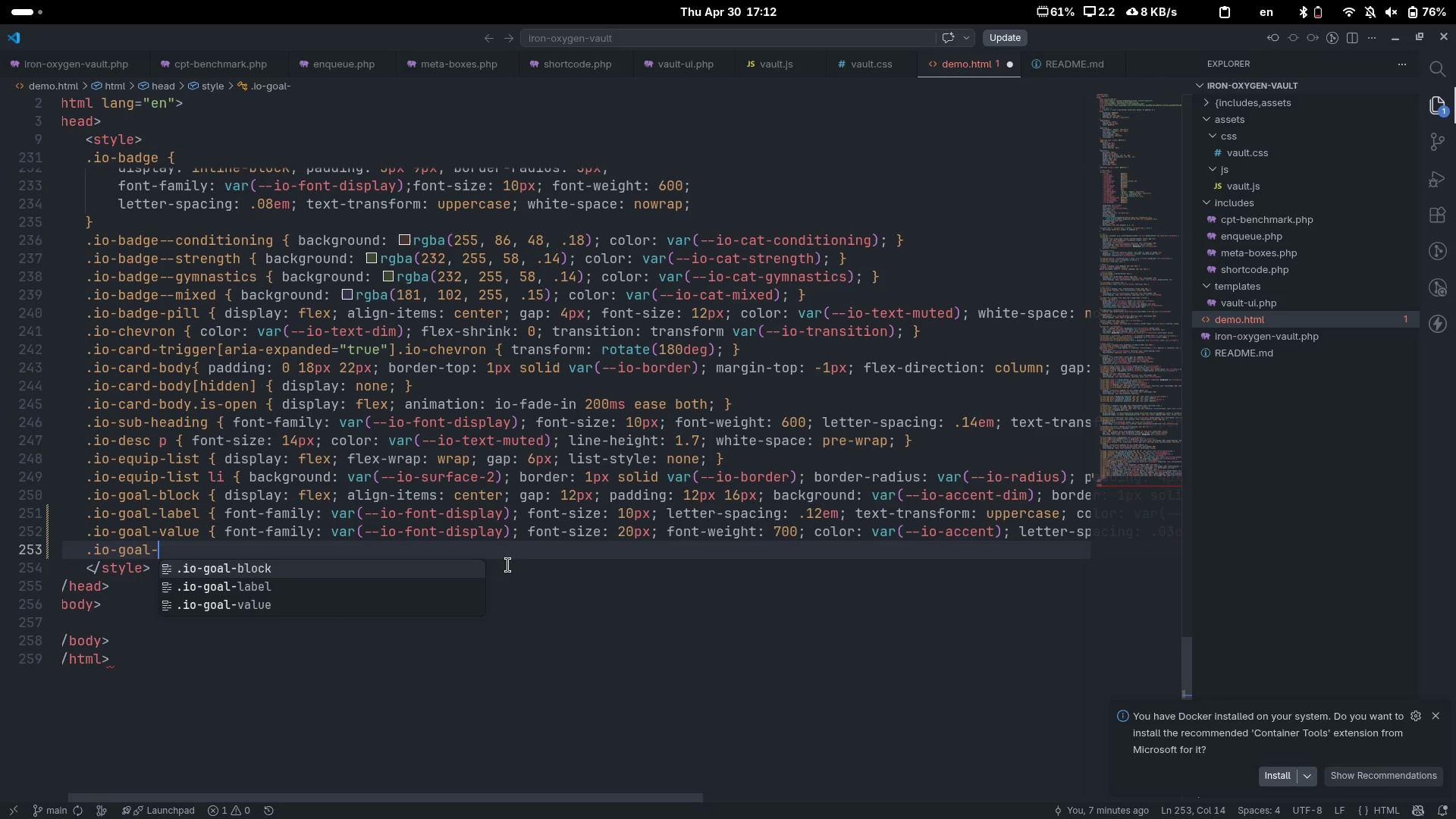 
key(Control+Backspace)
 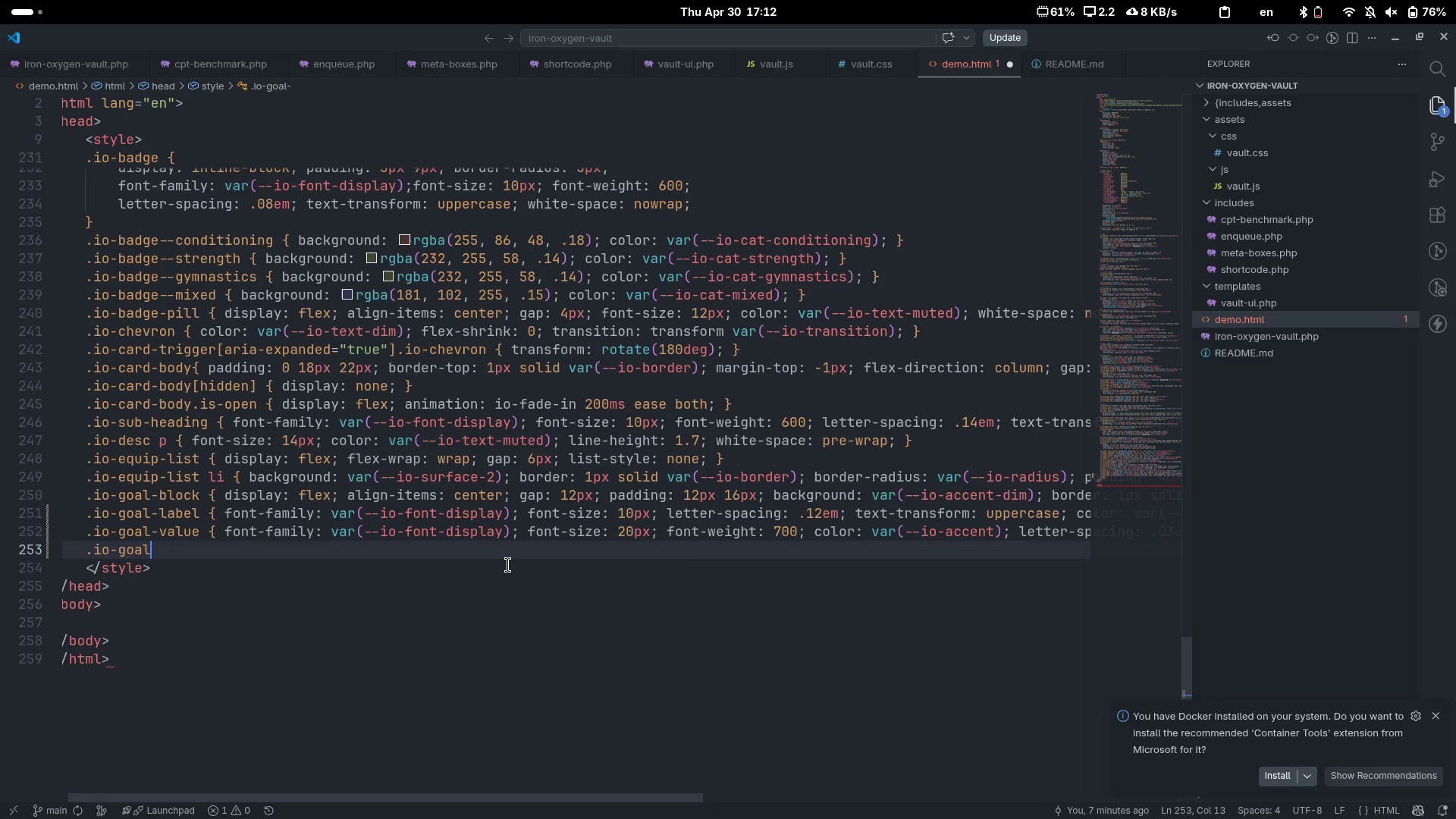 
key(Control+Backspace)
 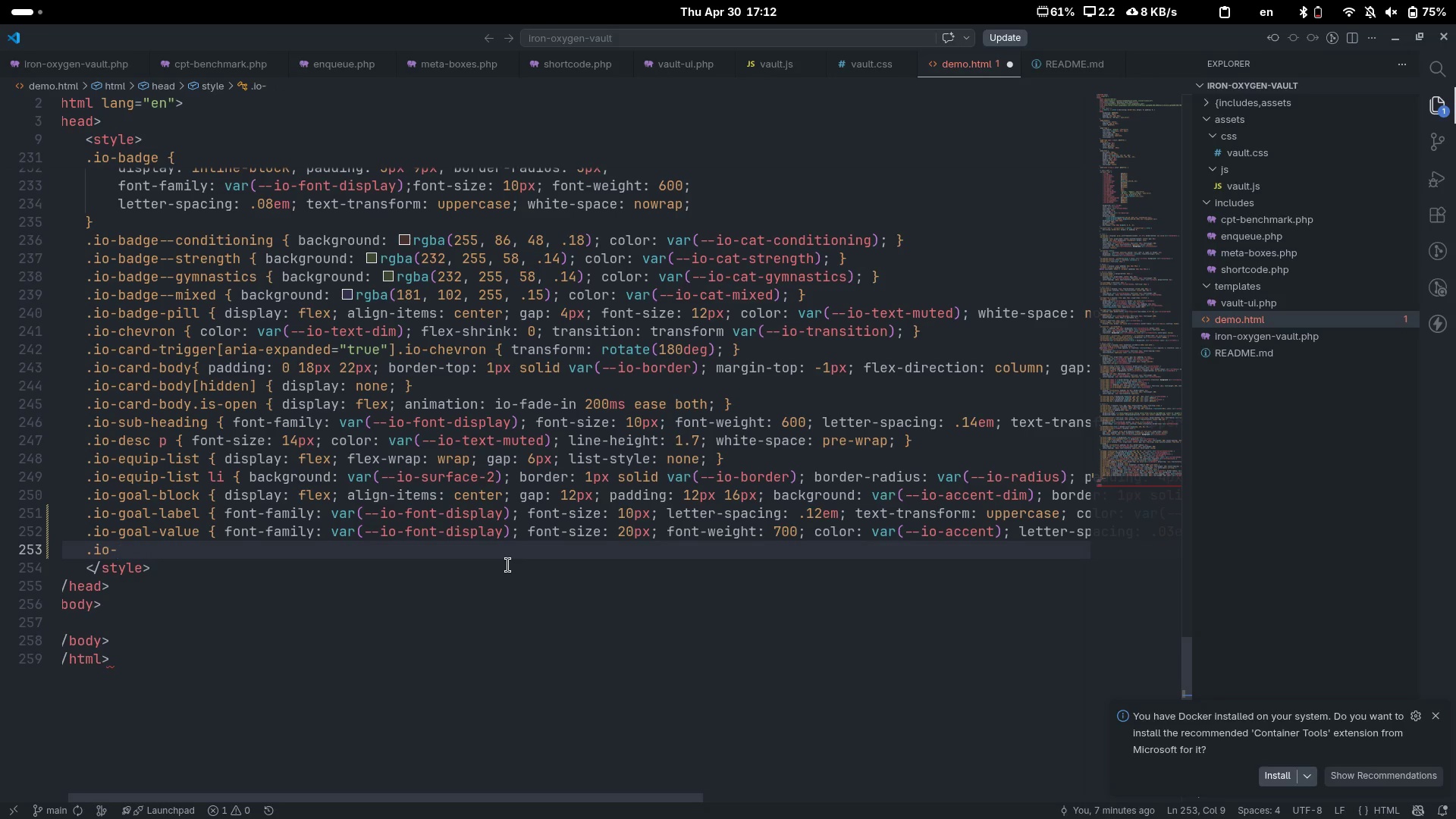 
type(empy)
key(Backspace)
type(ty-message)
 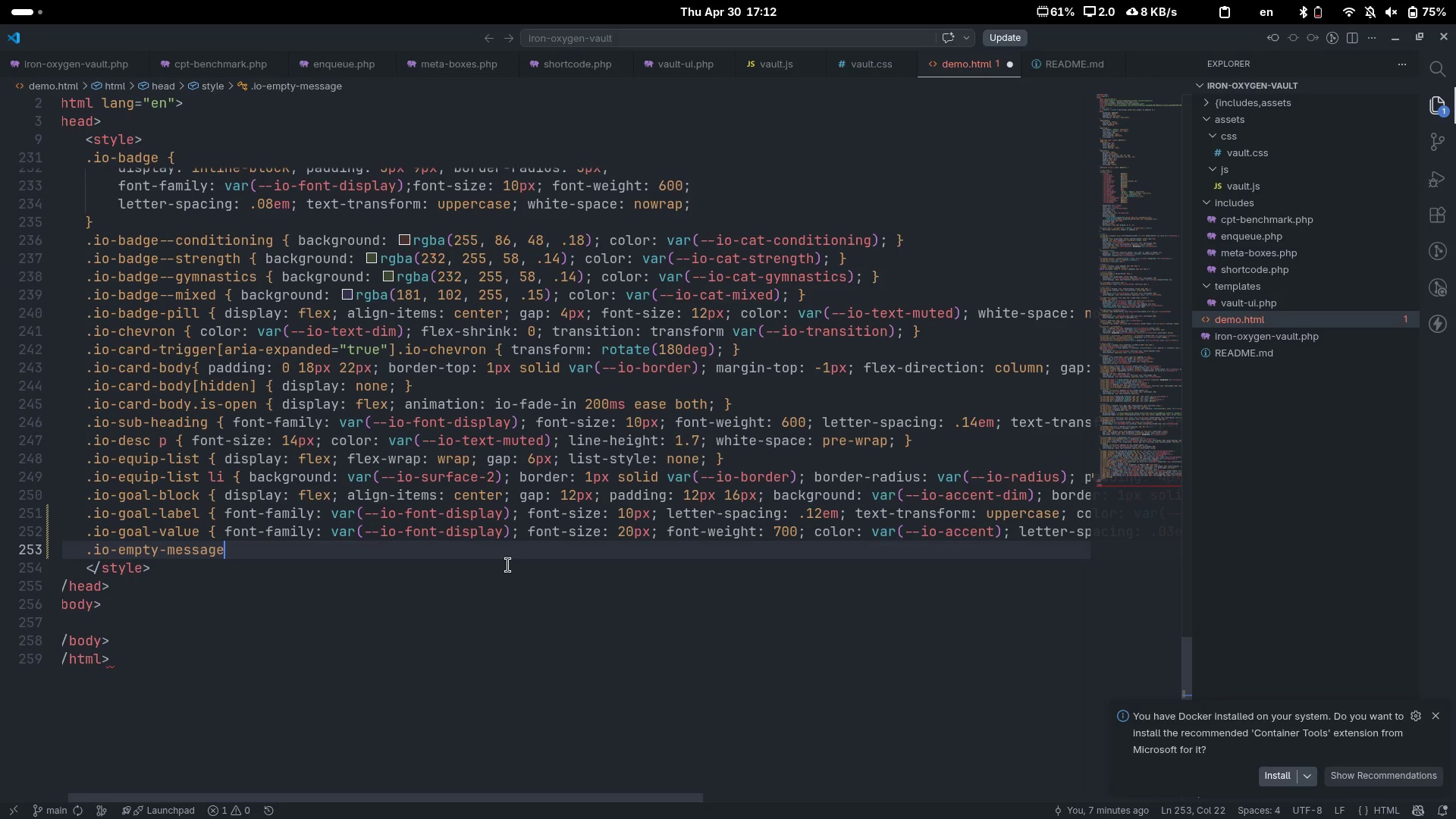 
key(Control+ControlLeft)
 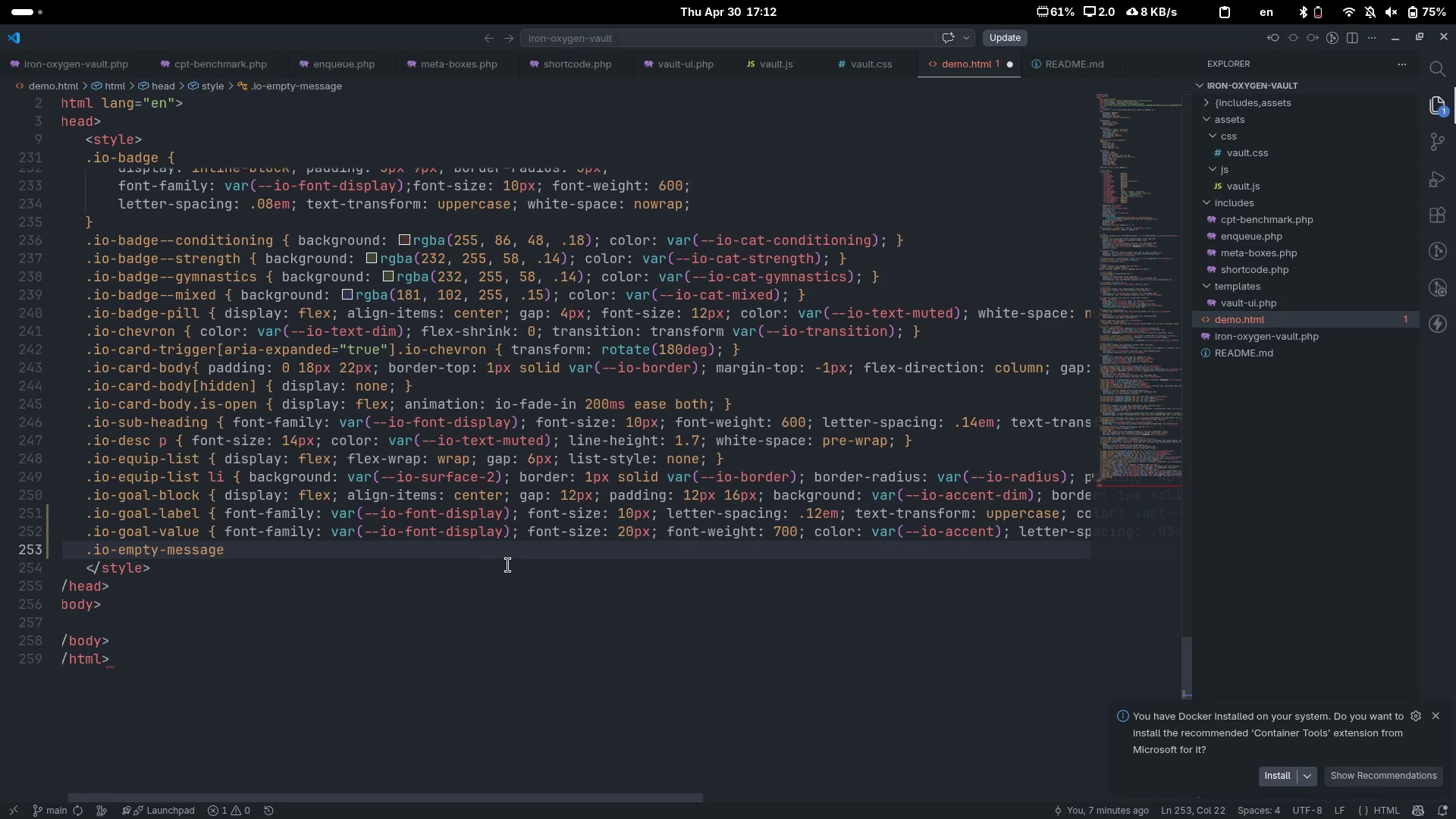 
key(Control+Backspace)
 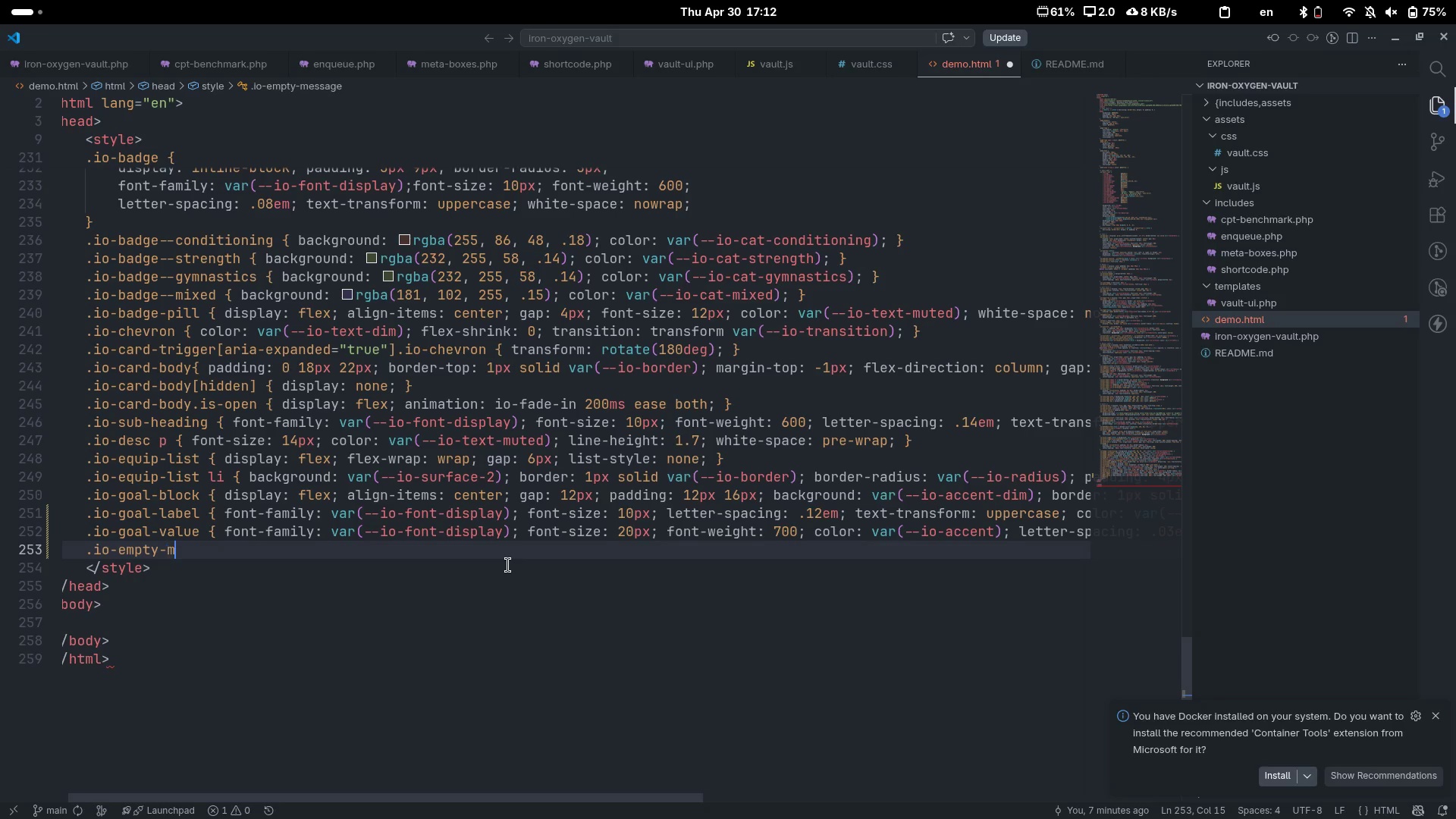 
type(msg ()
key(Backspace)
type({ )
 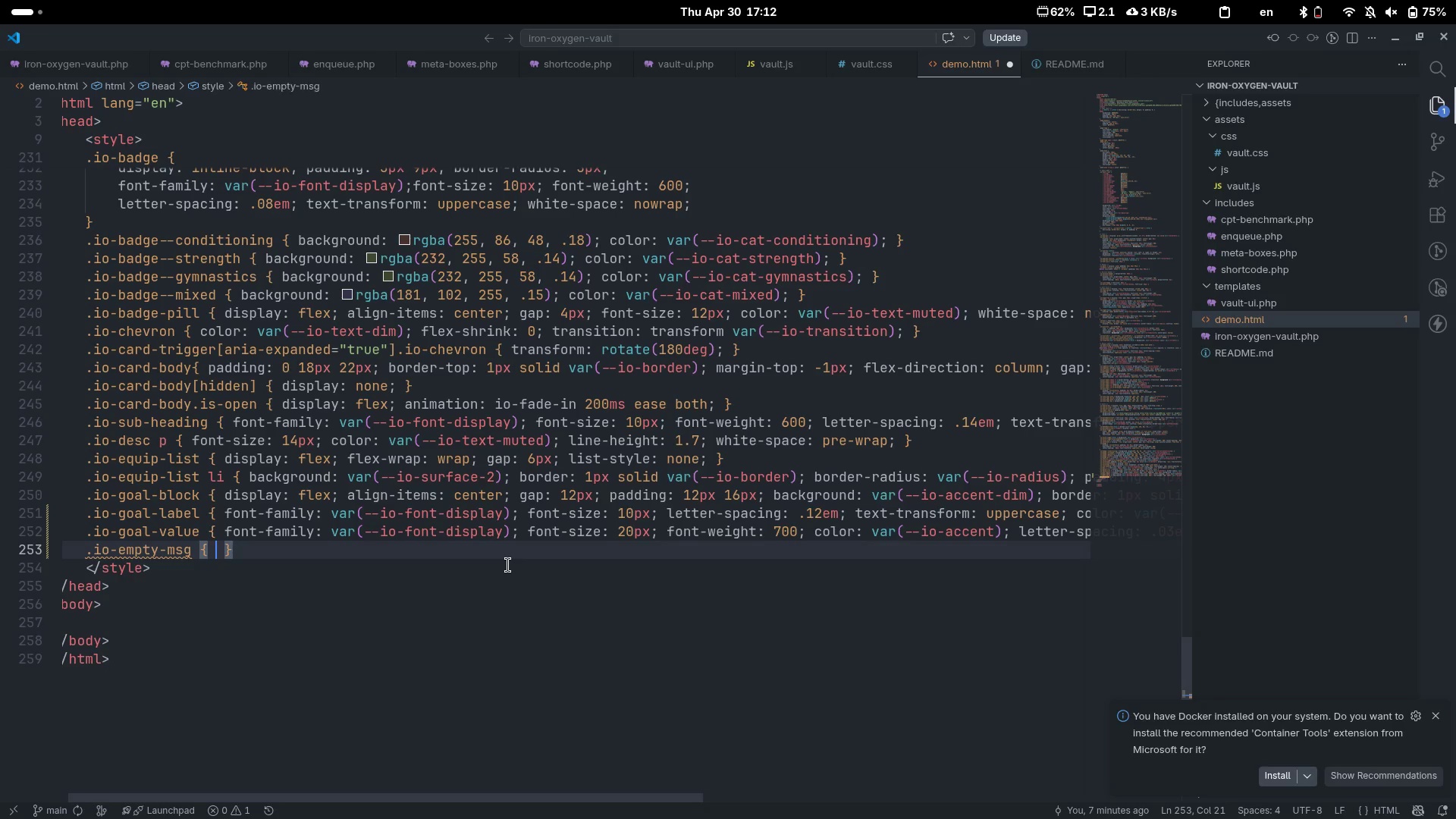 
 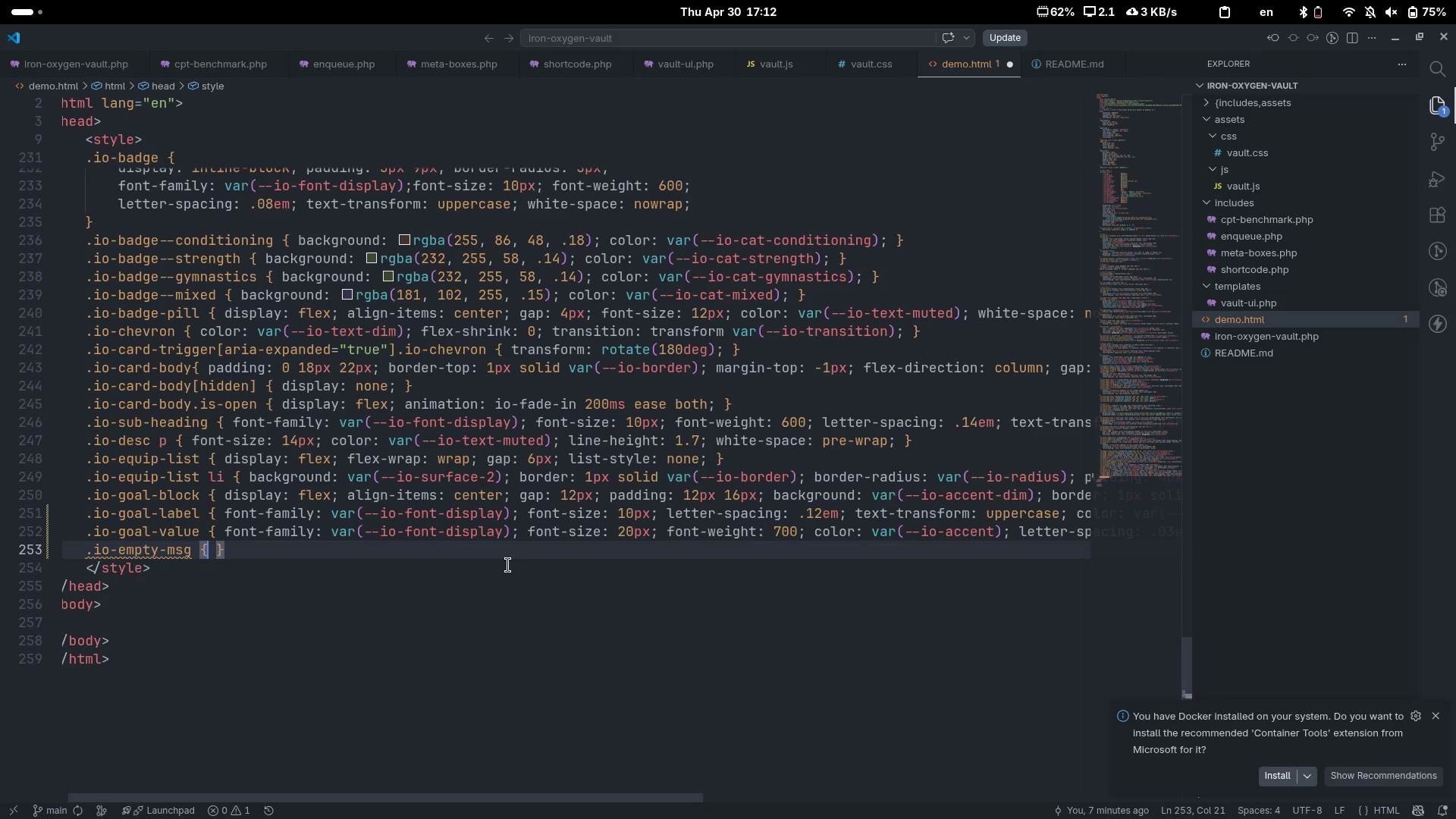 
key(ArrowLeft)
 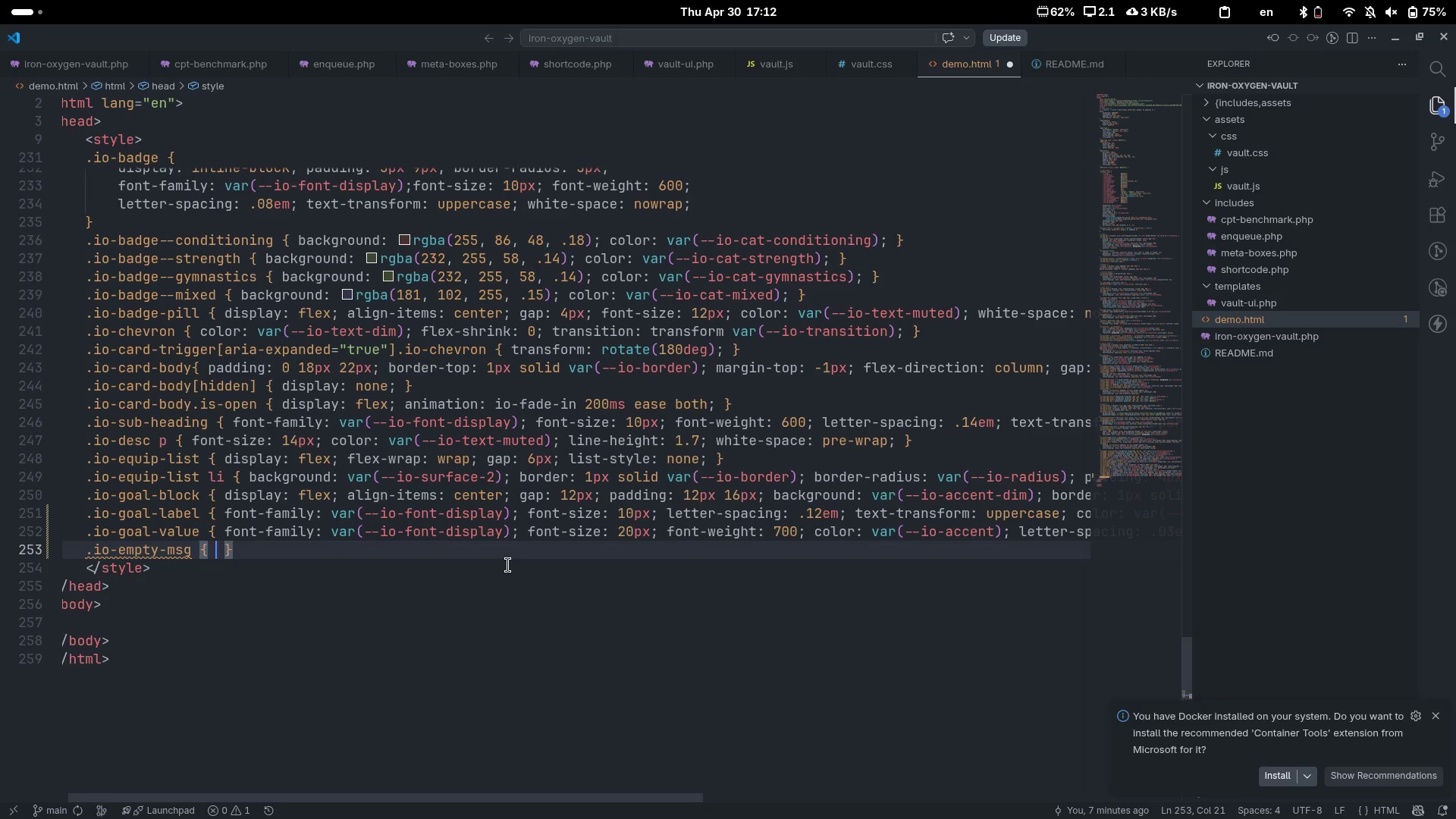 
type( tet)
key(Backspace)
type(xt-ali)
key(Tab)
type(ceon)
key(Tab)
 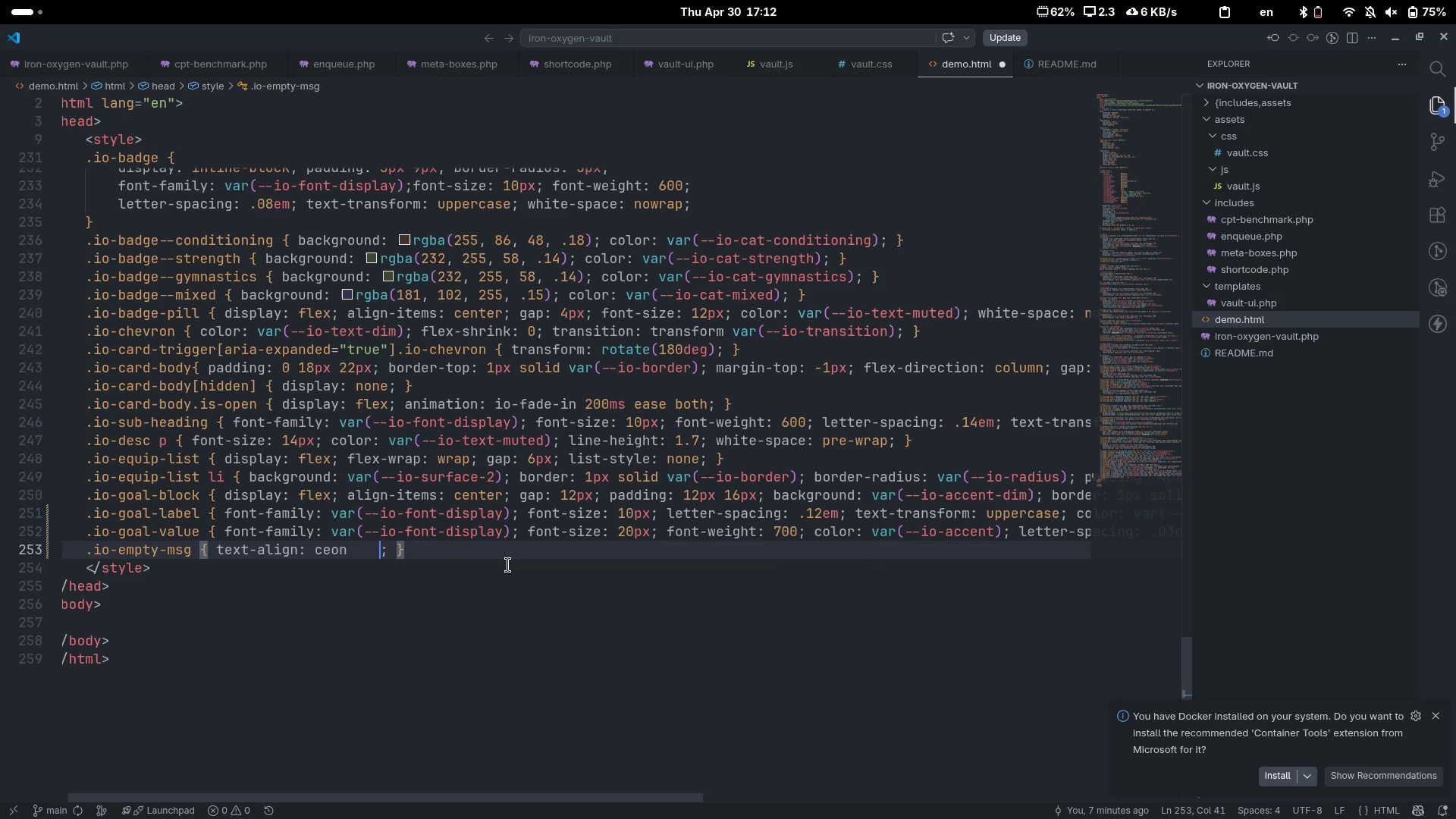 
key(Control+ControlLeft)
 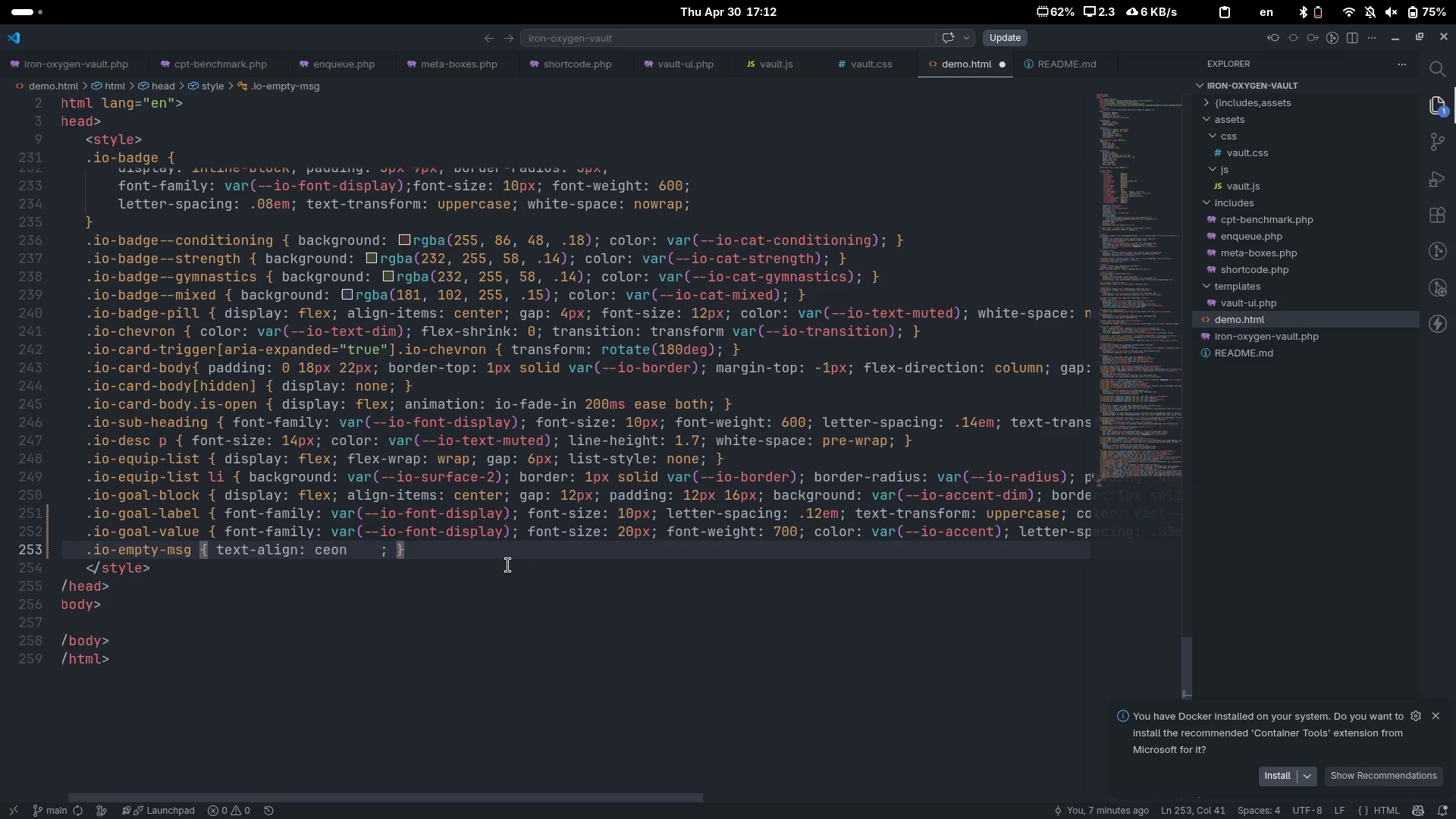 
key(Control+Backspace)
 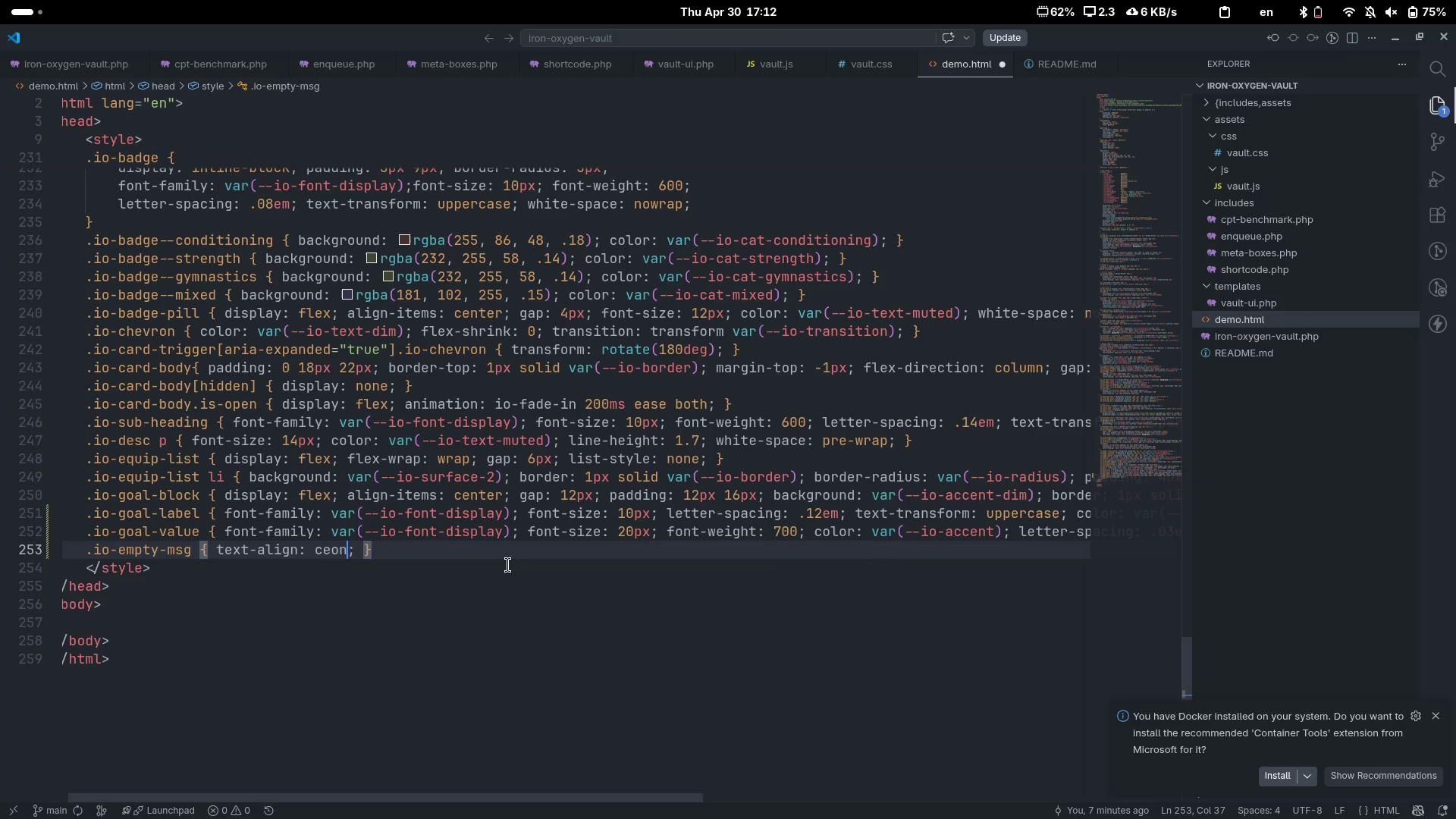 
key(Control+ControlLeft)
 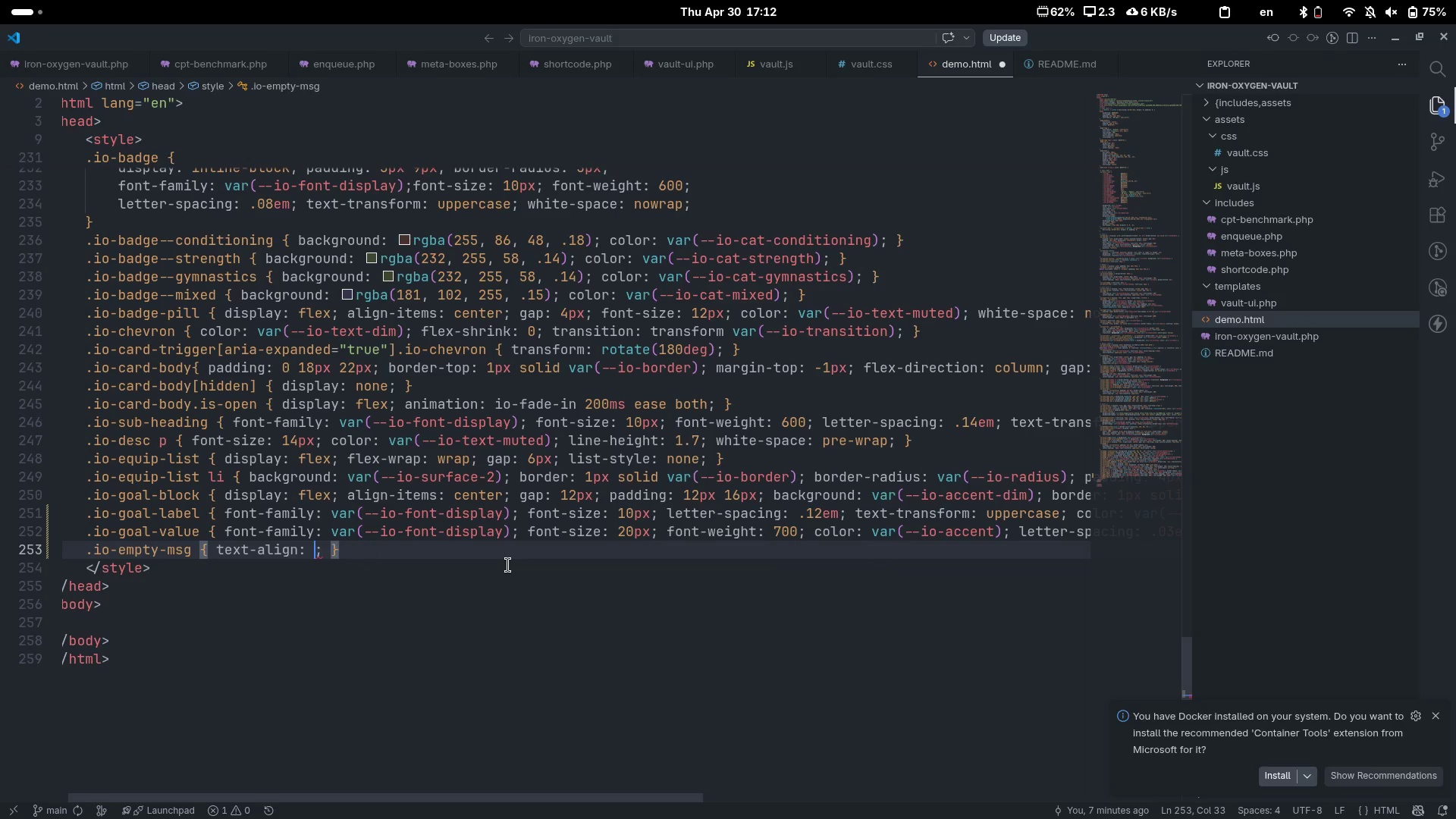 
key(Control+Backspace)
 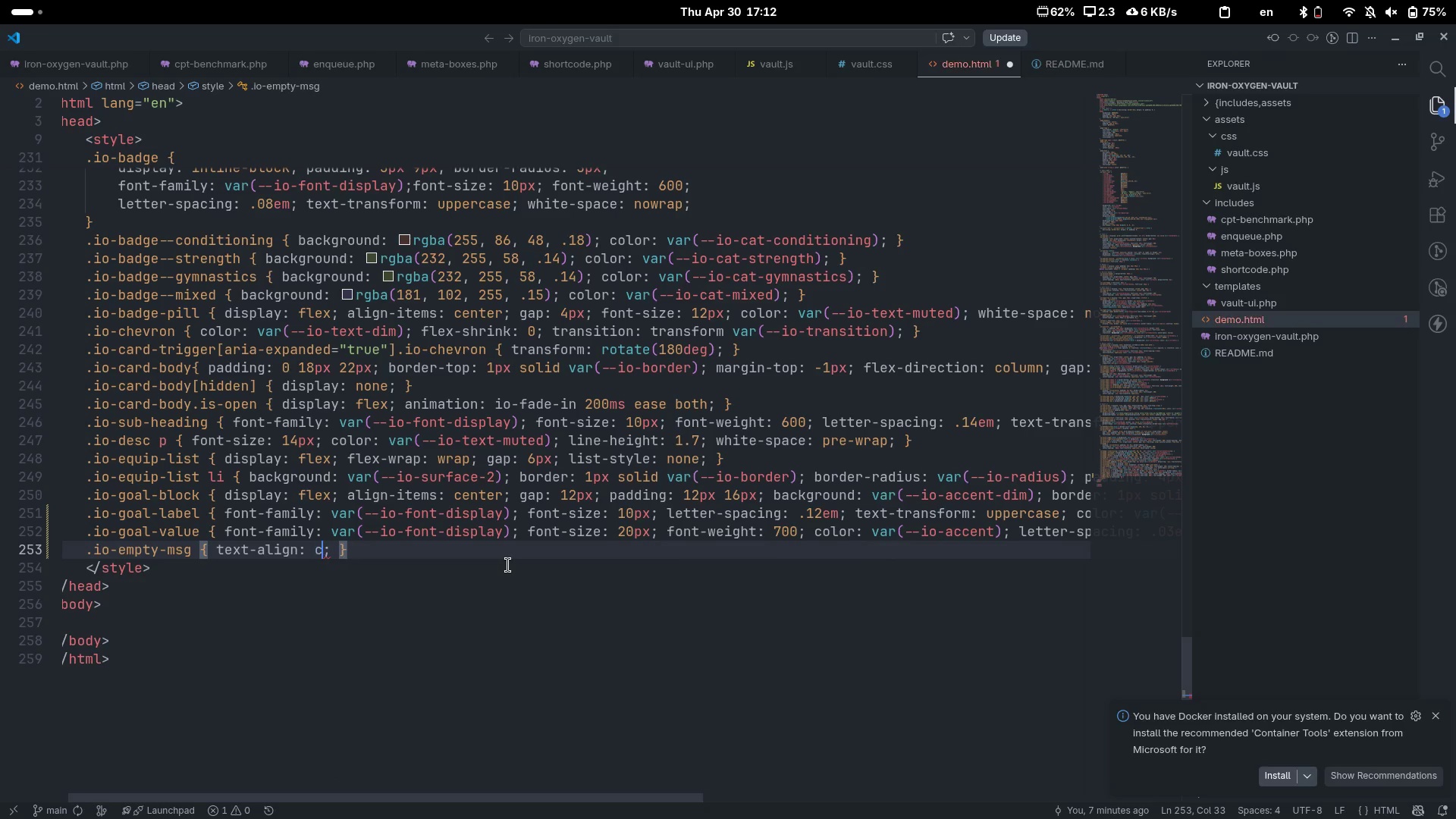 
type(cont)
 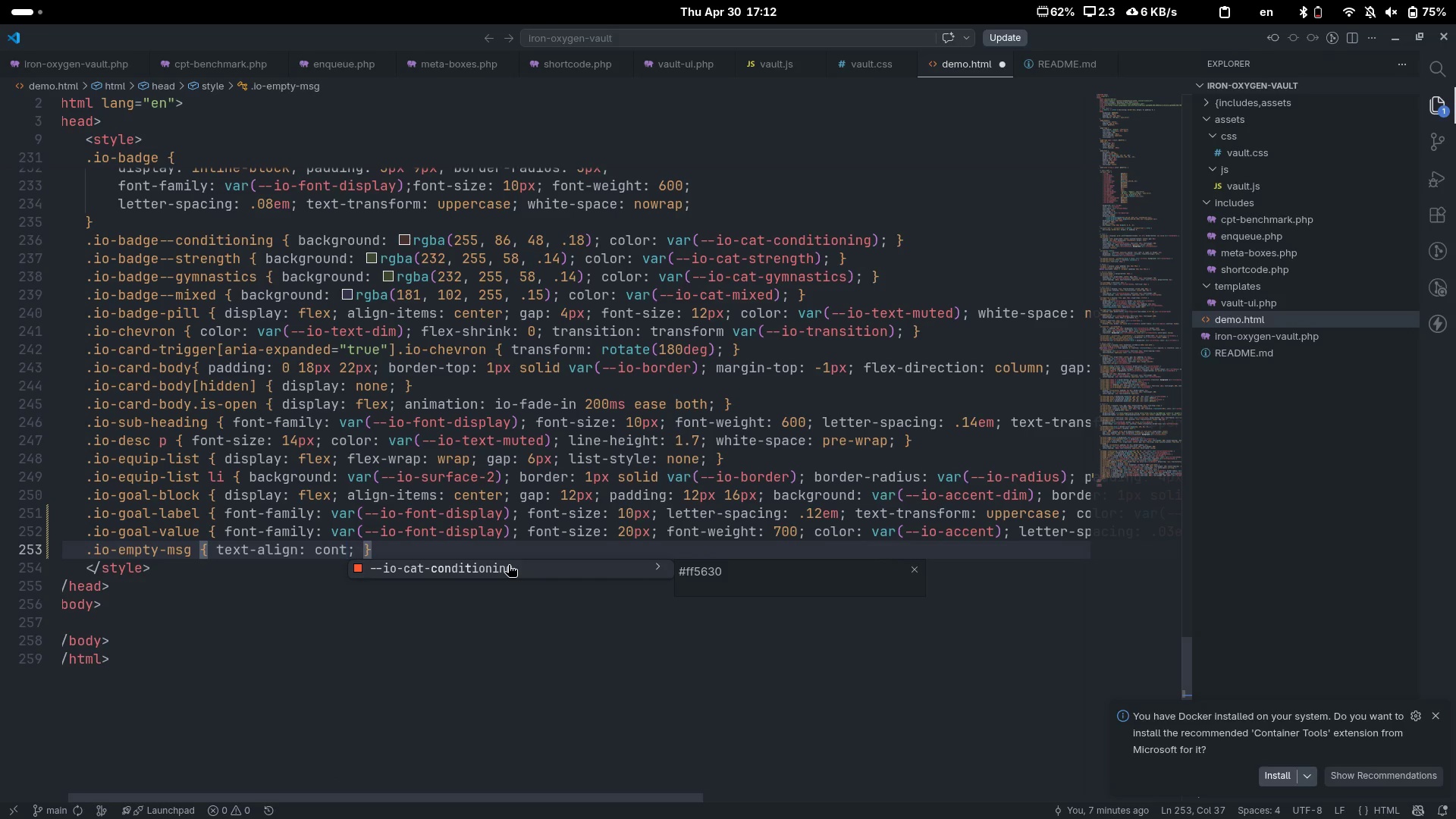 
key(Control+ControlLeft)
 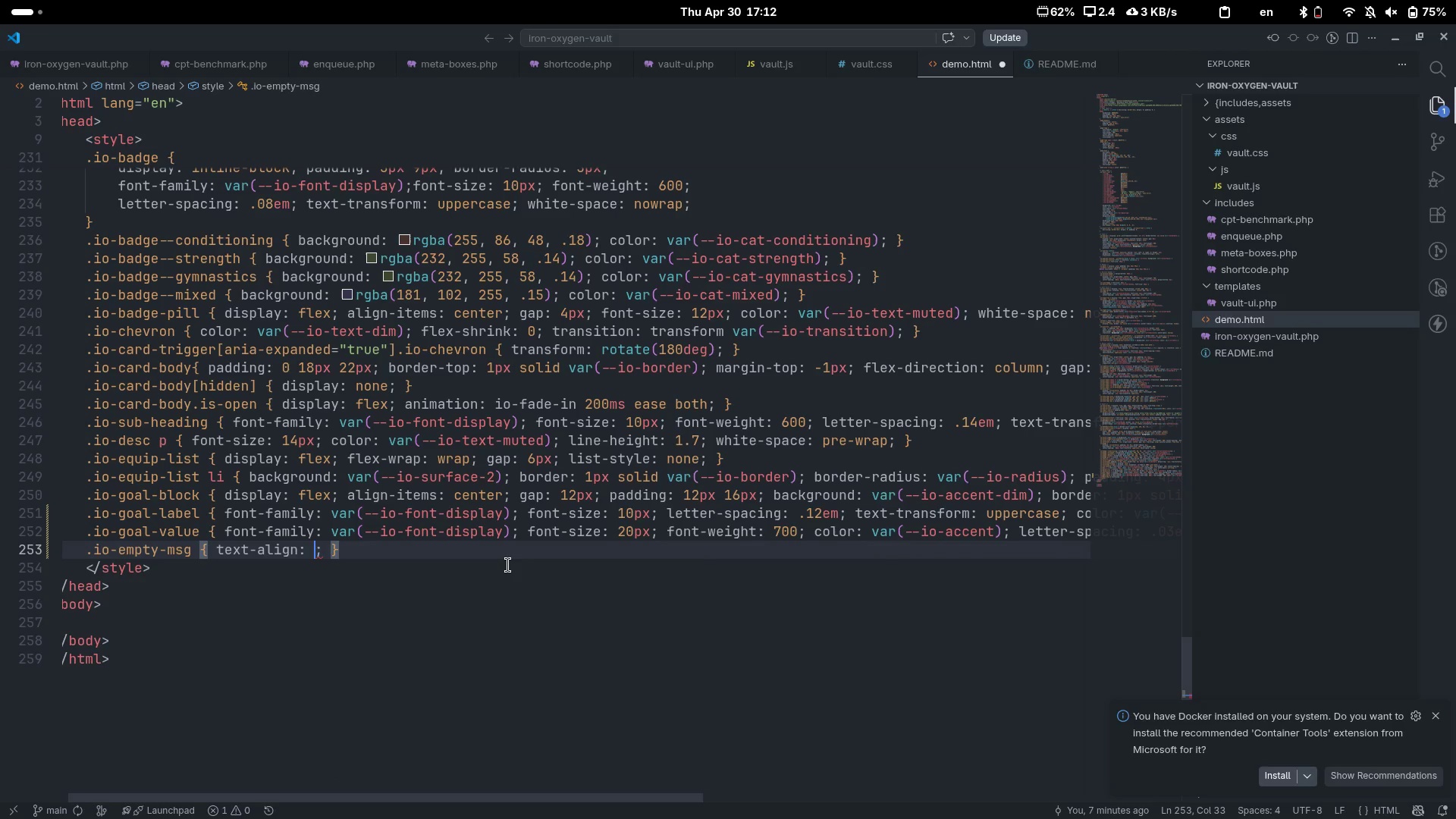 
key(Control+Backspace)
 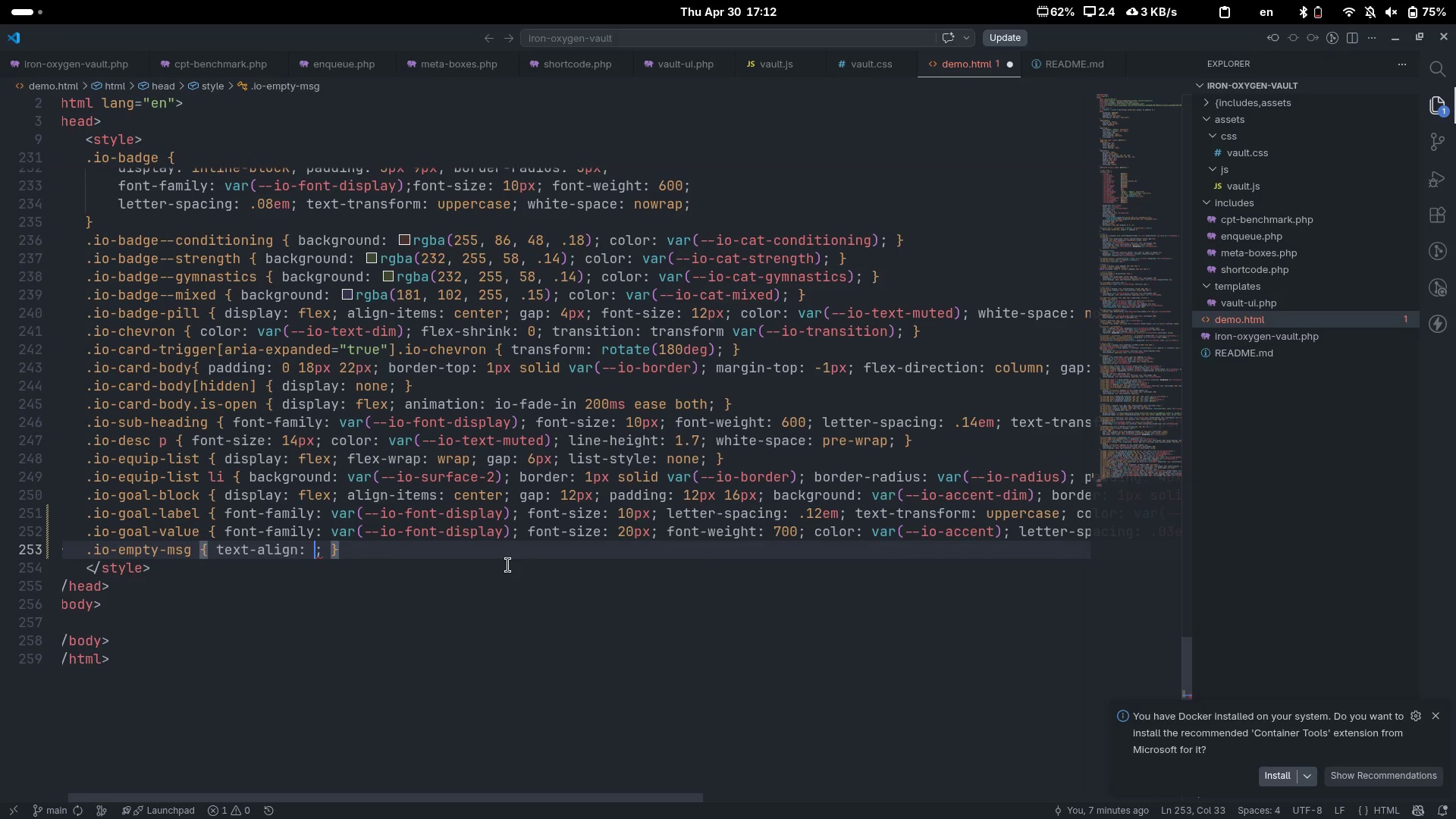 
type(cente)
key(Tab)
 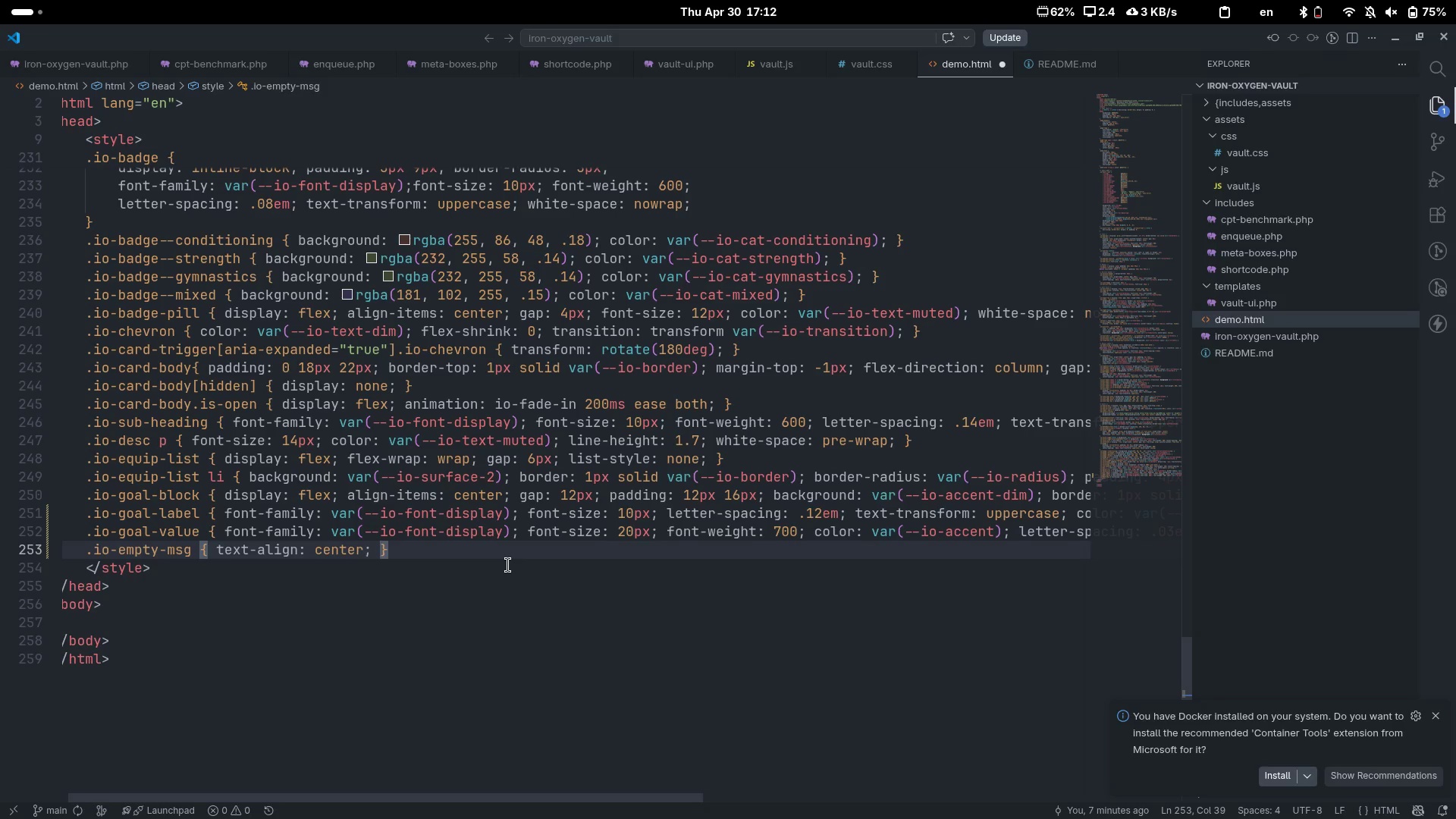 
key(ArrowRight)
 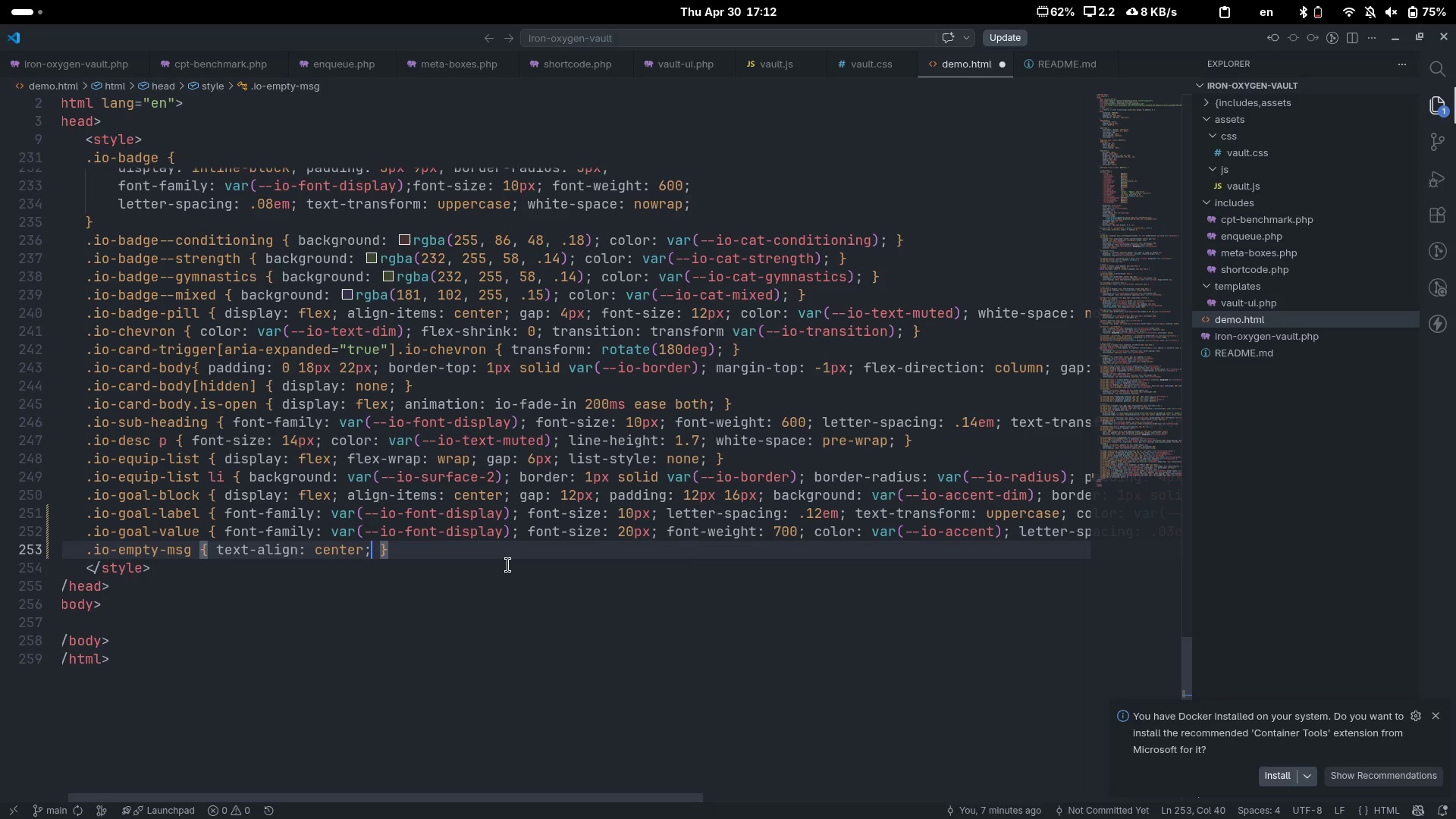 
type( pas)
key(Backspace)
type(dd)
 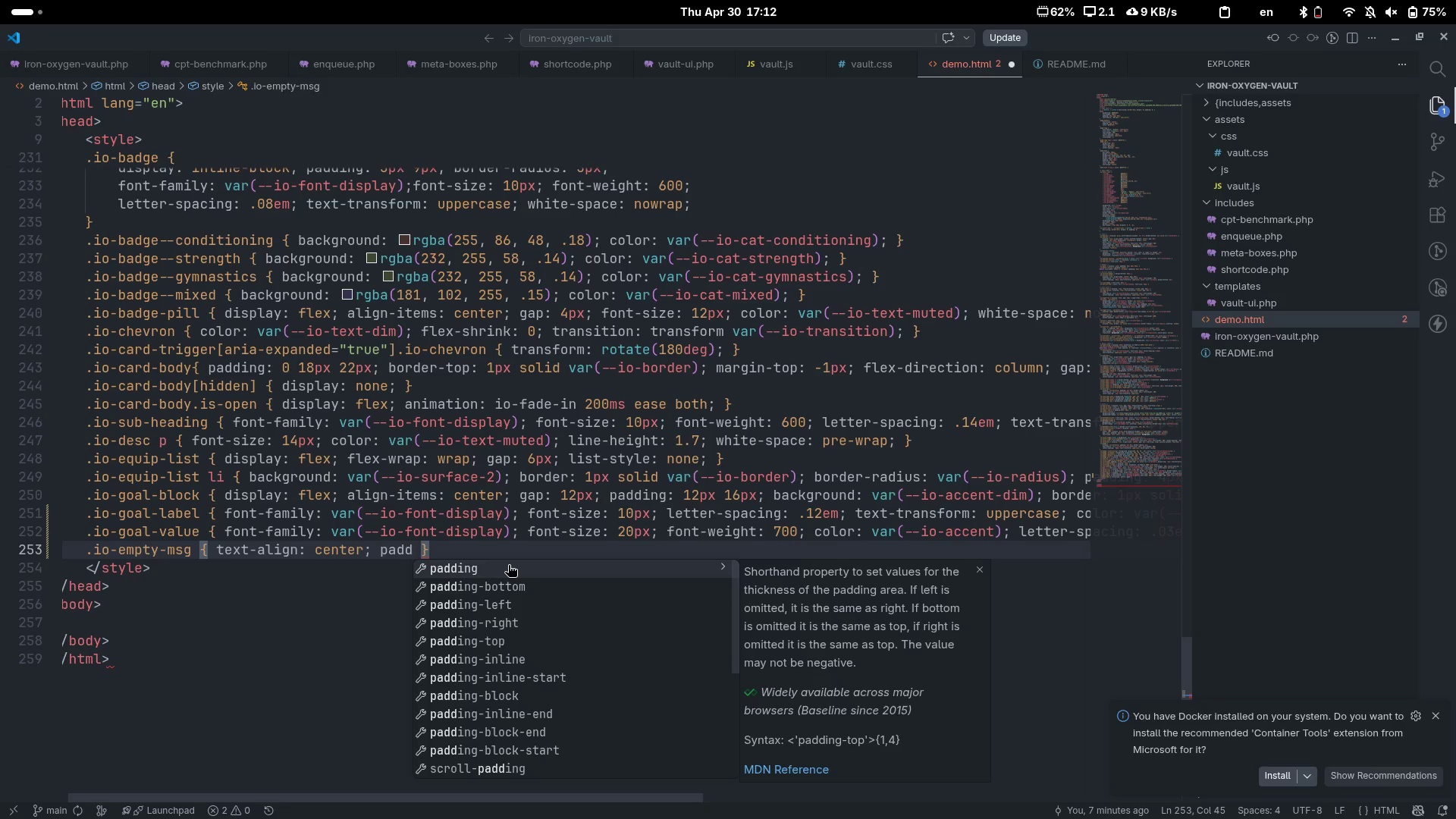 
wait(6.58)
 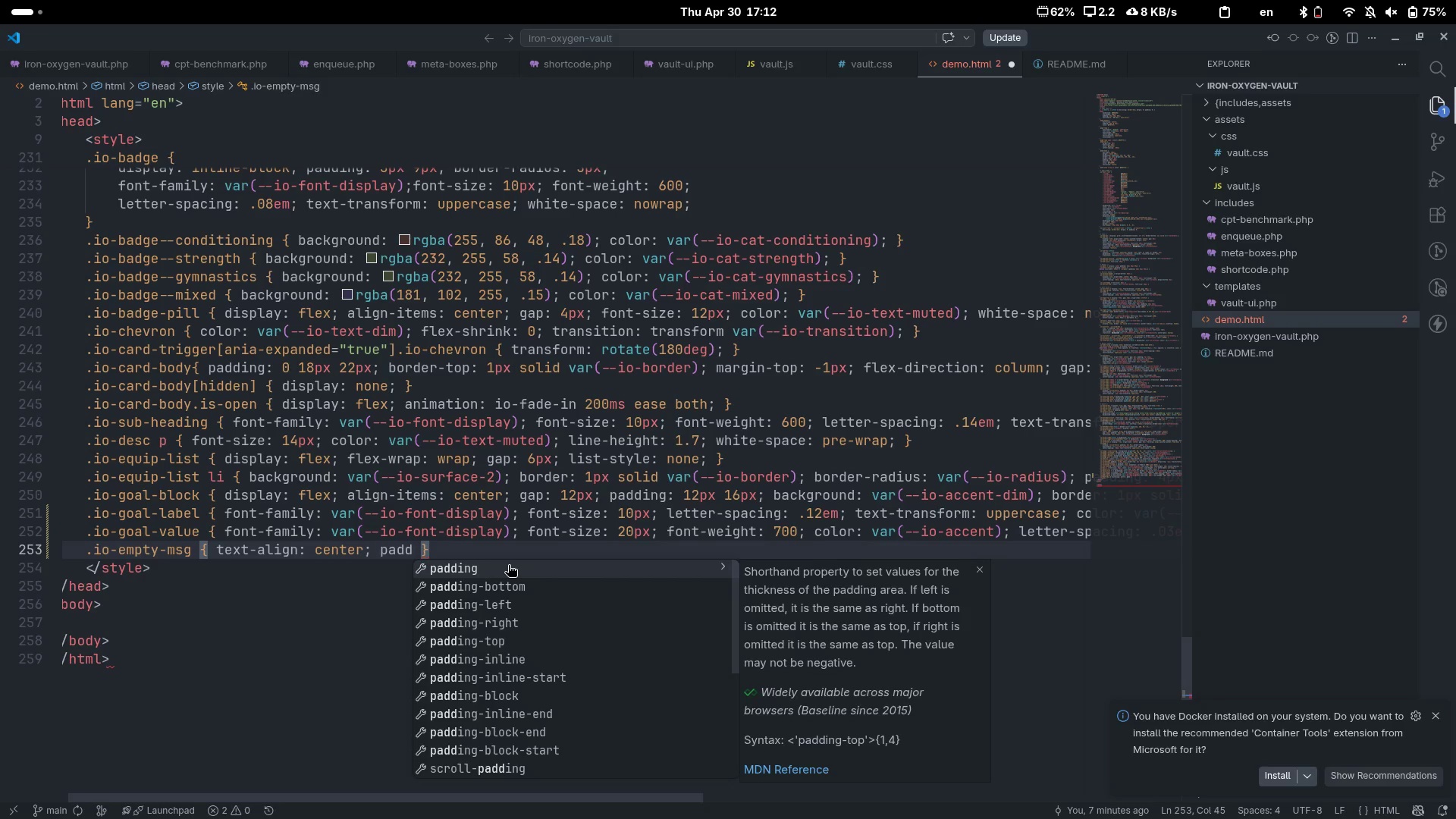 
key(Tab)
 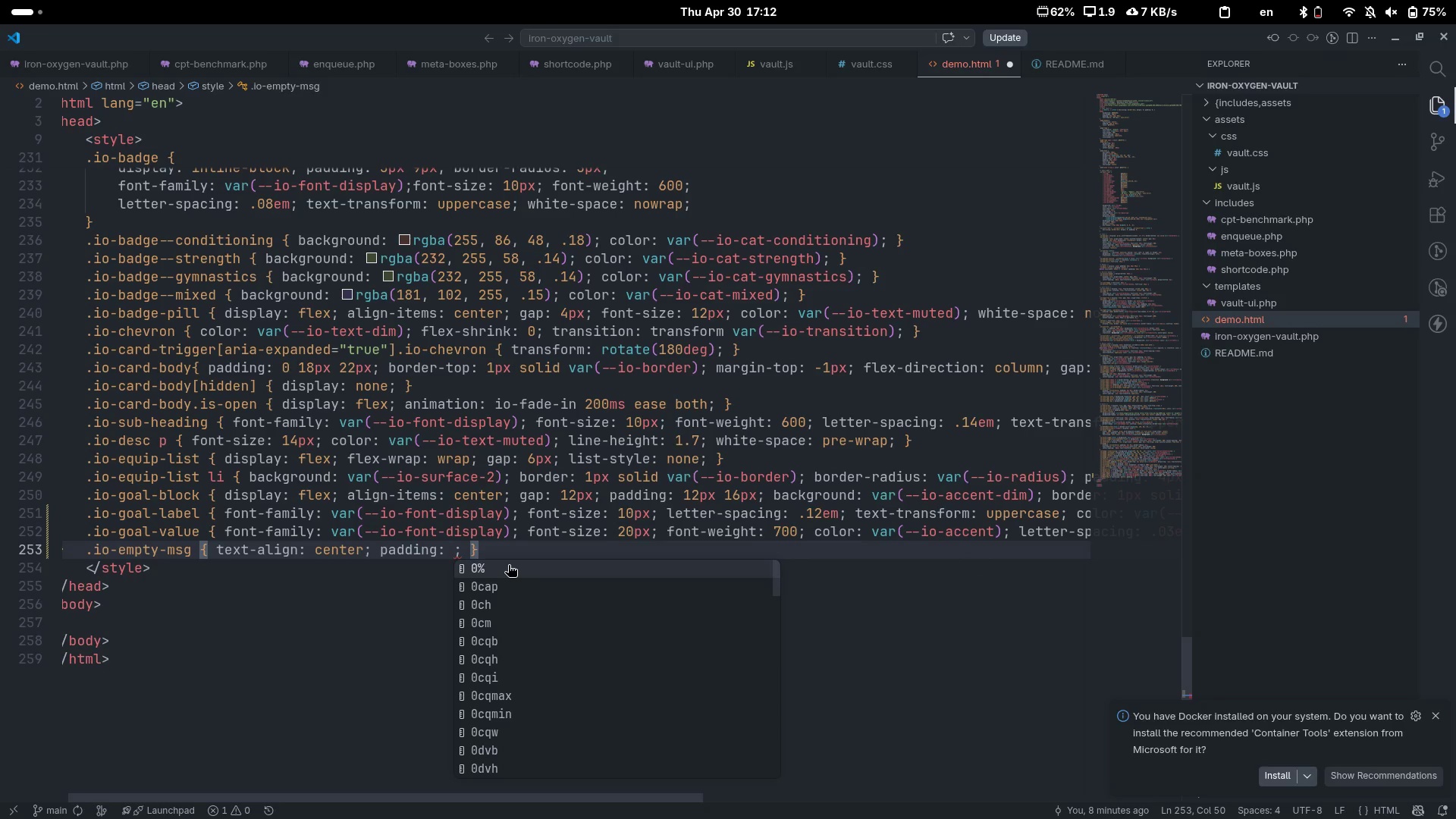 
wait(6.57)
 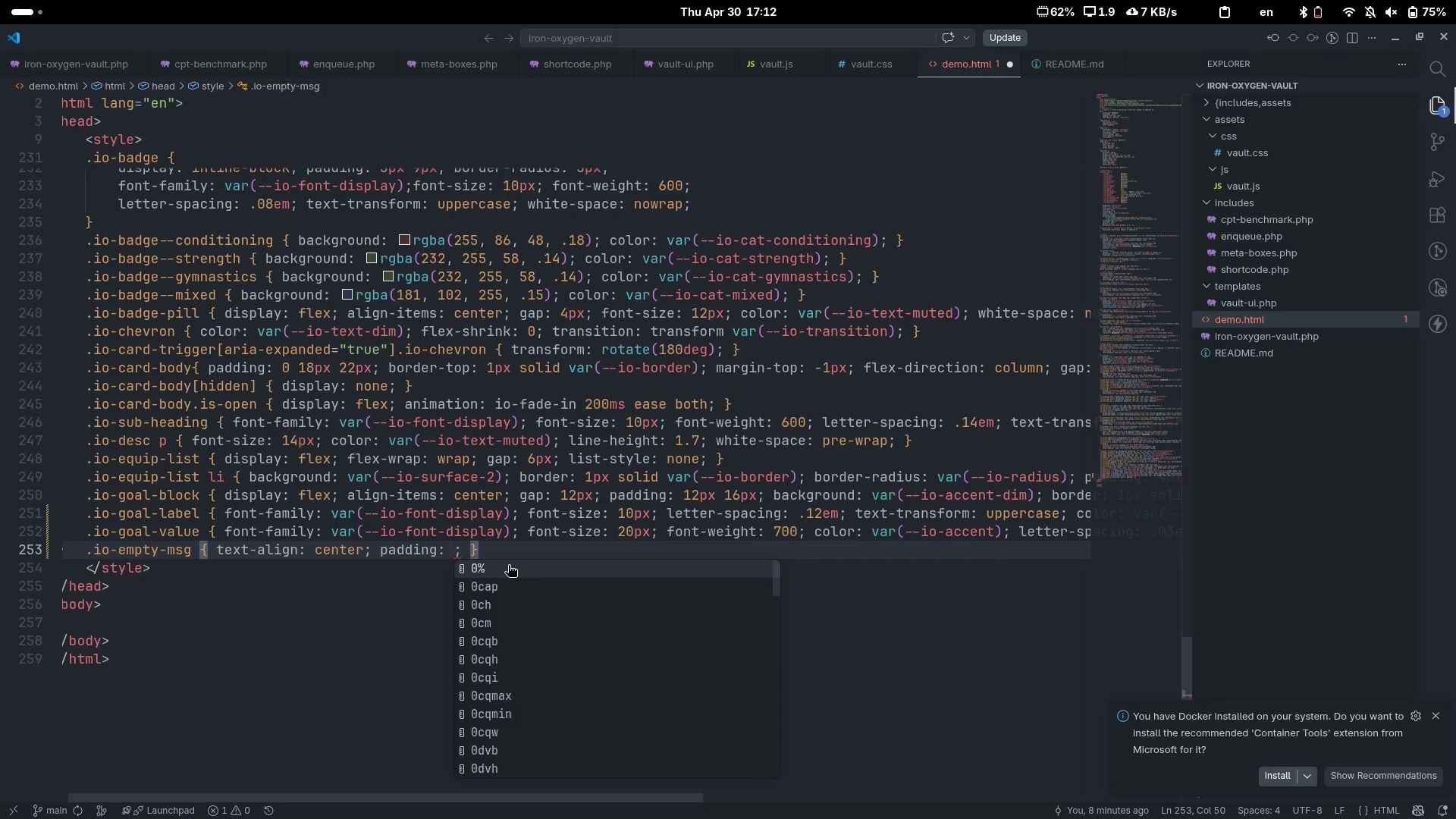 
type(40px 20px)
 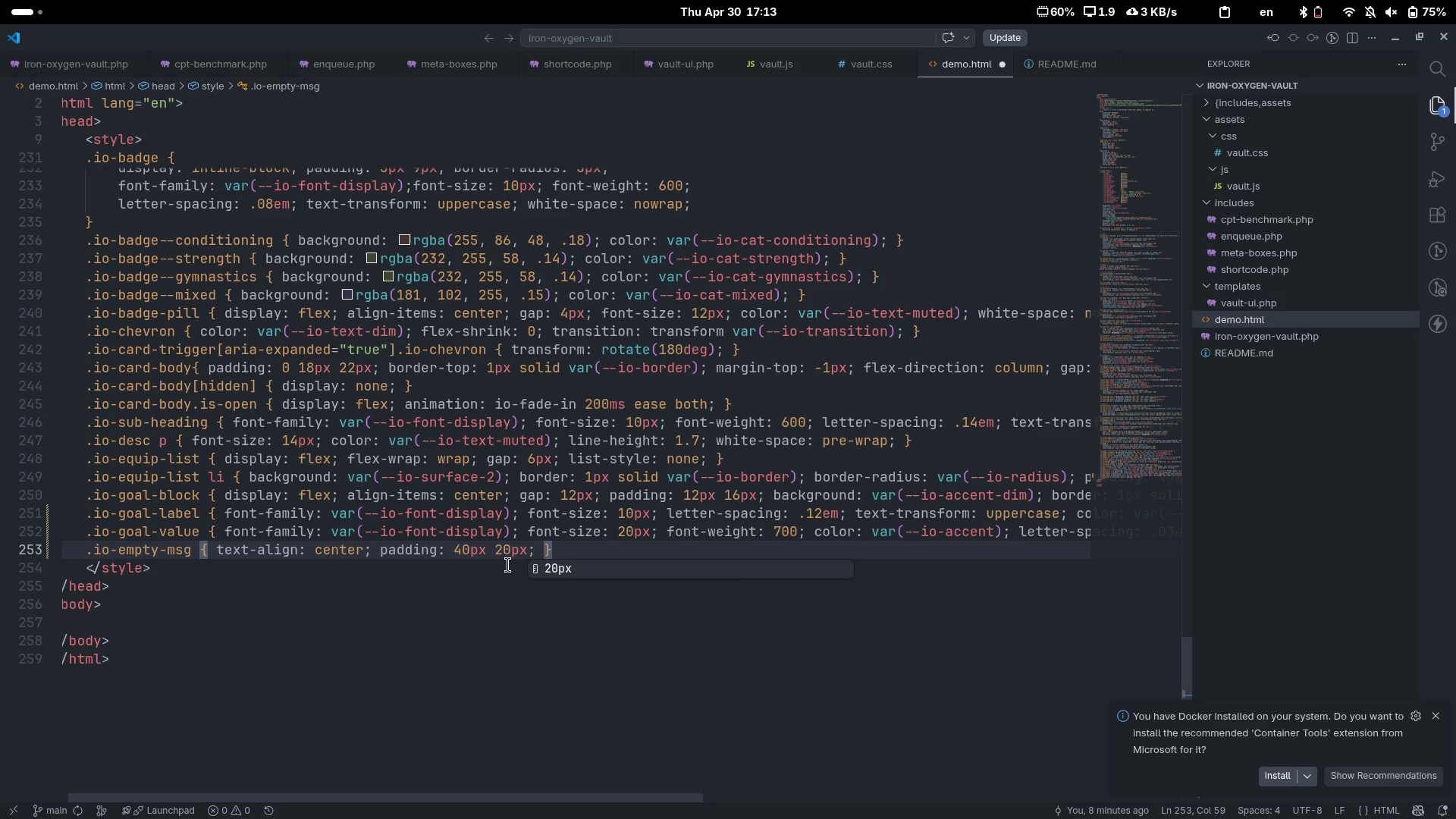 
key(ArrowRight)
 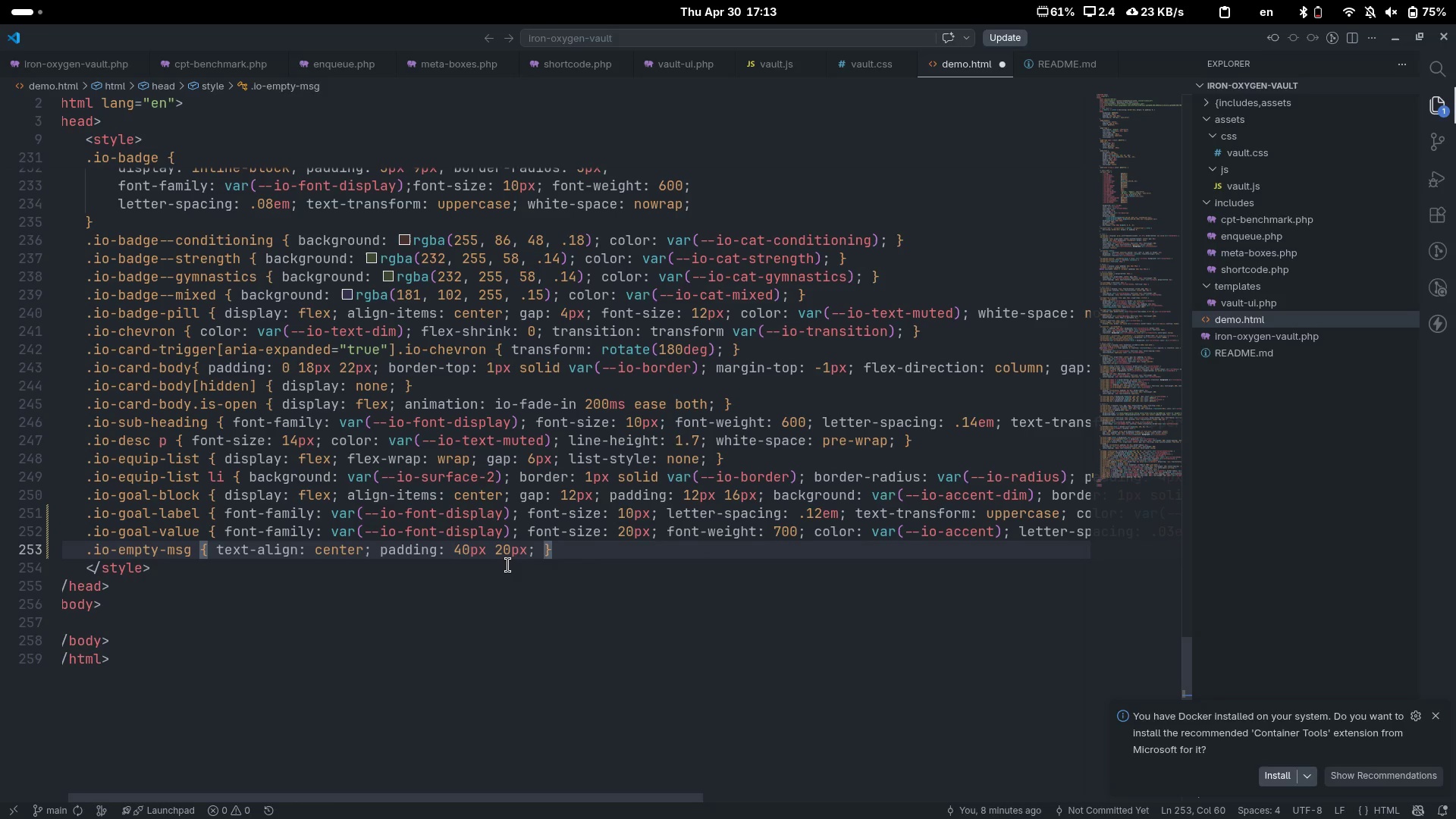 
type( colo)
key(Tab)
type(var)
key(Tab)
type(--io-var-n)
key(Backspace)
type(mute)
 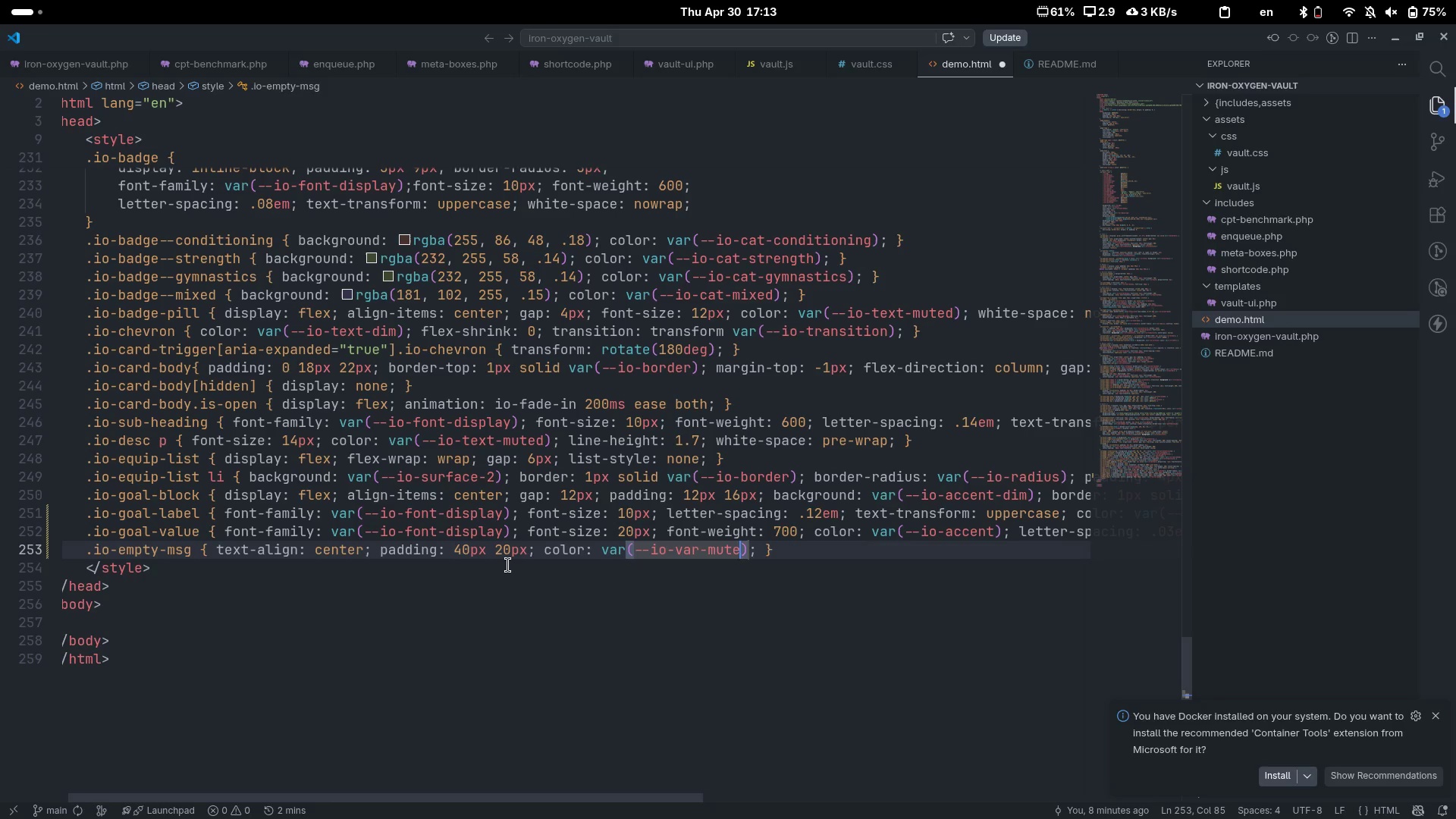 
key(Control+Backspace)
 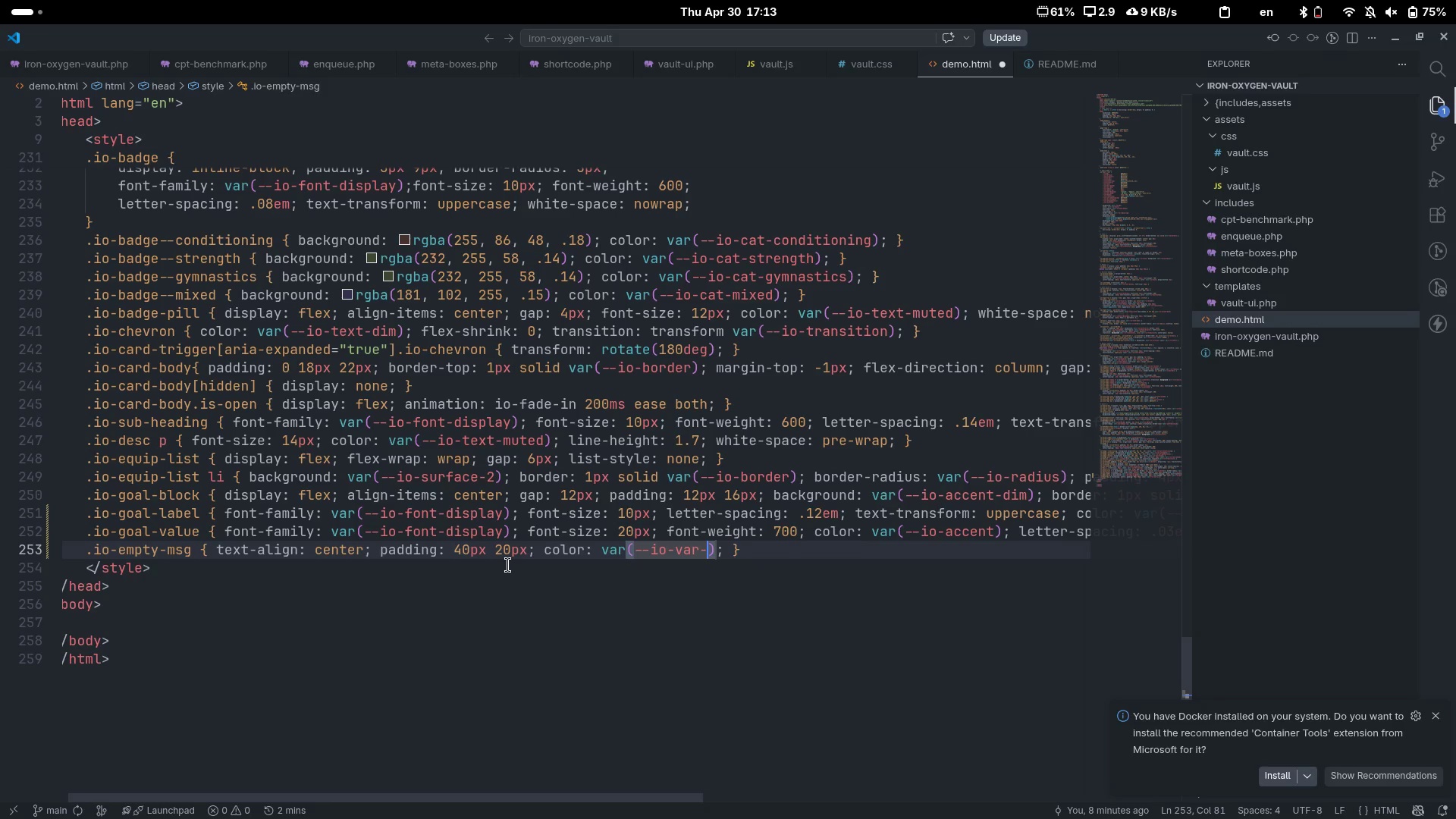 
key(Control+Backspace)
 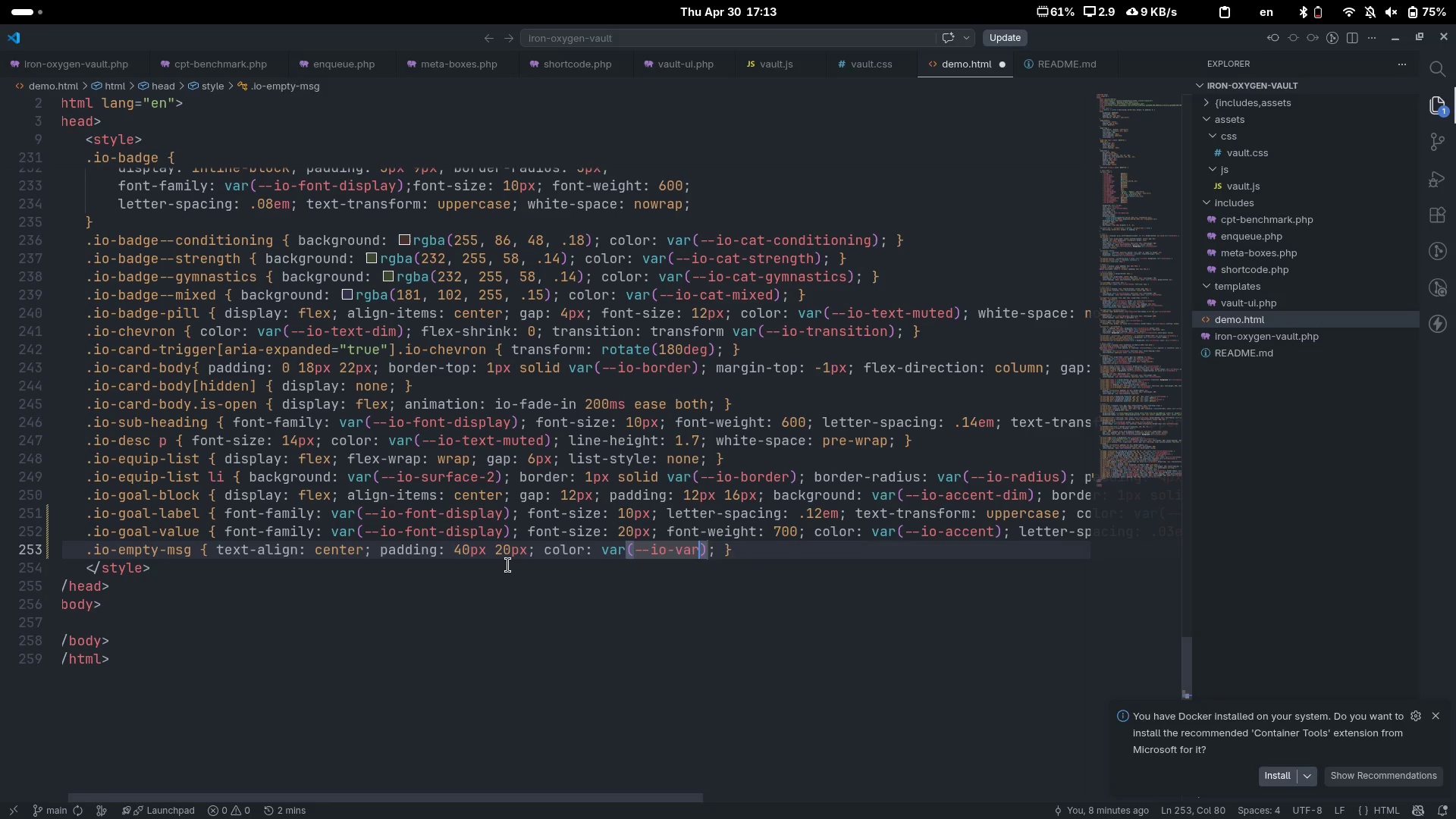 
key(Control+Backspace)
 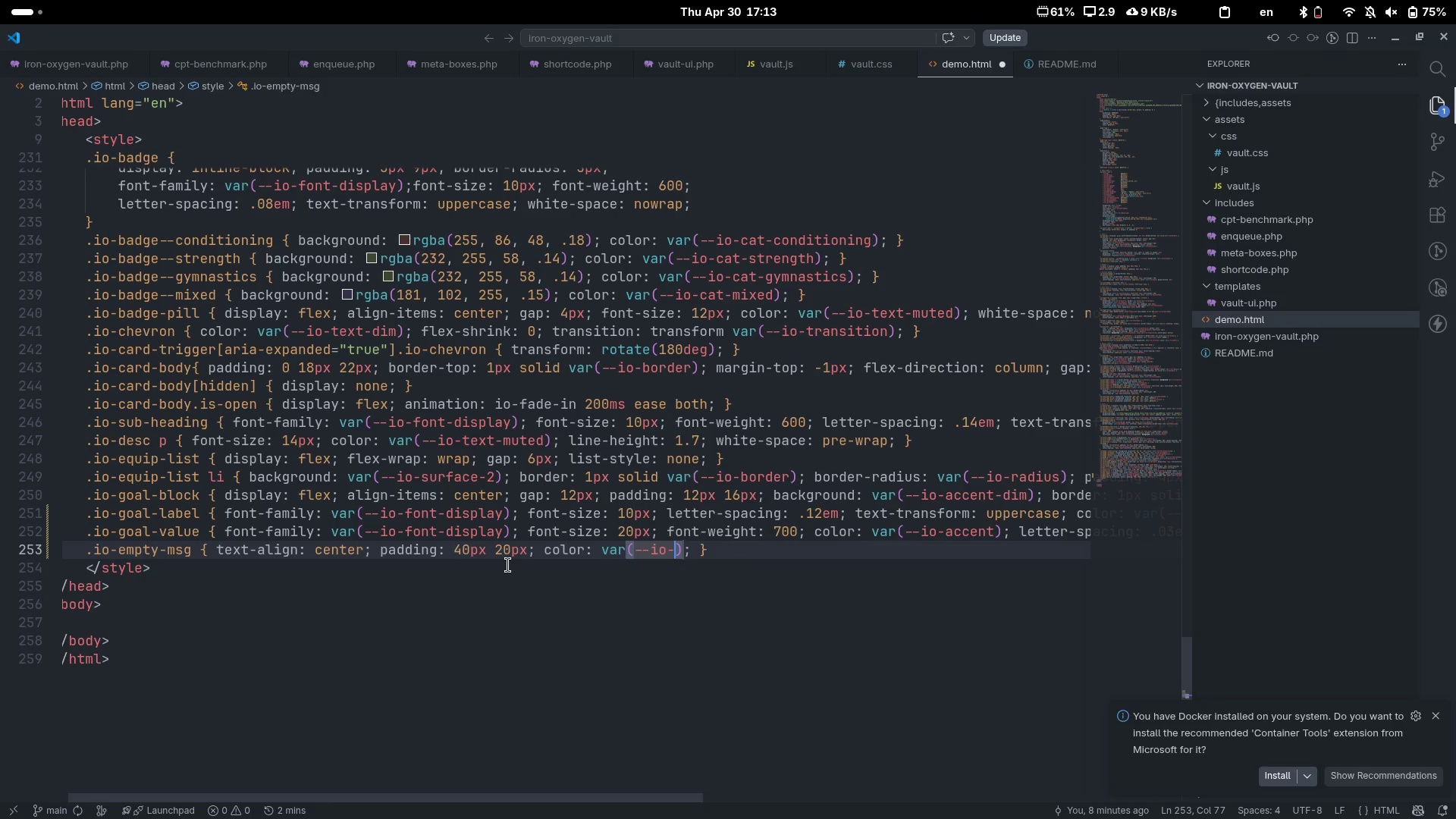 
type(tex)
 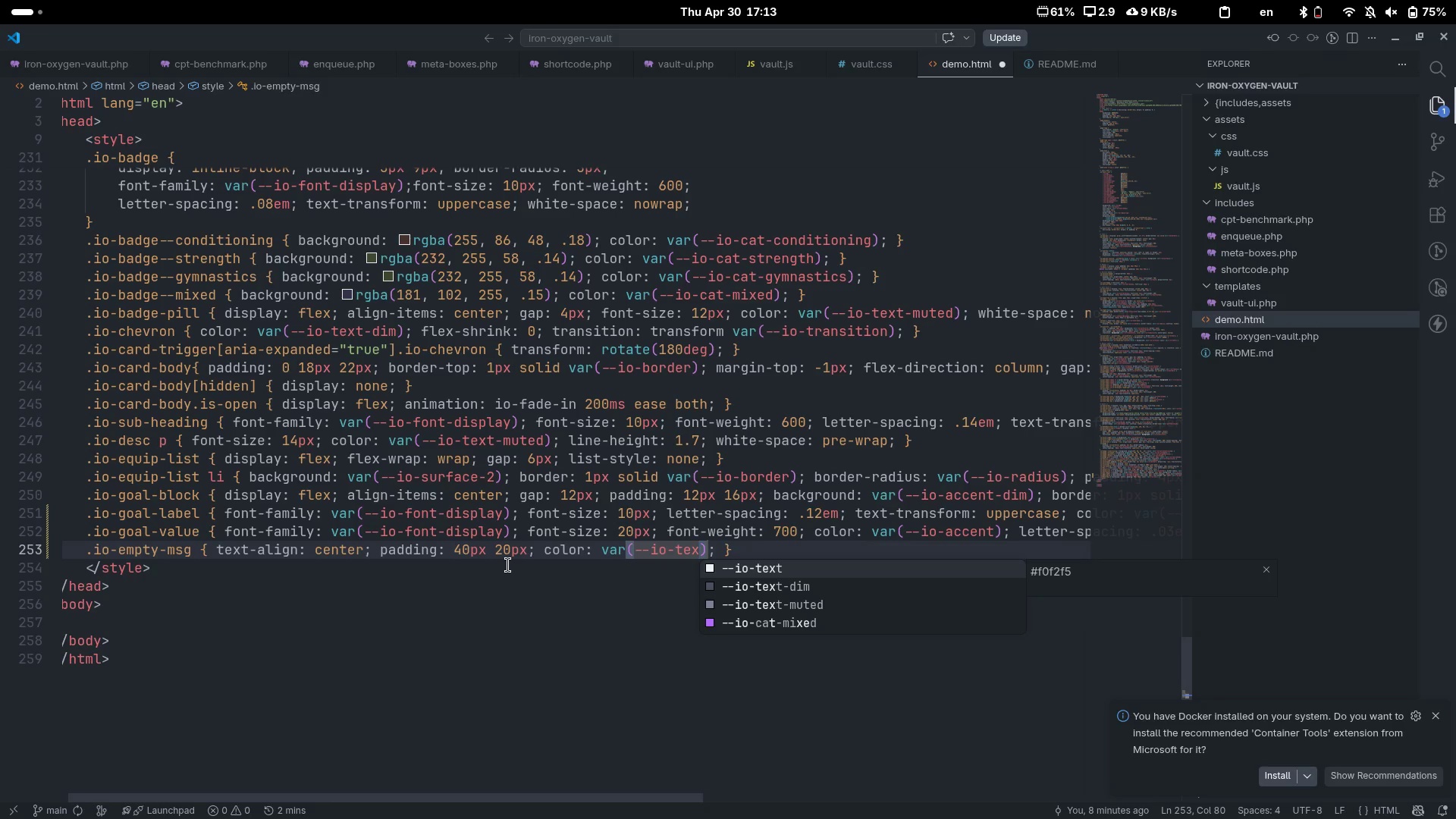 
key(ArrowDown)
 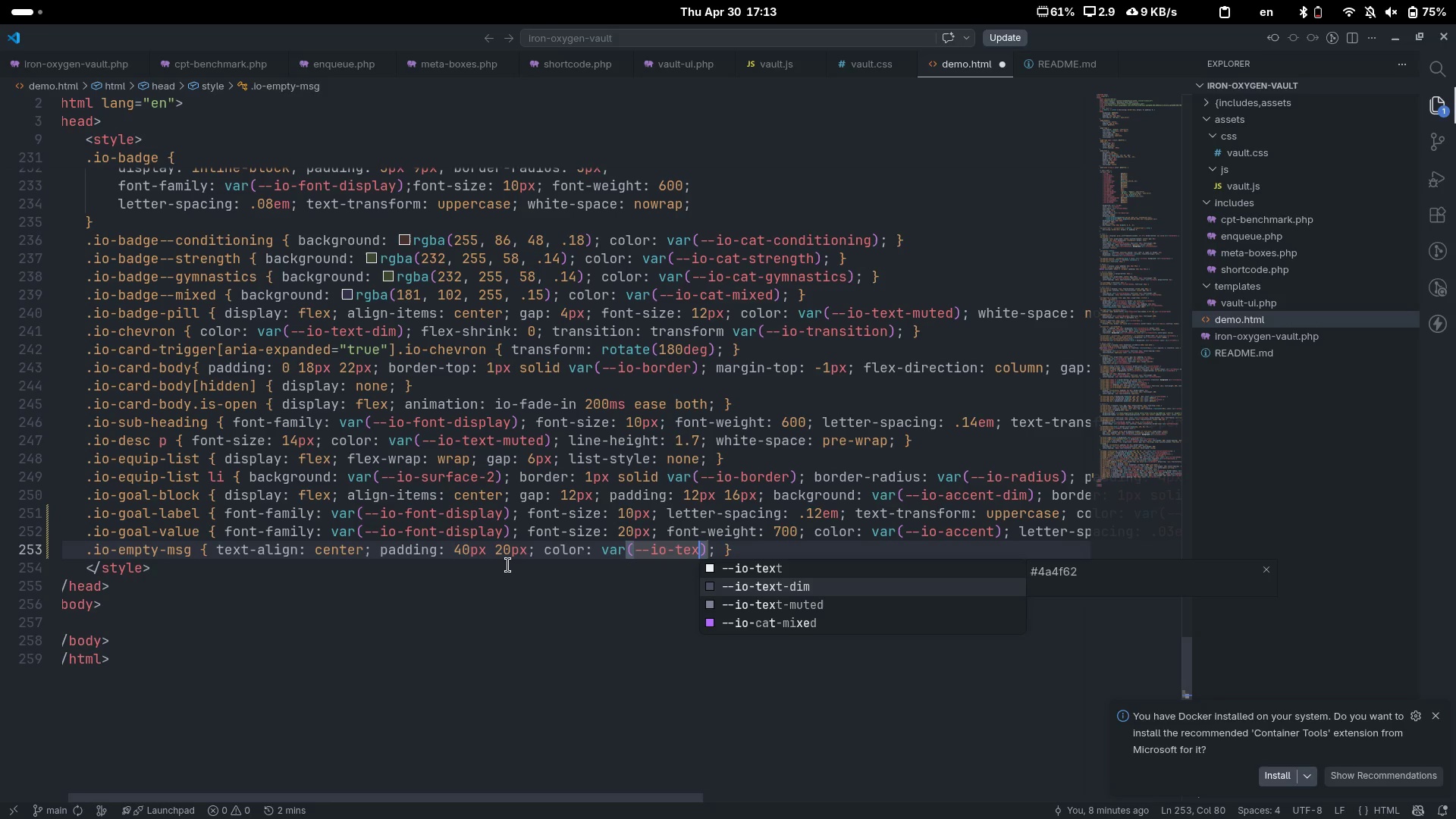 
key(ArrowDown)
 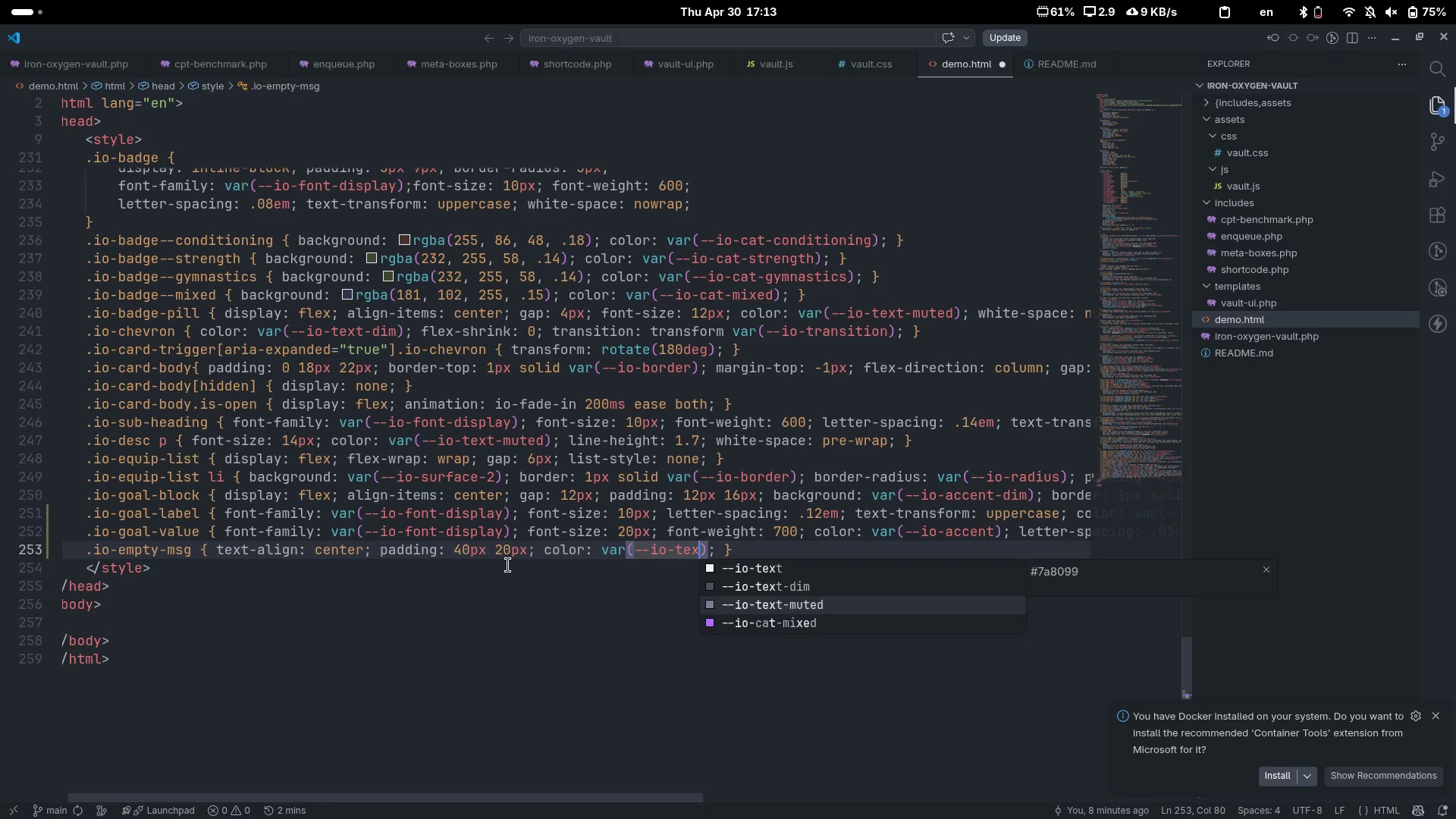 
key(Enter)
 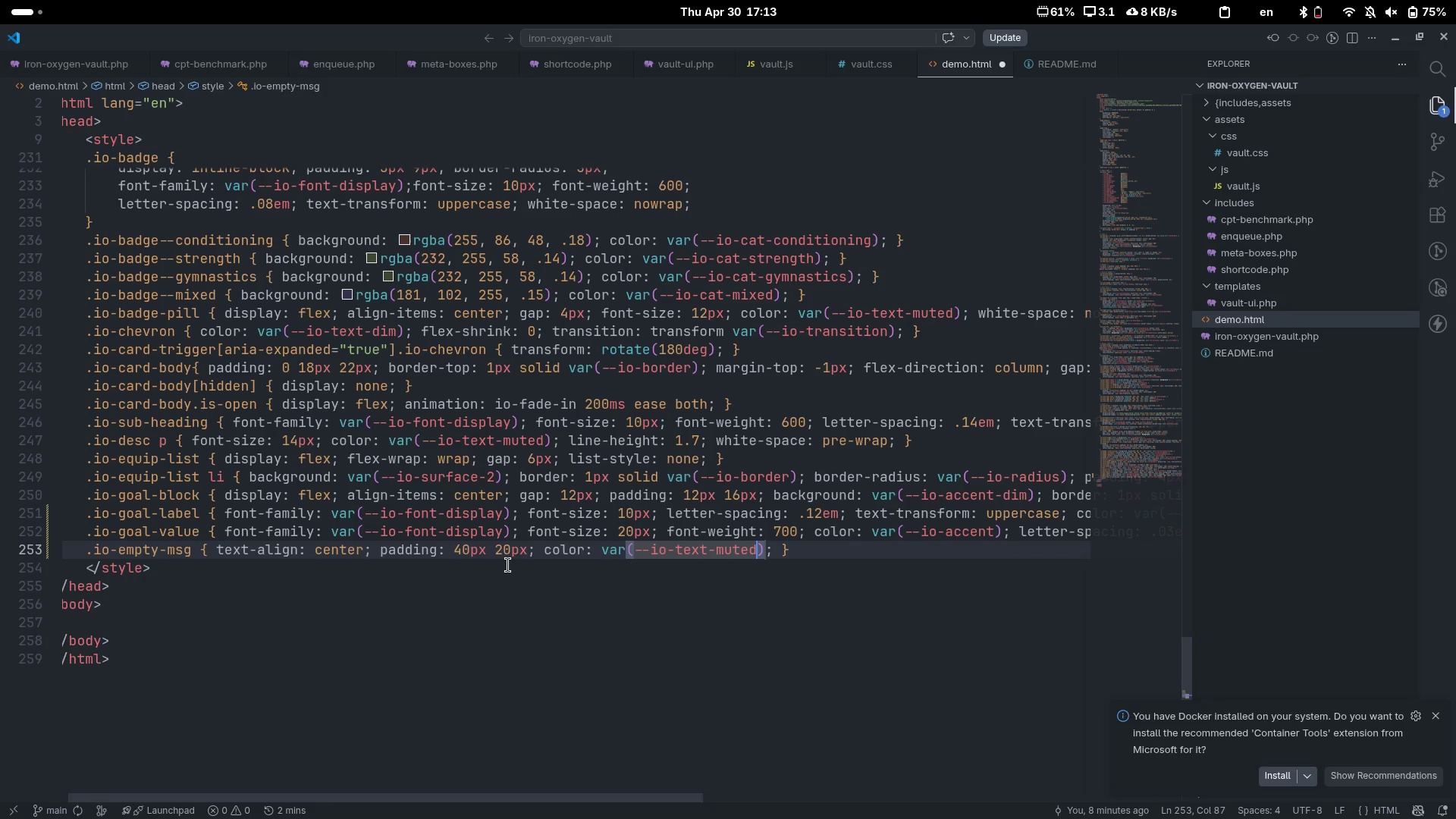 
key(ArrowRight)
 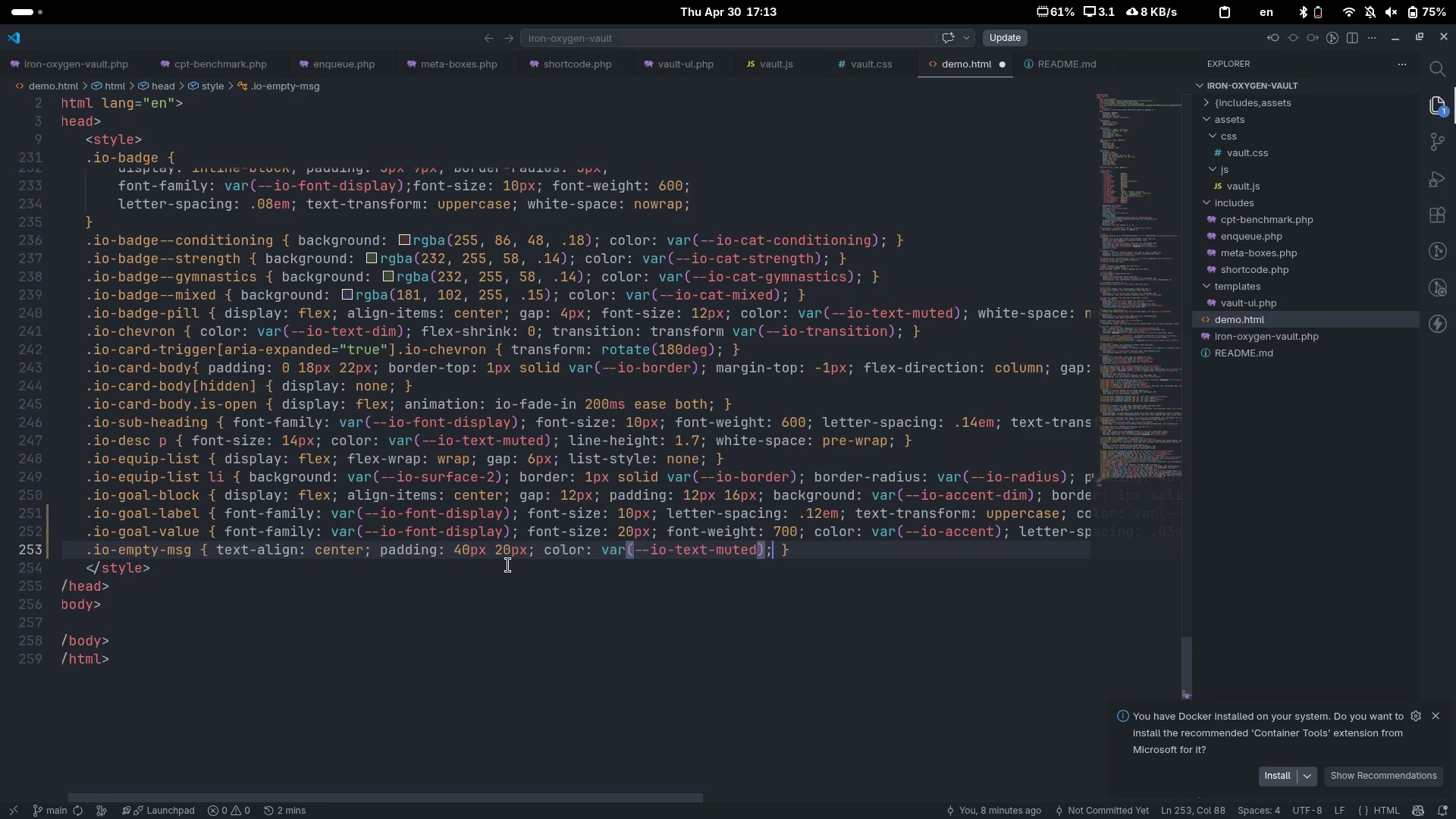 
key(ArrowRight)
 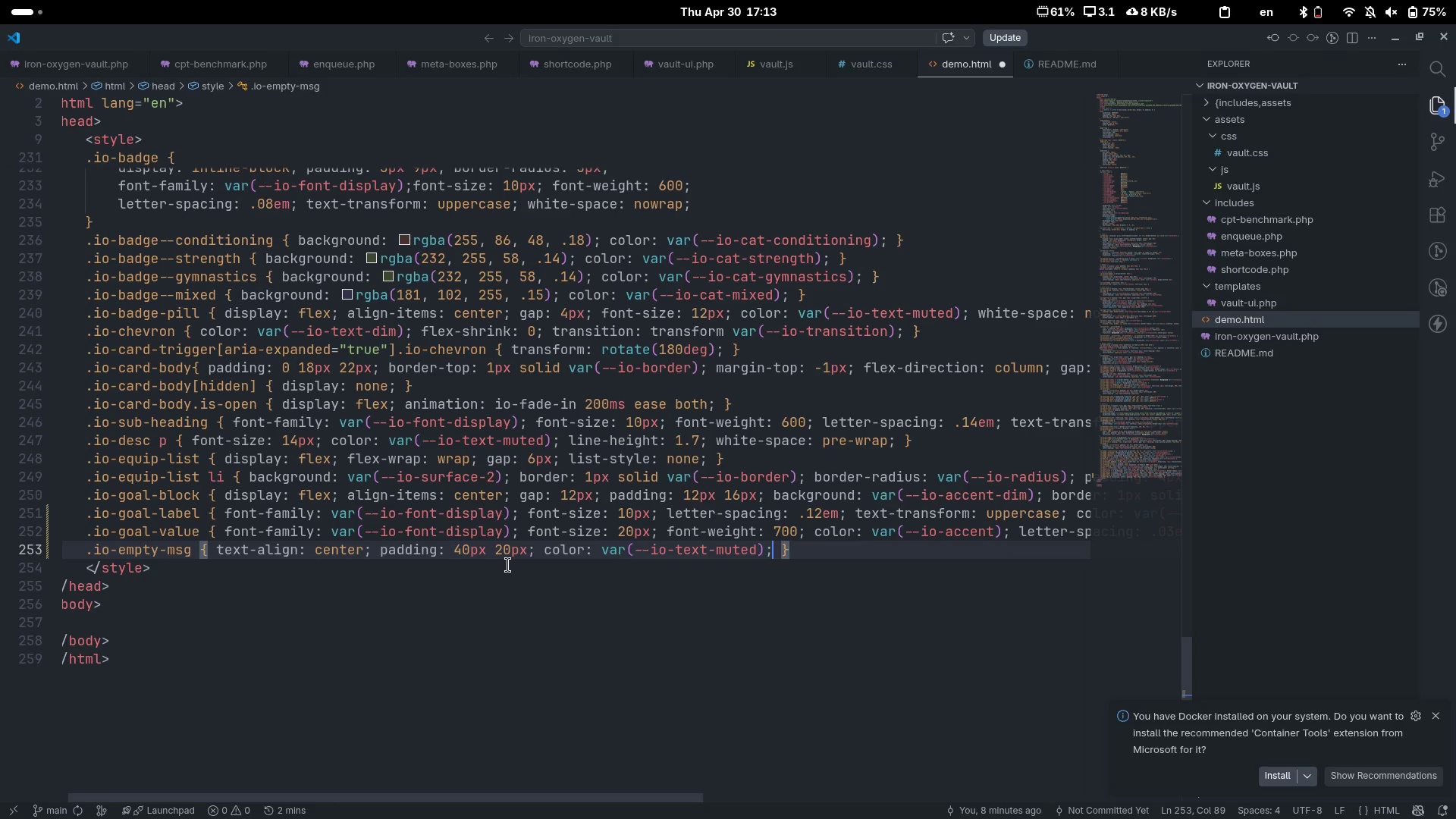 
type( font-si)
key(Tab)
type(14px)
 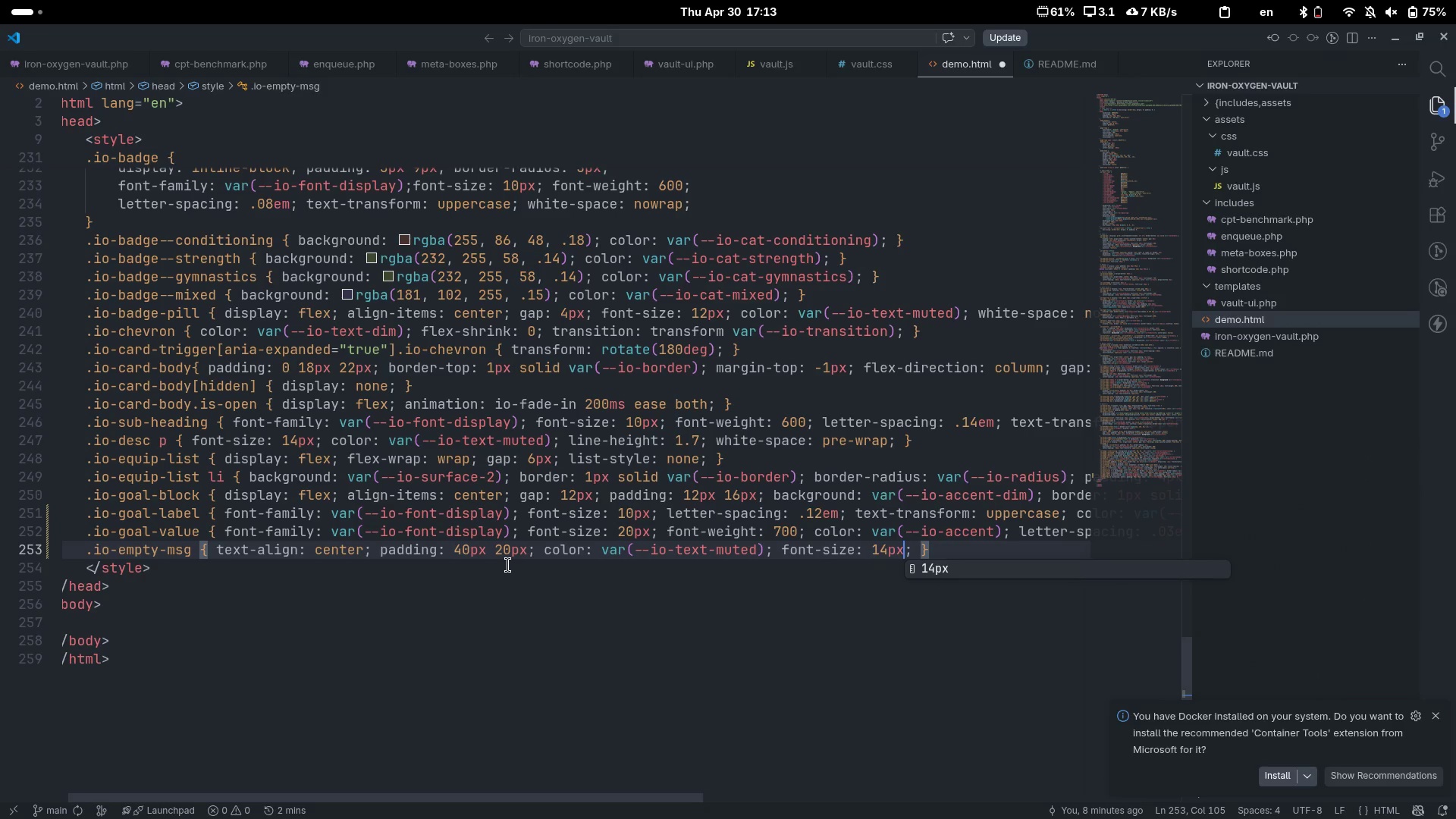 
key(Control+ArrowRight)
 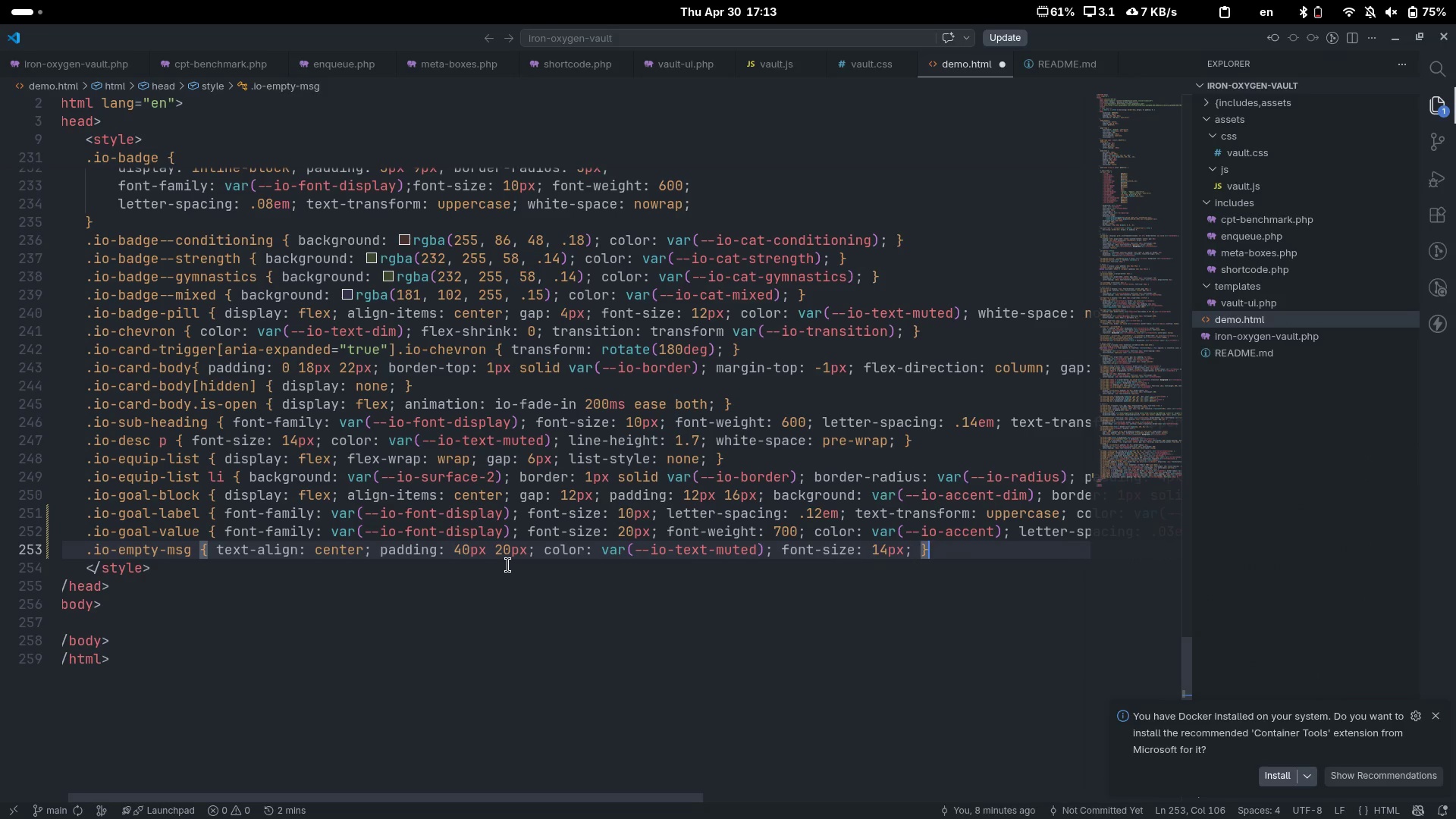 
key(Control+ArrowRight)
 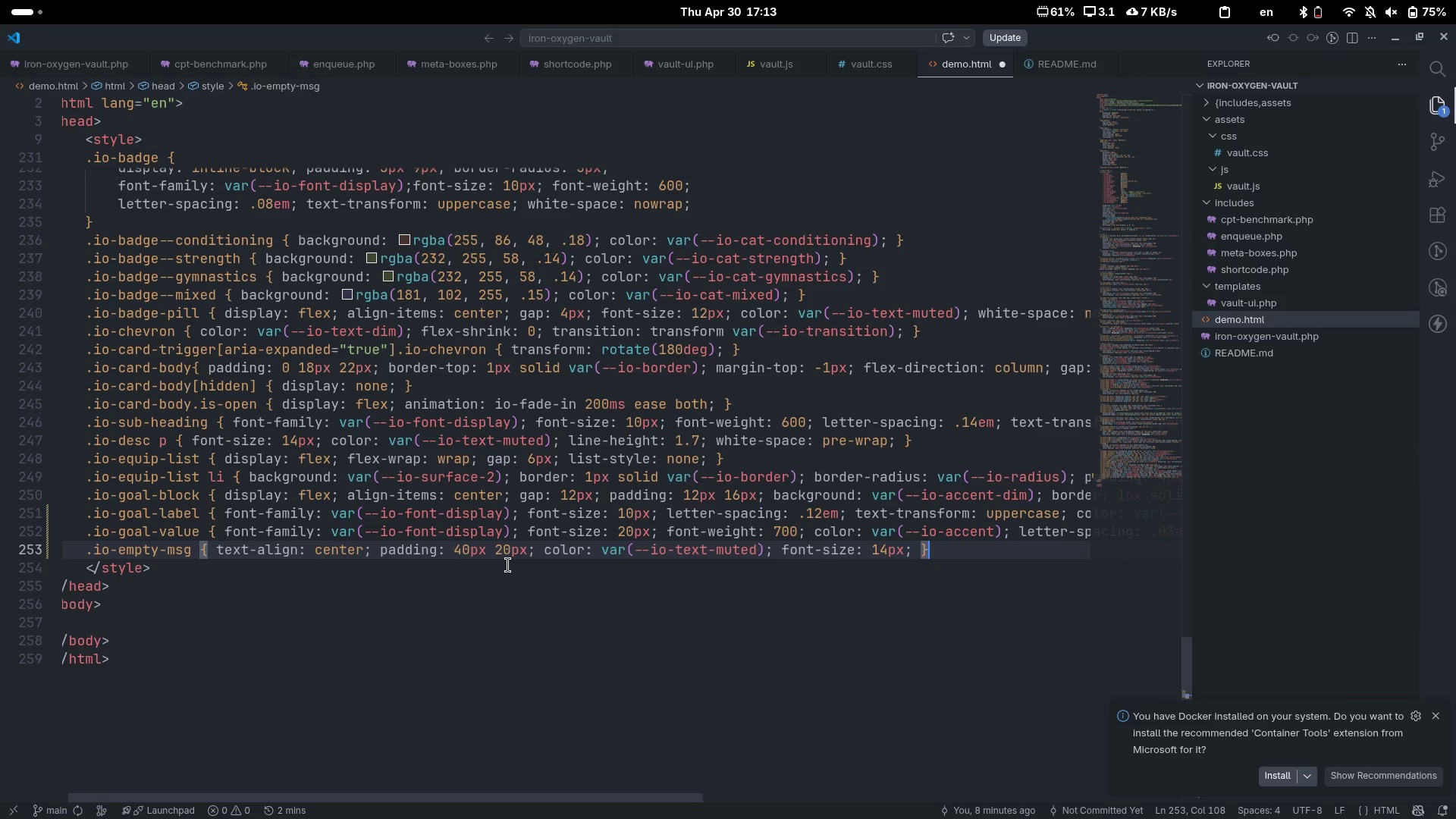 
key(Enter)
 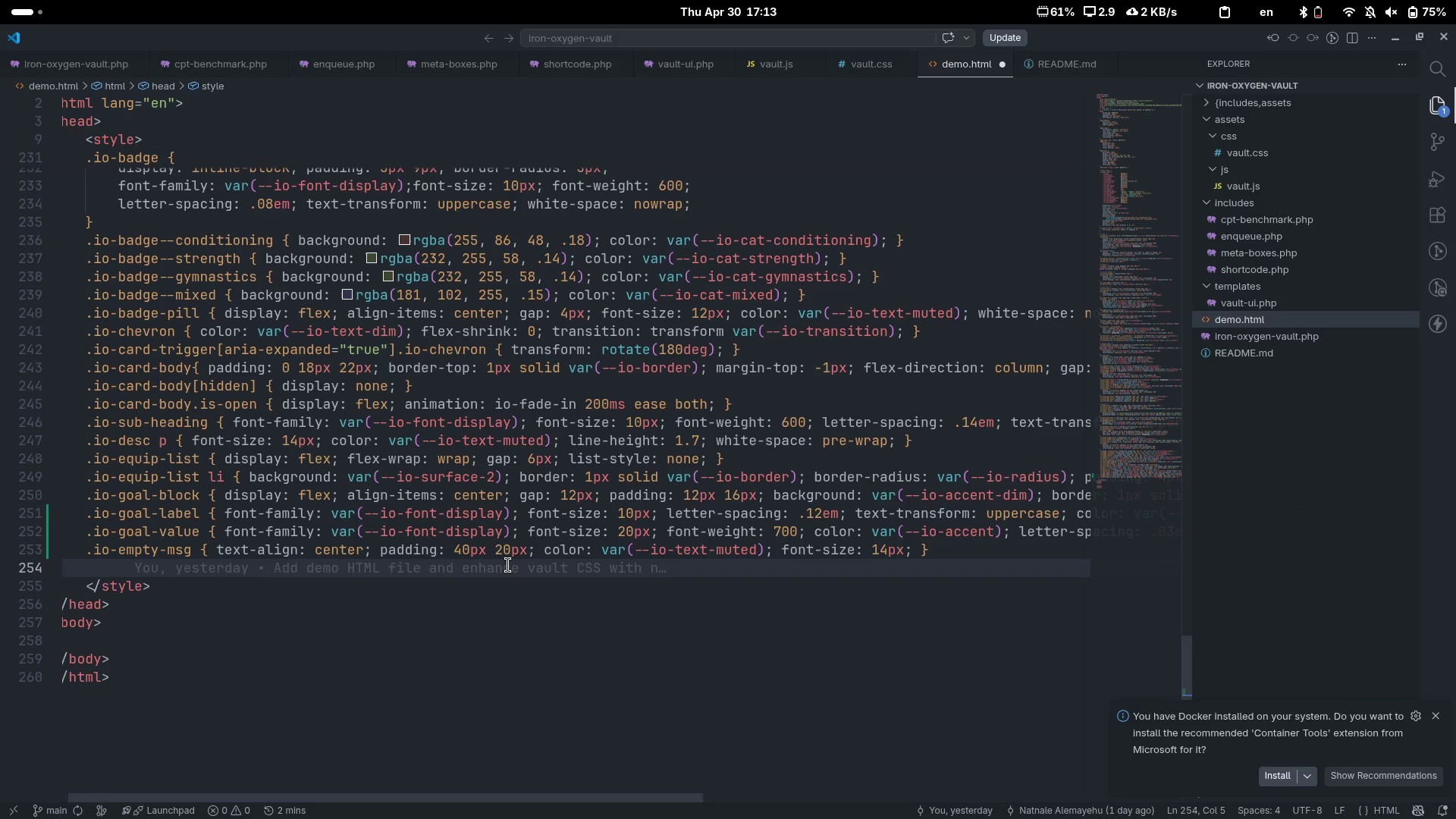 
type(.io-value-root ::-webki)
 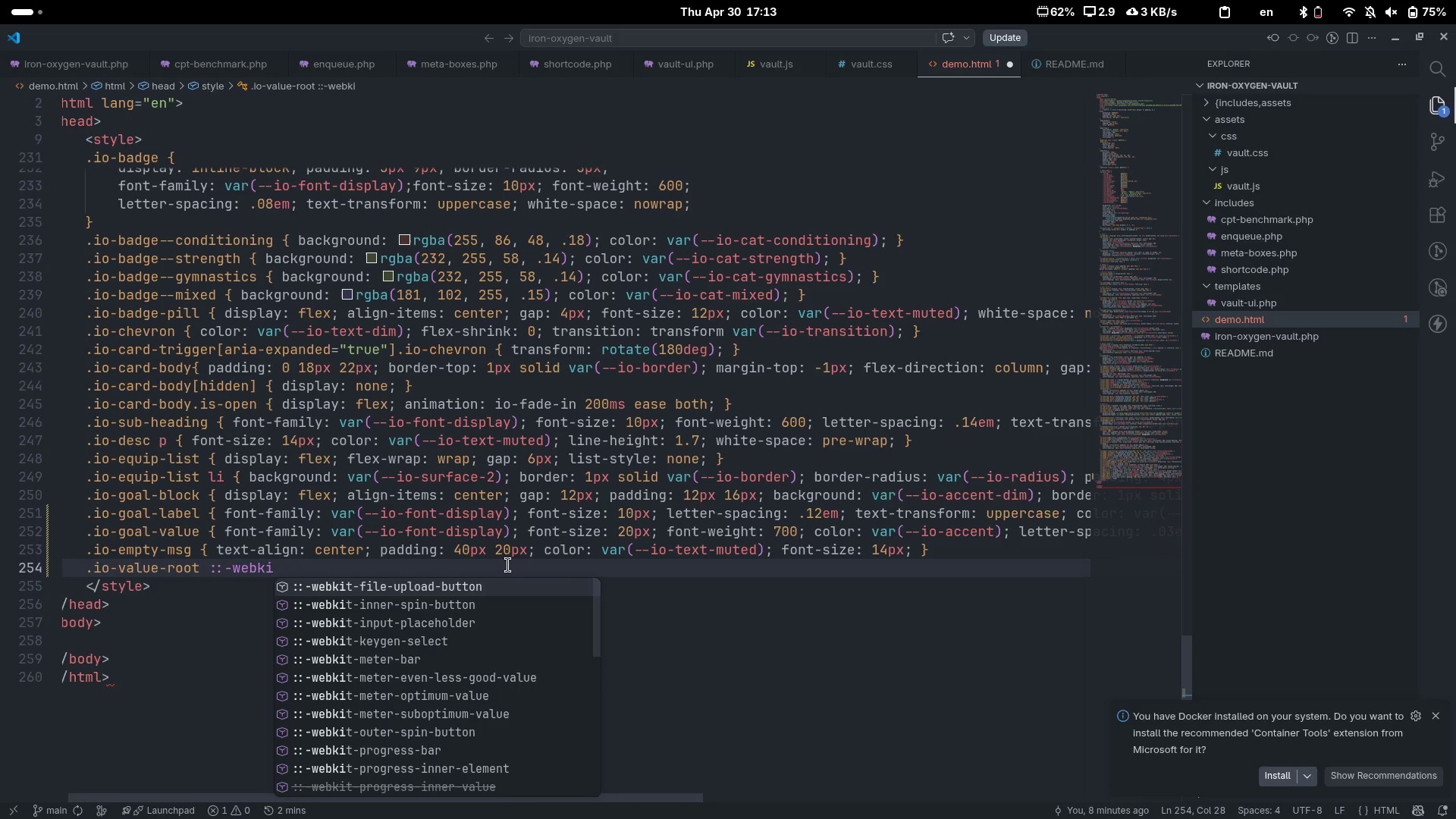 
type(t-sc)
key(Tab)
type( {)
 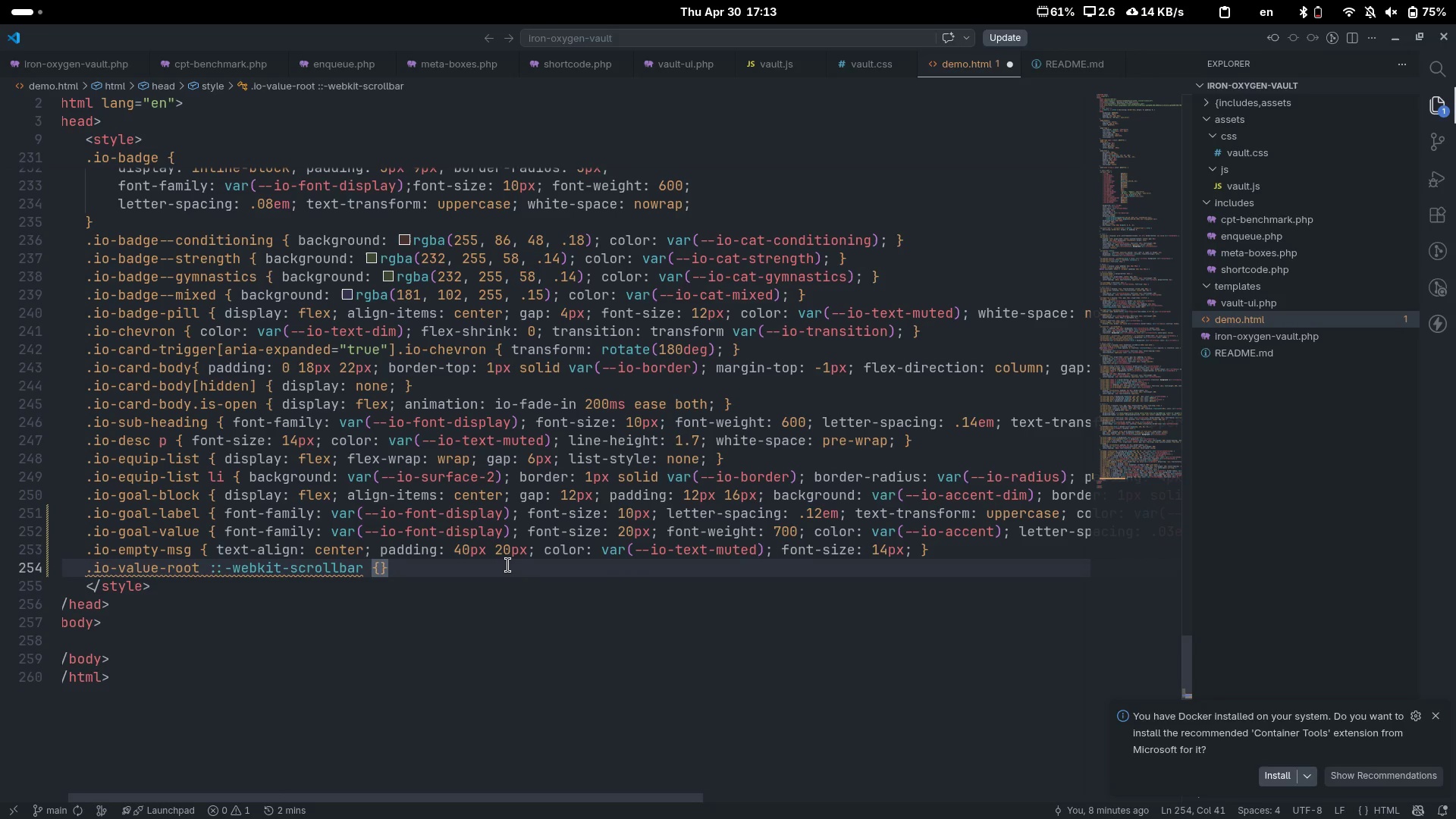 
wait(18.91)
 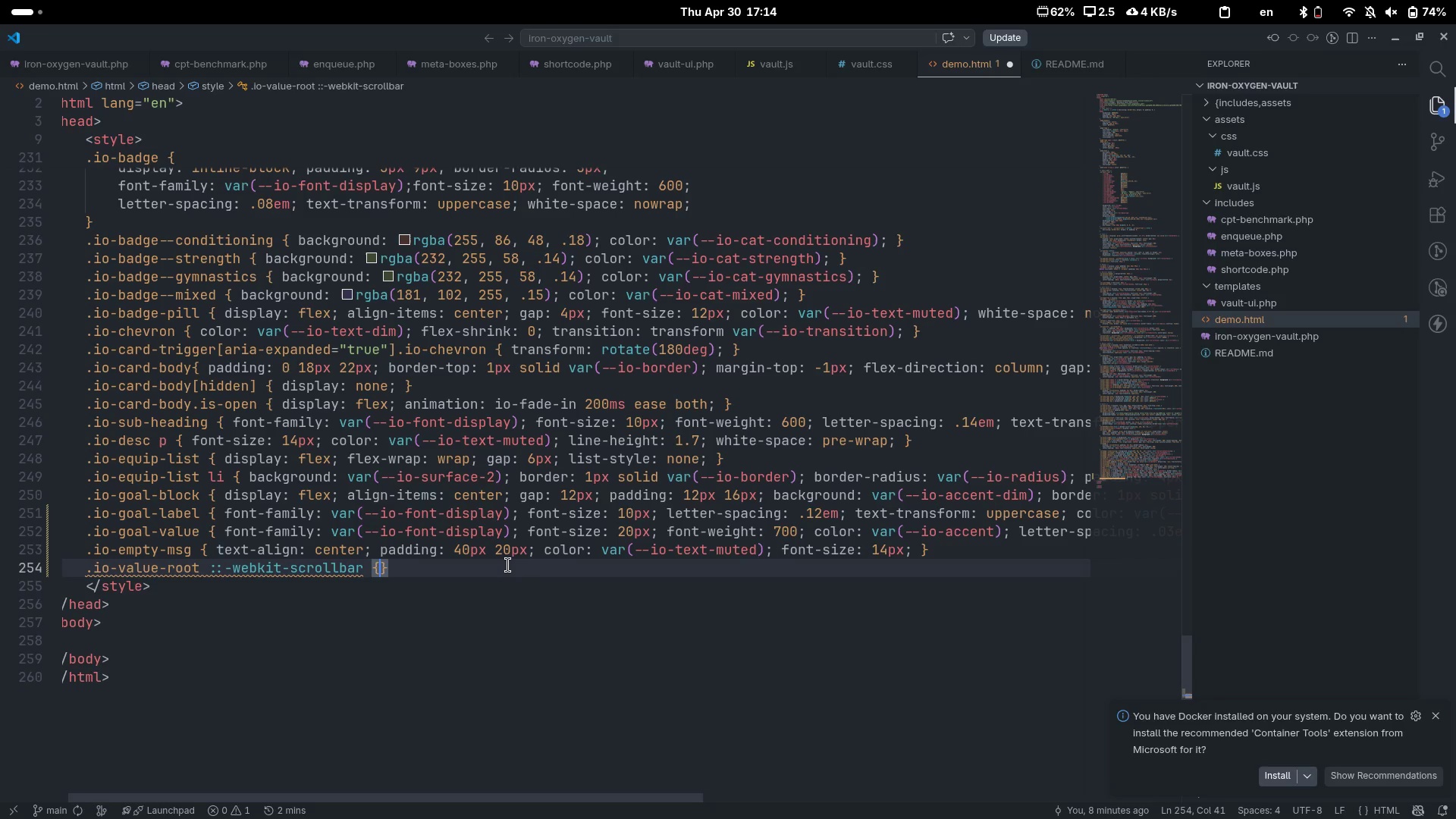 
type(wid)
key(Tab)
 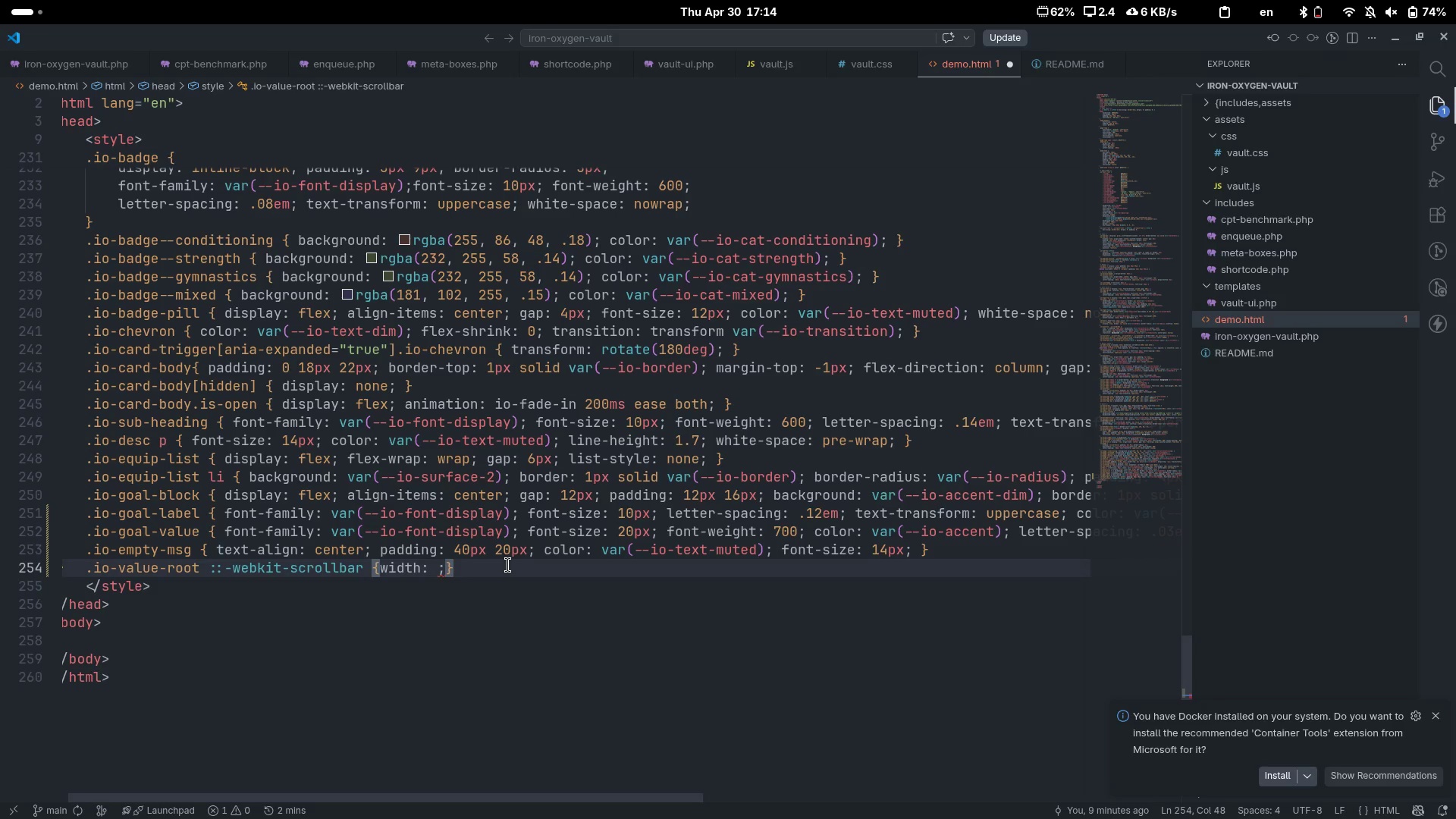 
type(6px )
key(Backspace)
 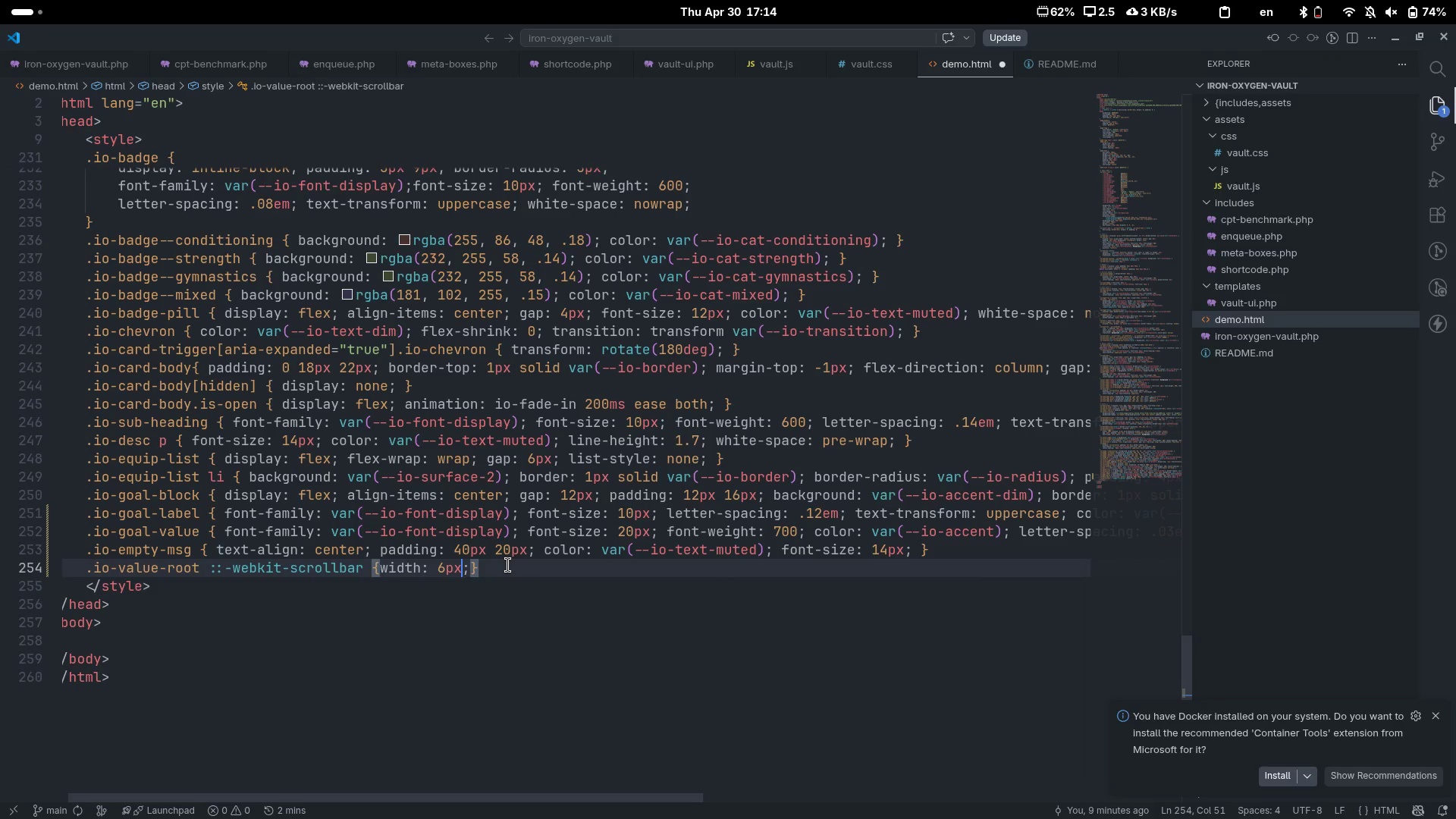 
key(ArrowRight)
 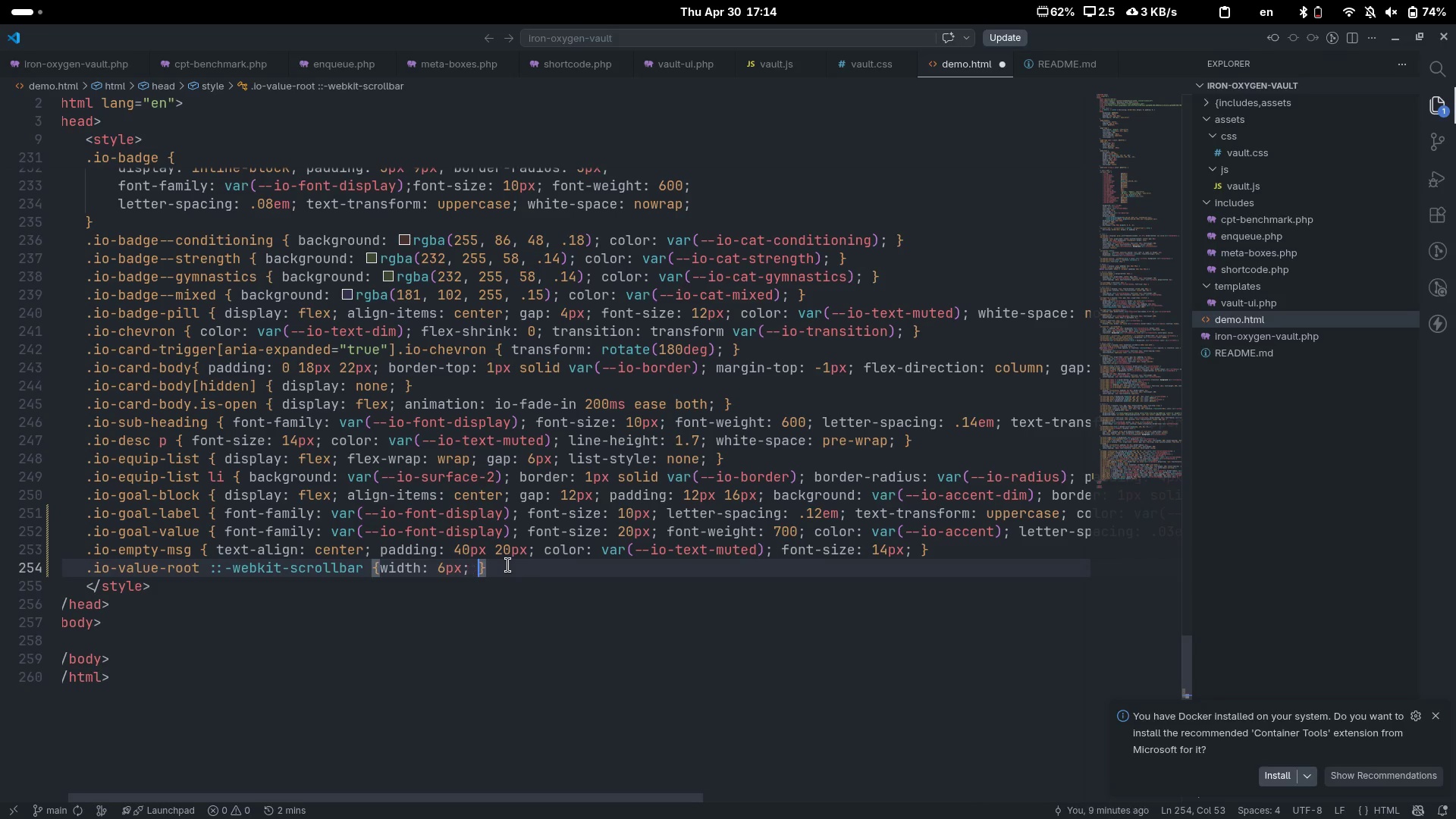 
type( hei)
key(Tab)
 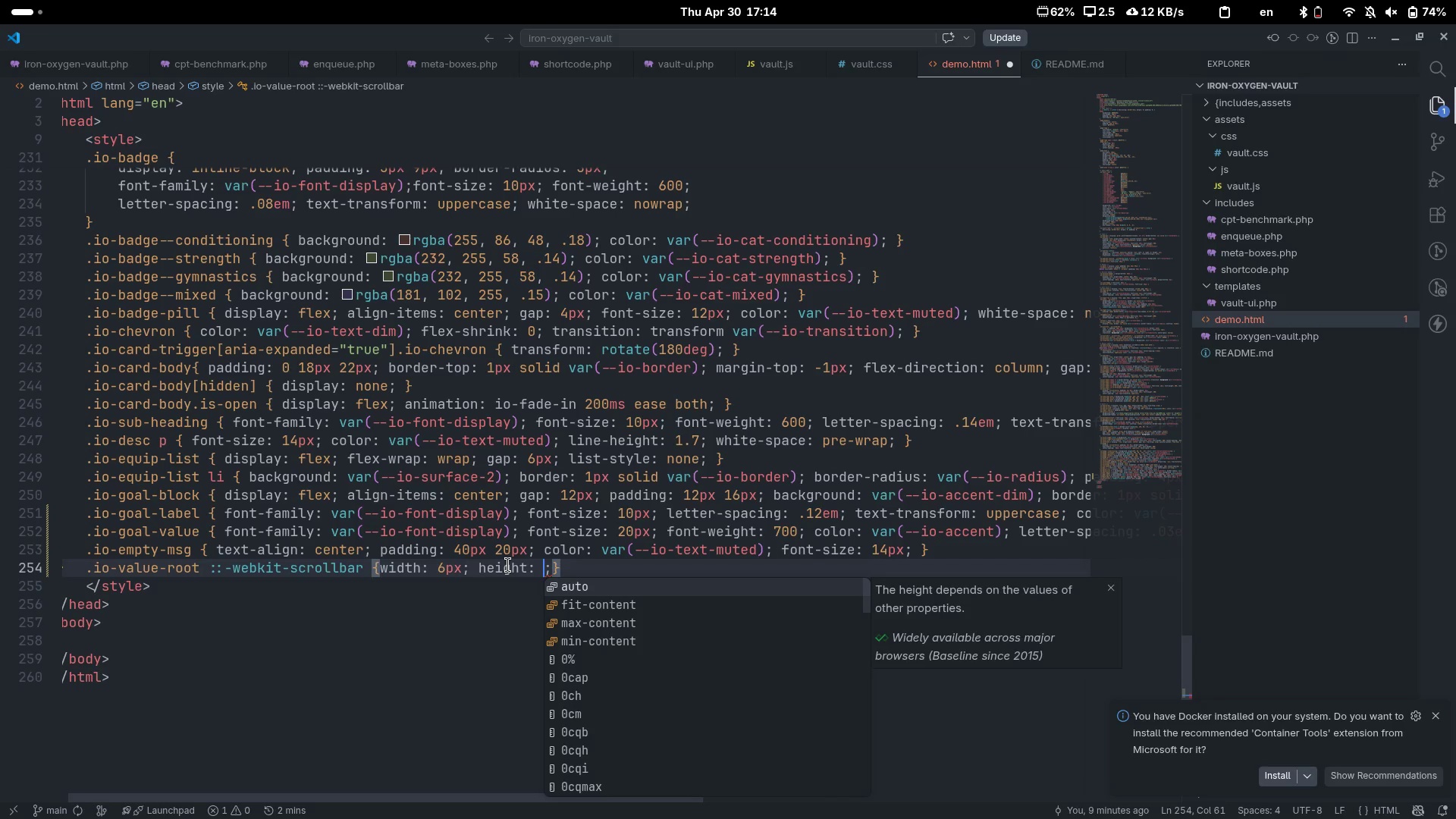 
type(6px)
 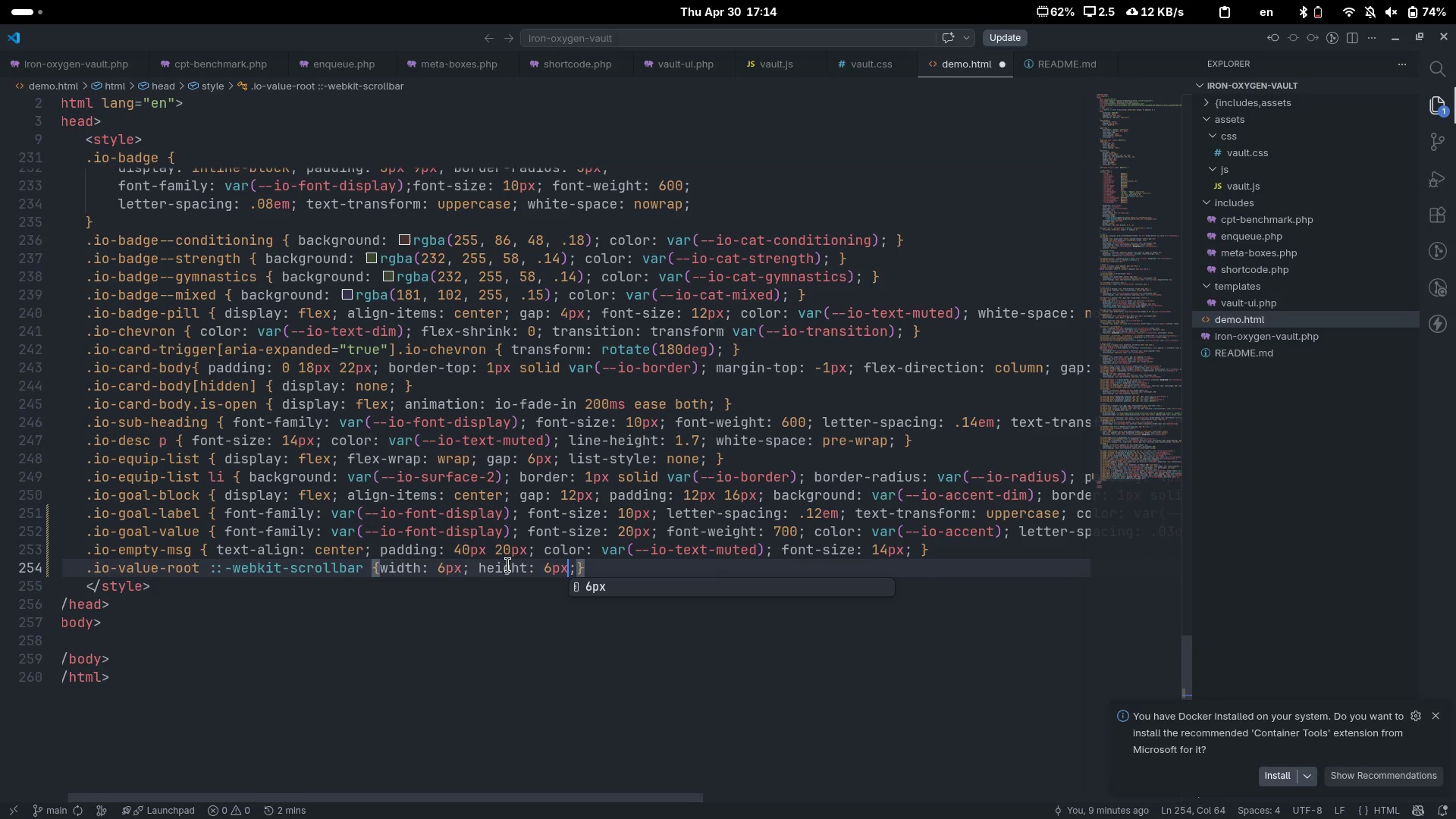 
key(Control+ArrowRight)
 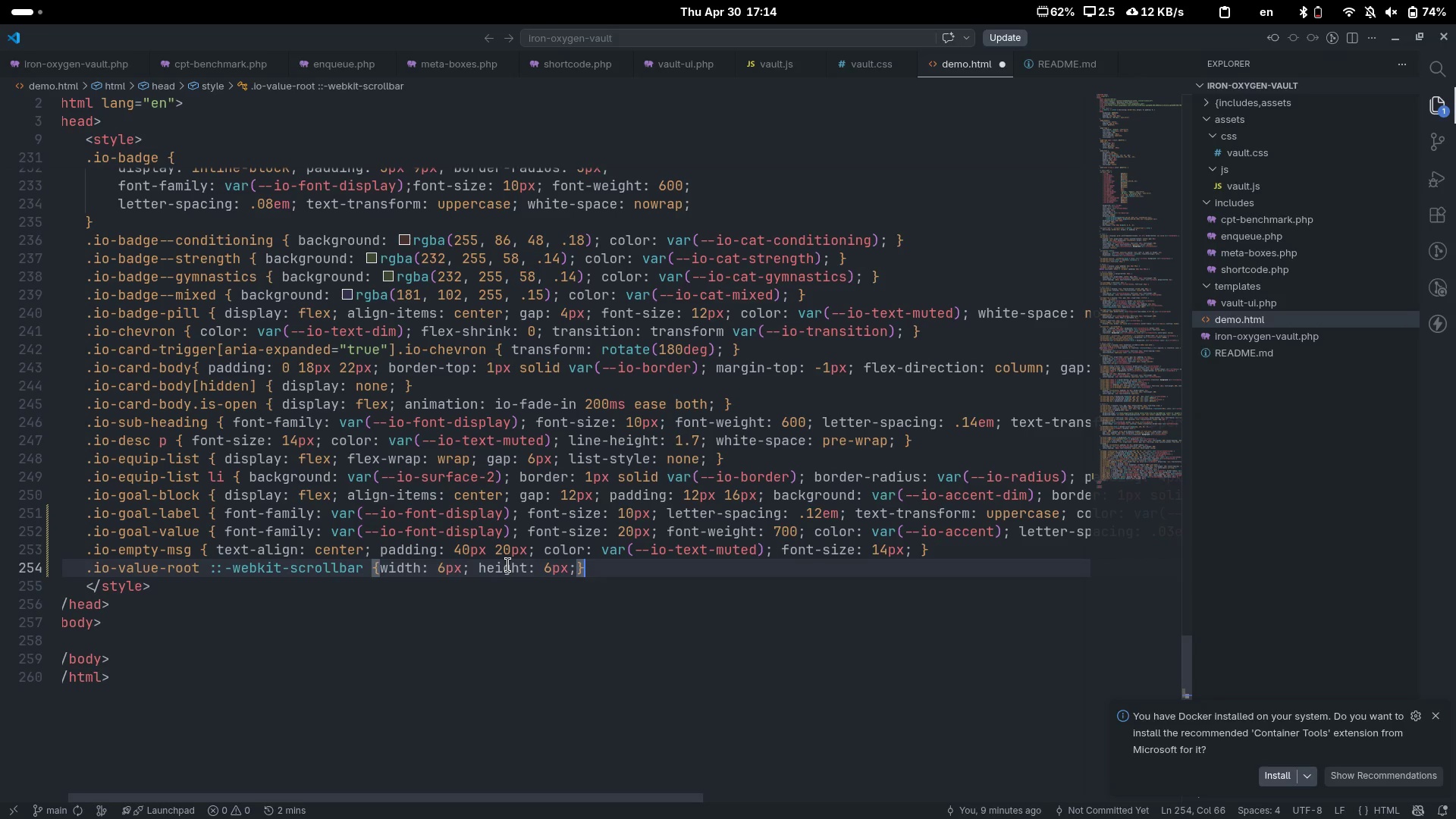 
key(Control+ArrowRight)
 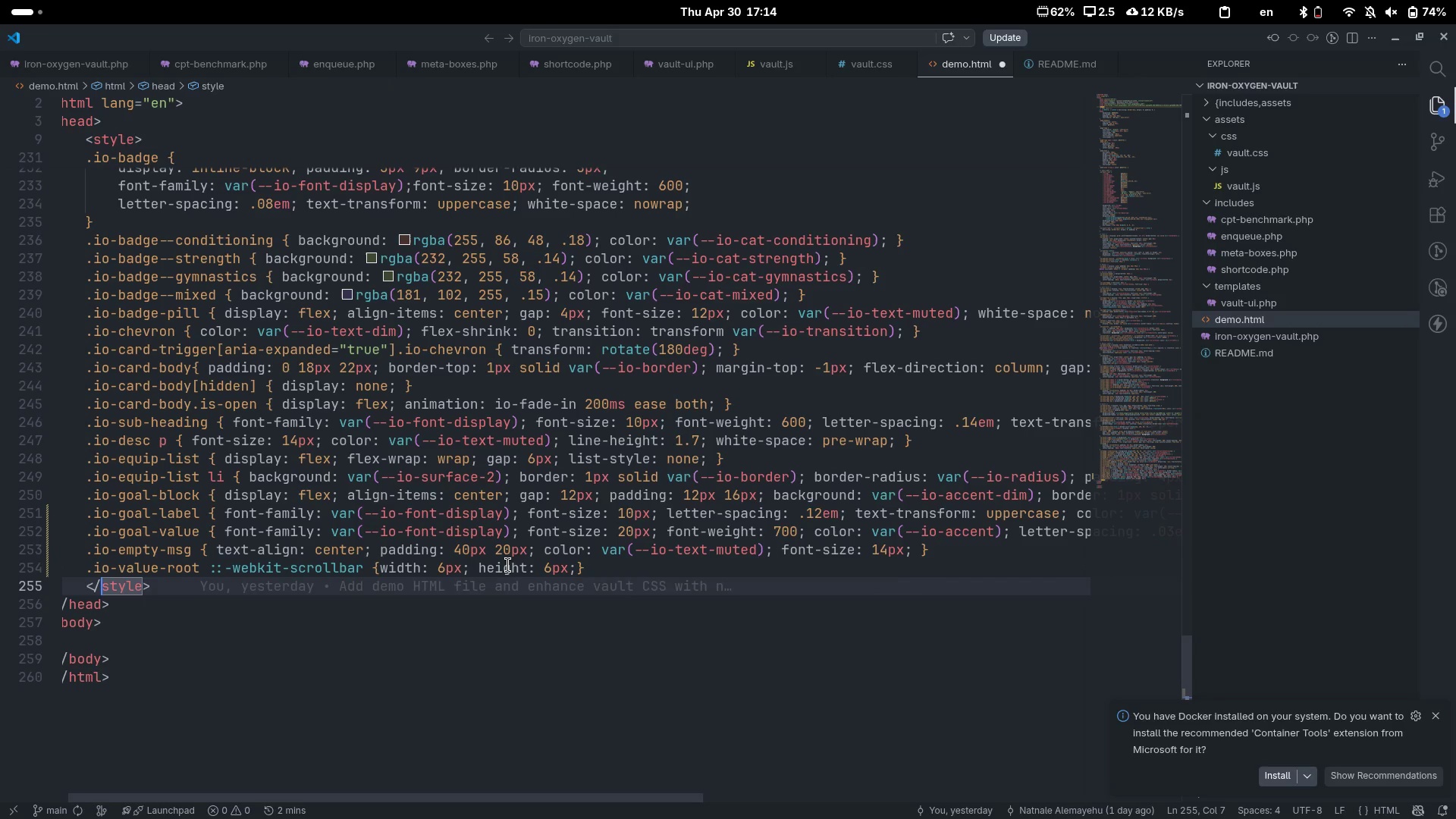 
key(Control+ControlLeft)
 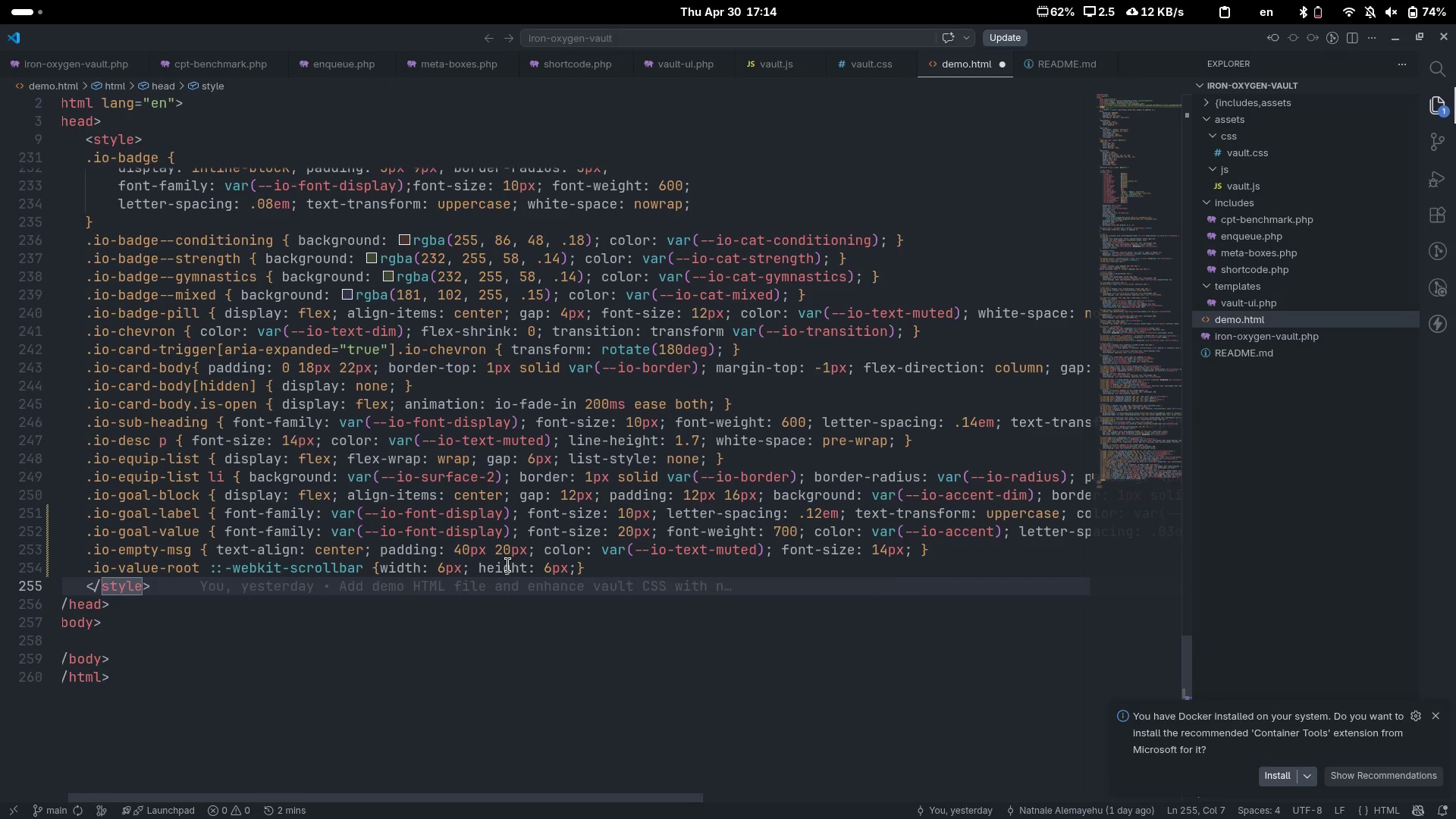 
key(ArrowUp)
 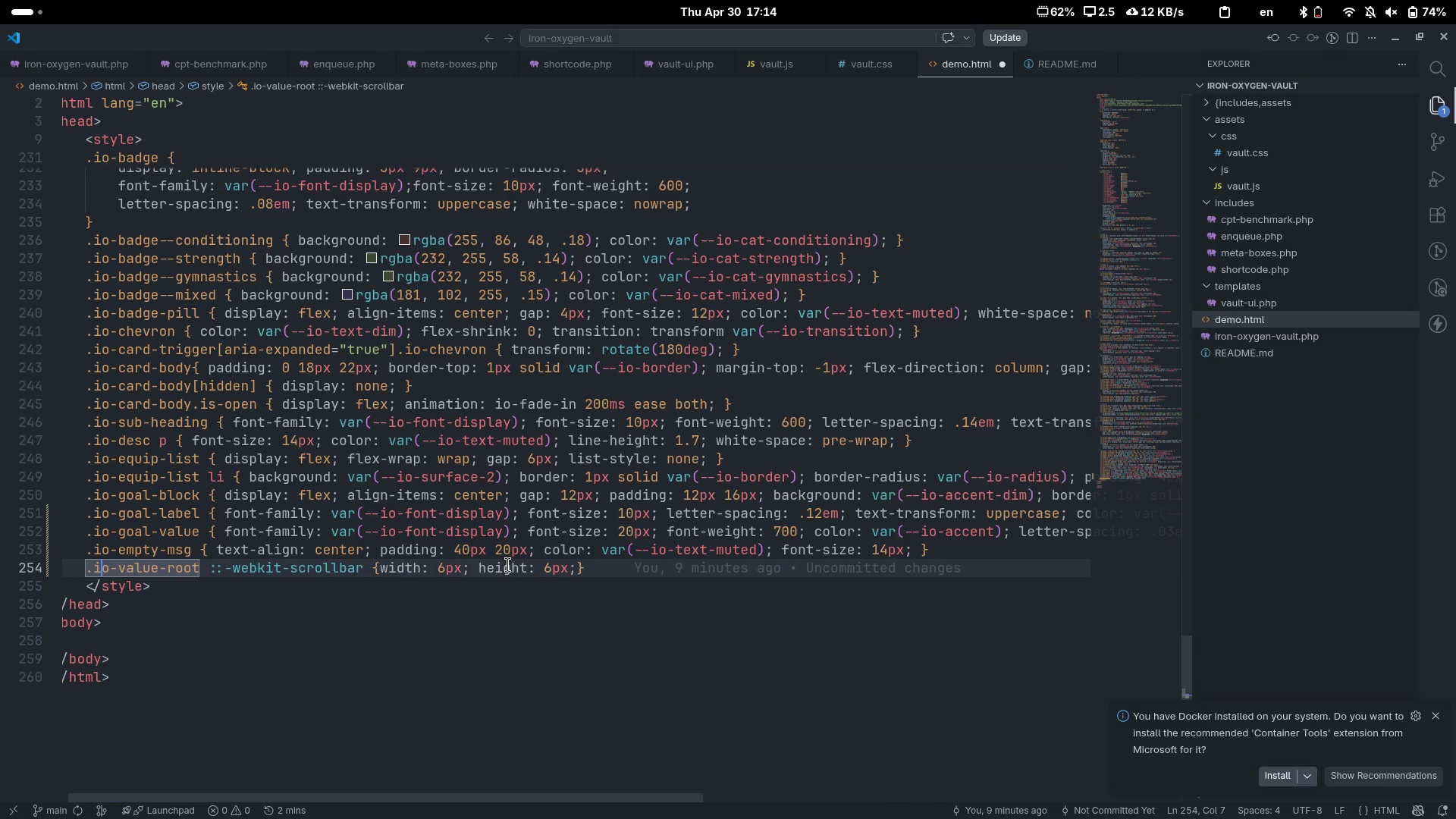 
key(End)
 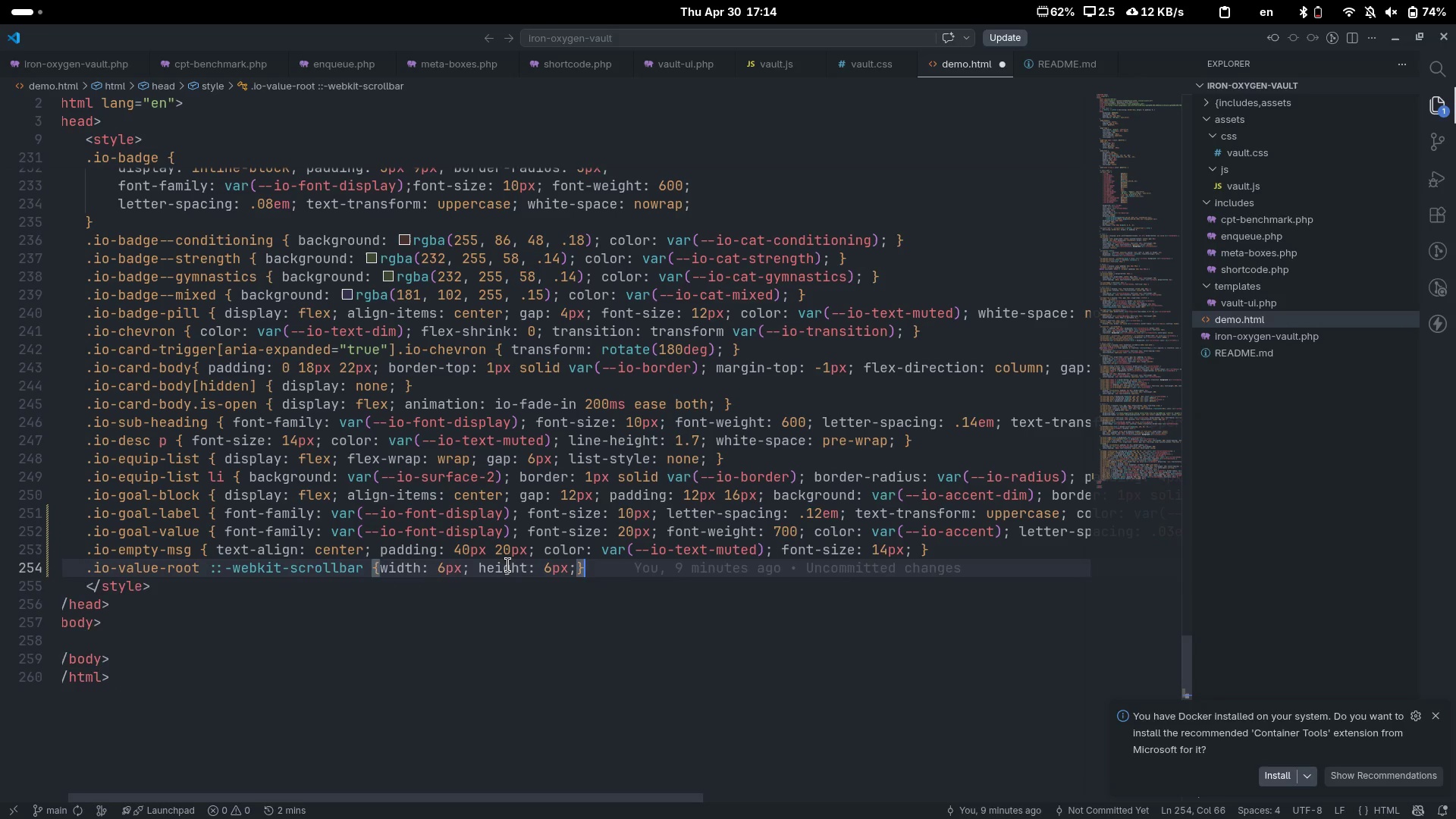 
key(Enter)
 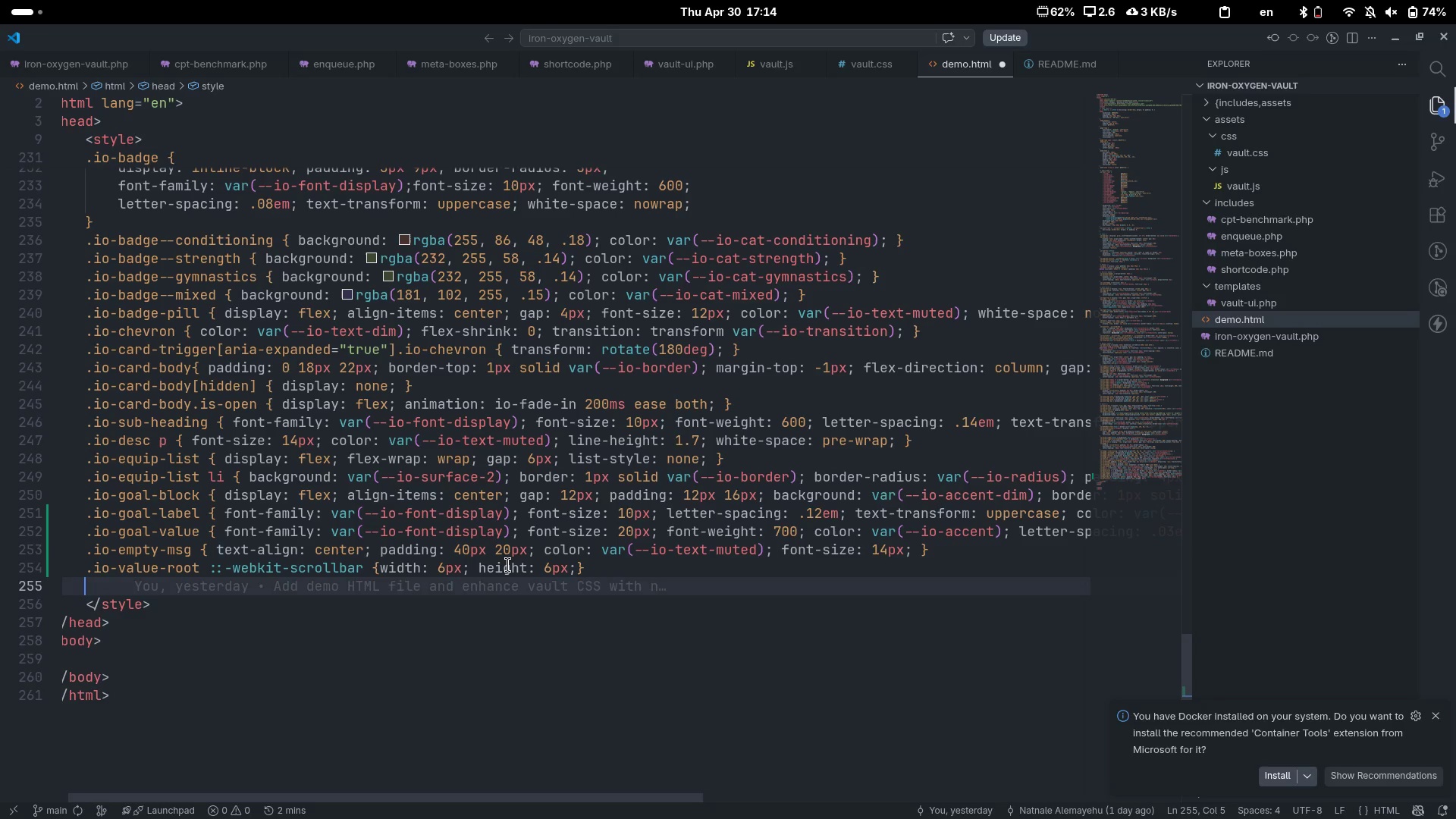 
type(.io-va)
key(Tab)
type( ::-we)
key(Escape)
type(bkir)
key(Backspace)
type(t-scro)
 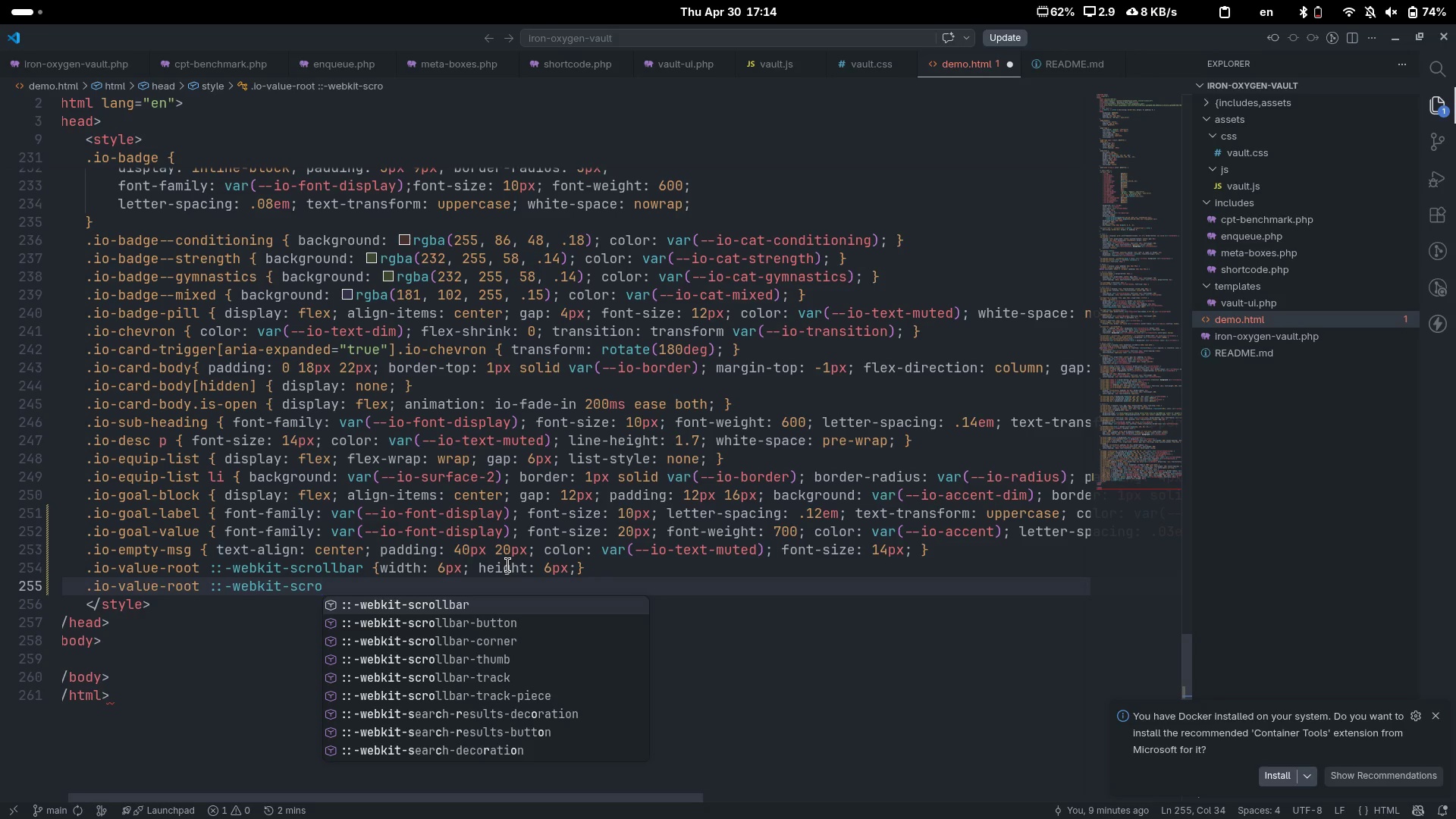 
key(ArrowDown)
 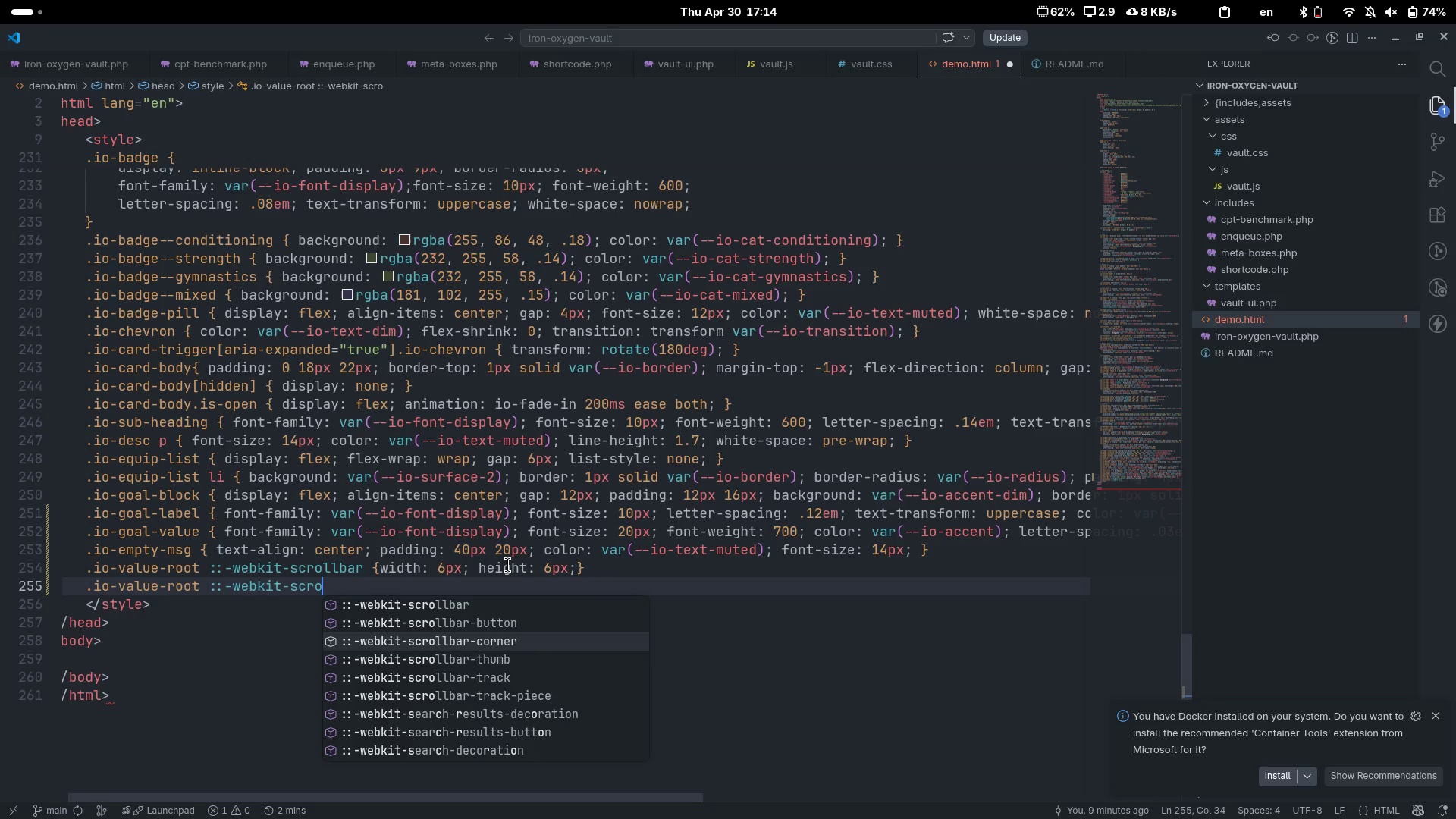 
key(ArrowDown)
 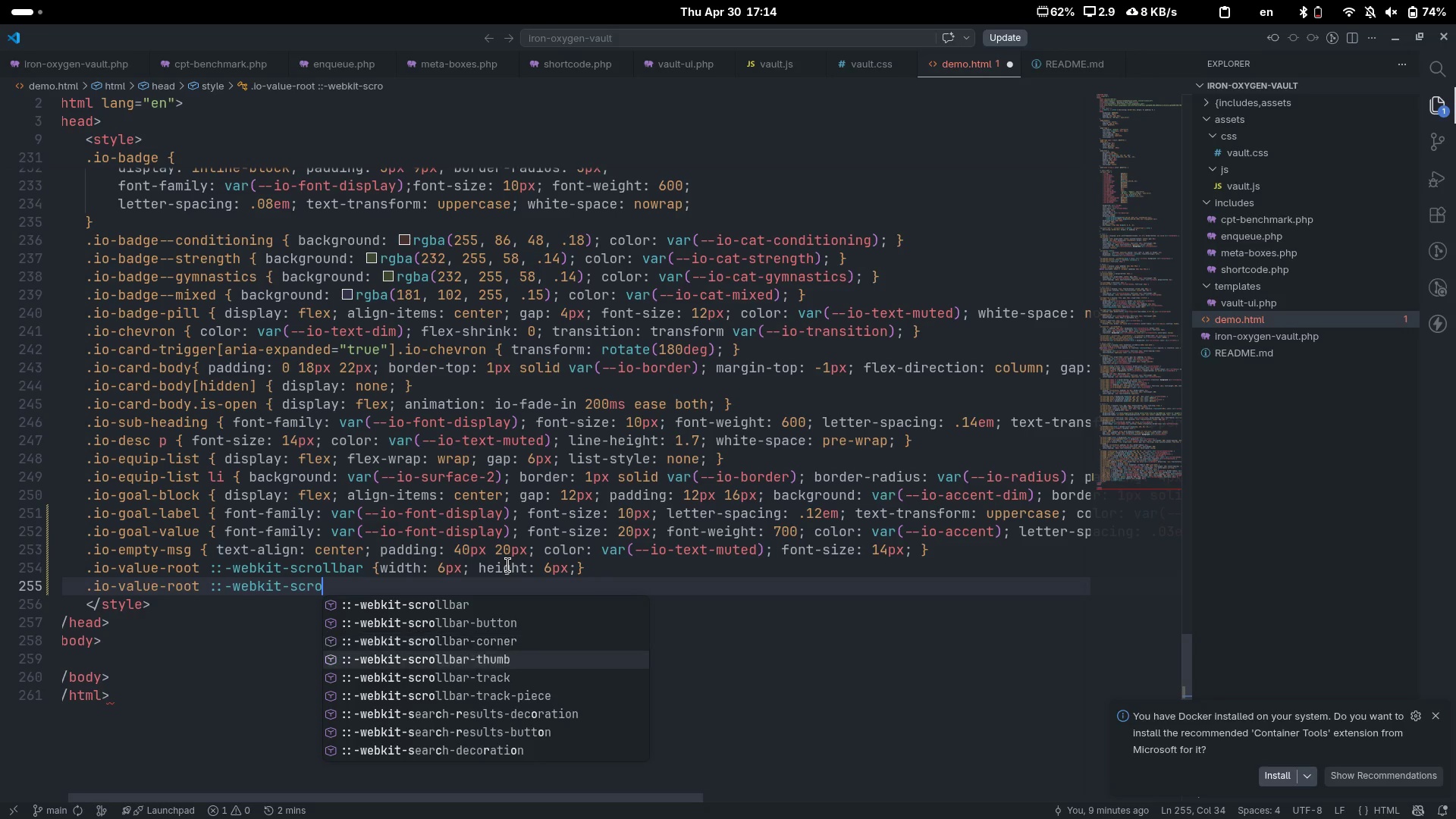 
key(ArrowDown)
 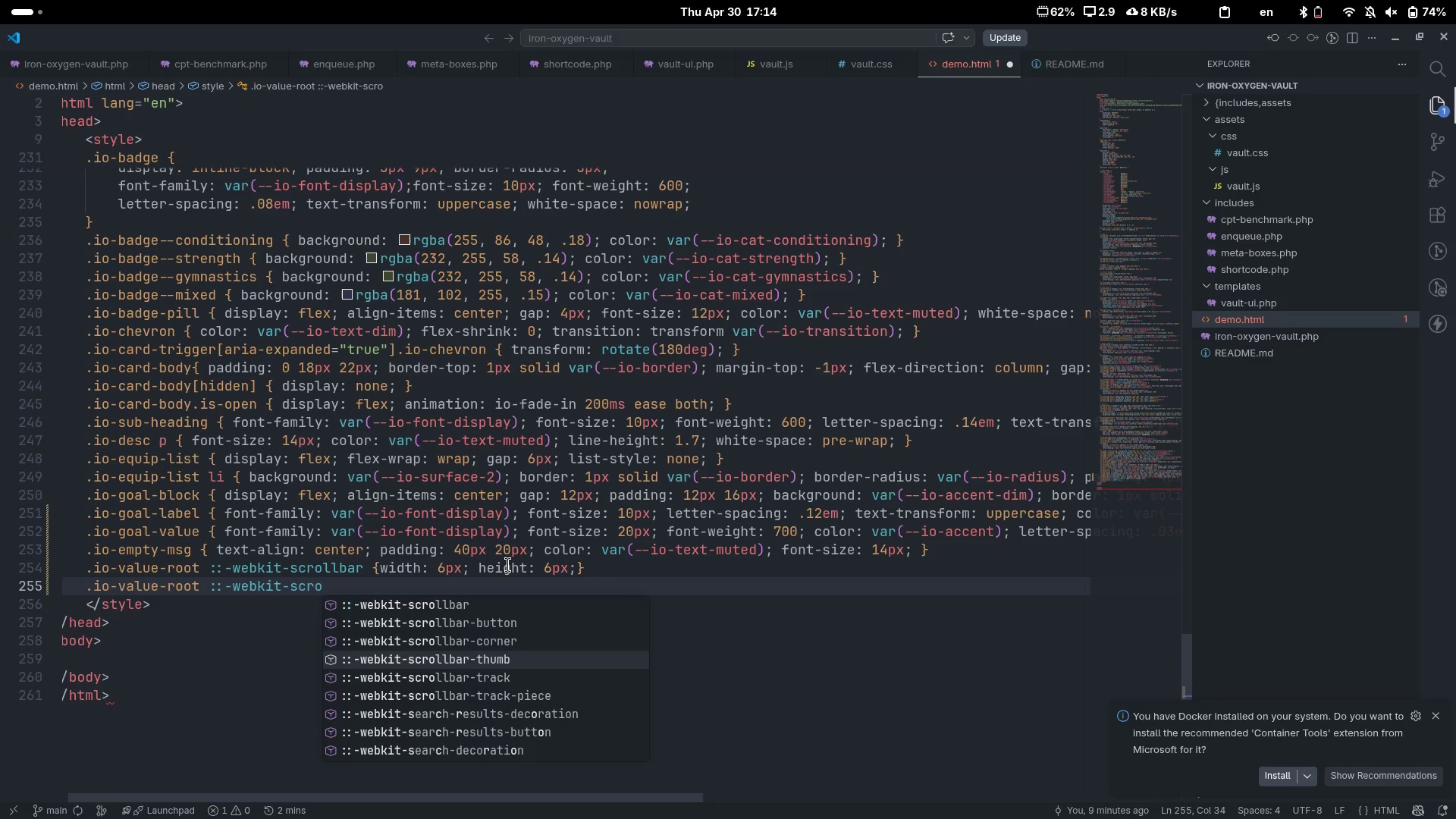 
key(ArrowDown)
 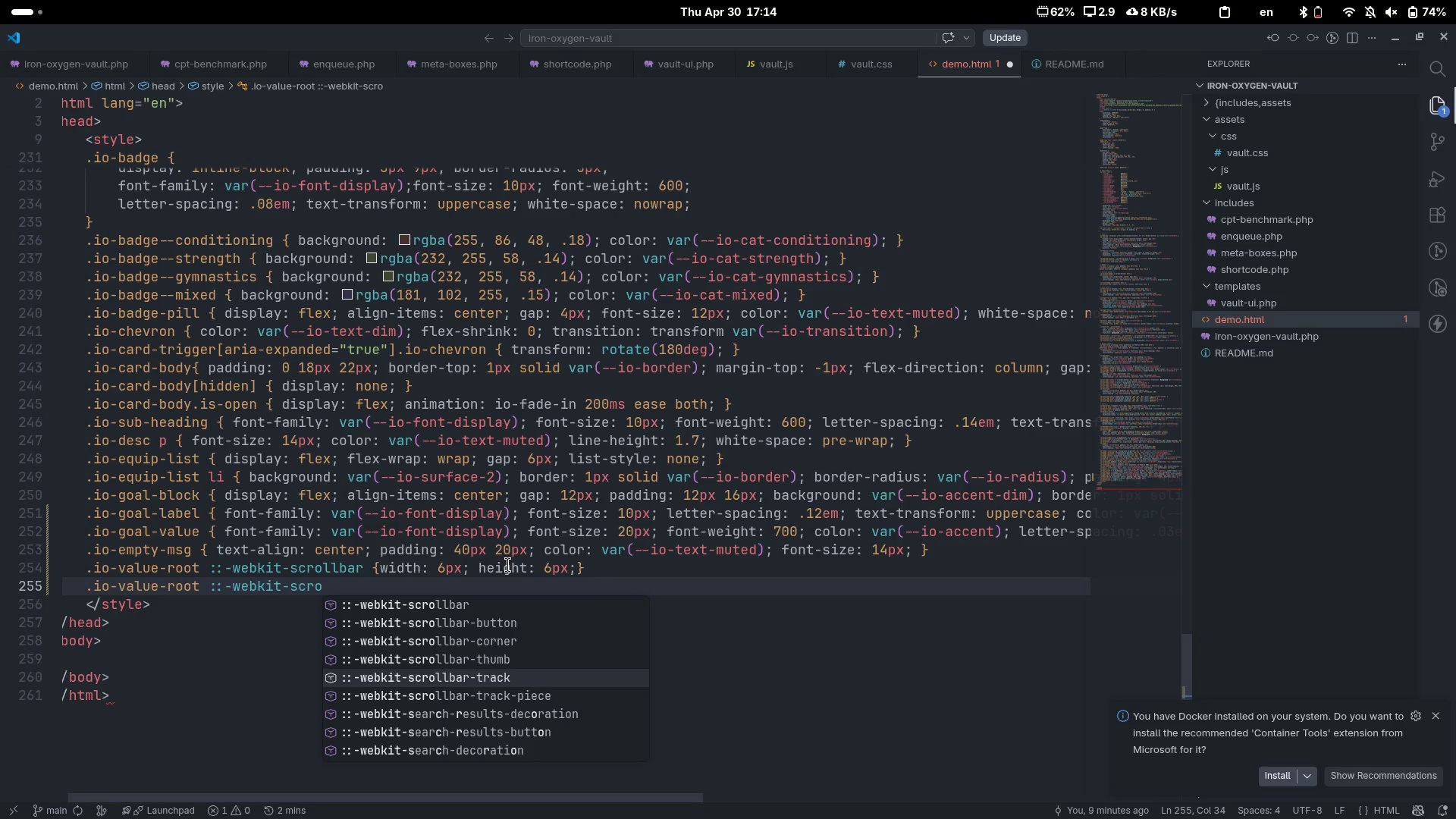 
key(Enter)
 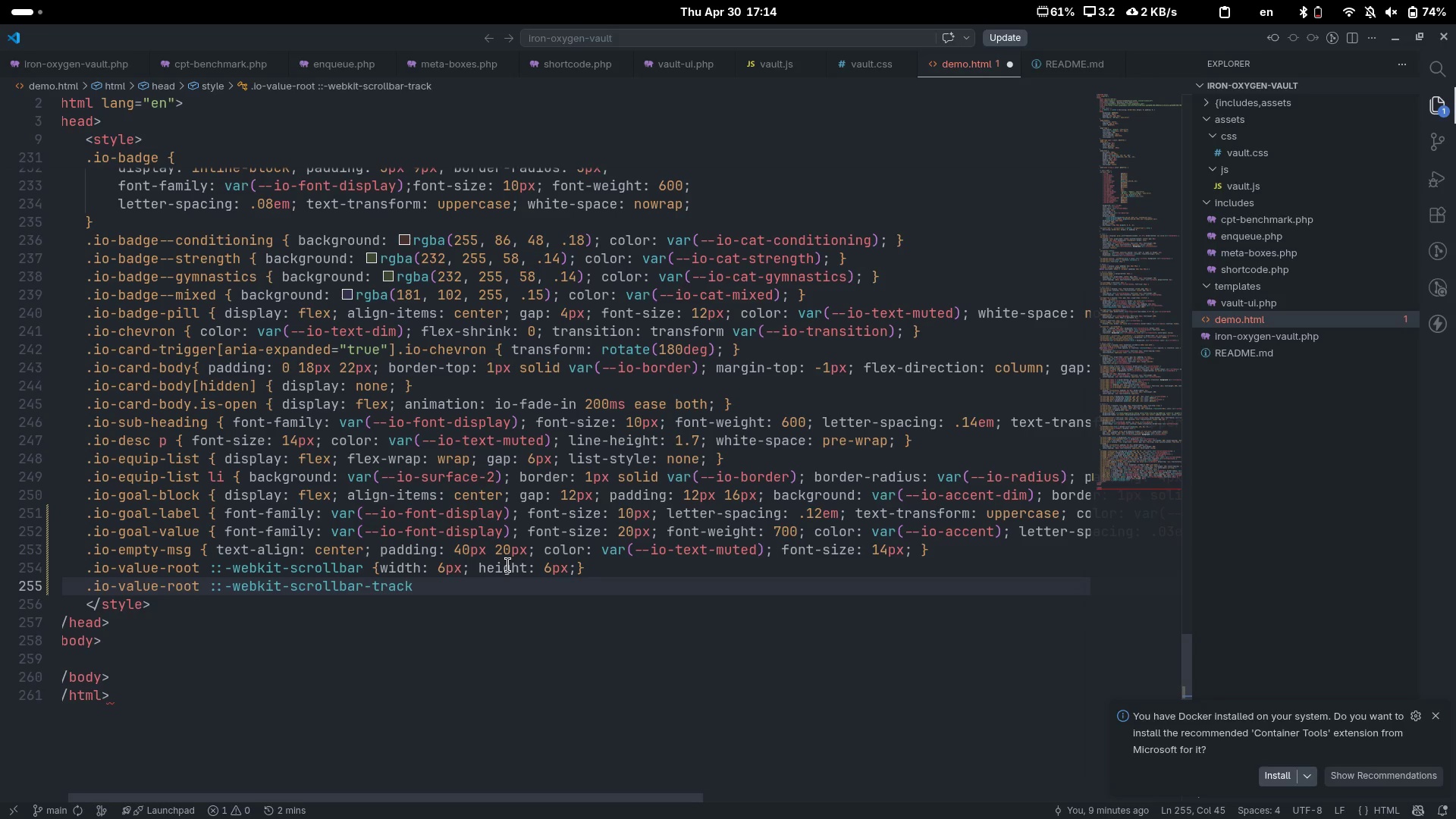 
key(Space)
 